 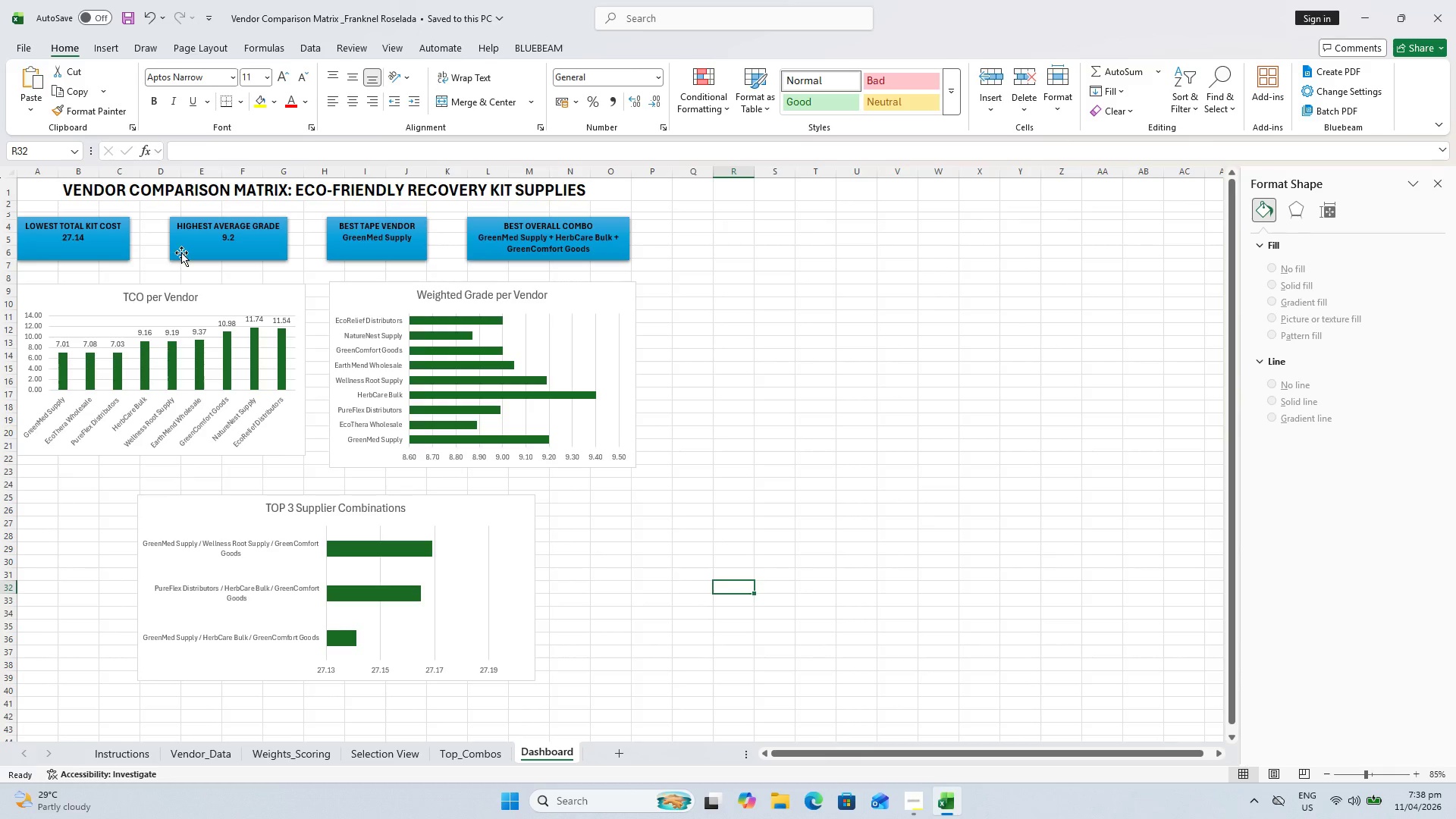 
left_click([378, 757])
 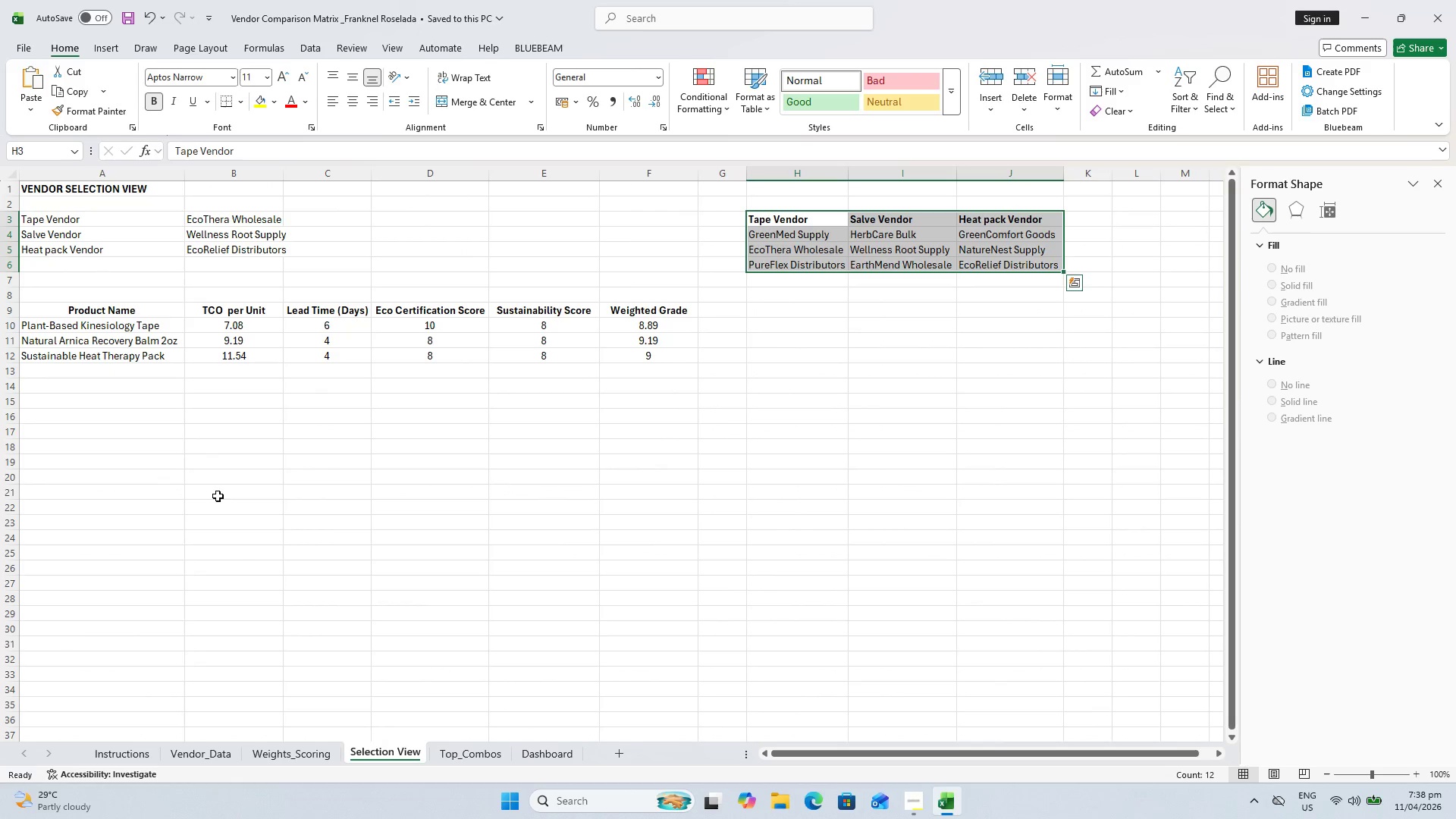 
scroll: coordinate [218, 491], scroll_direction: up, amount: 2.0
 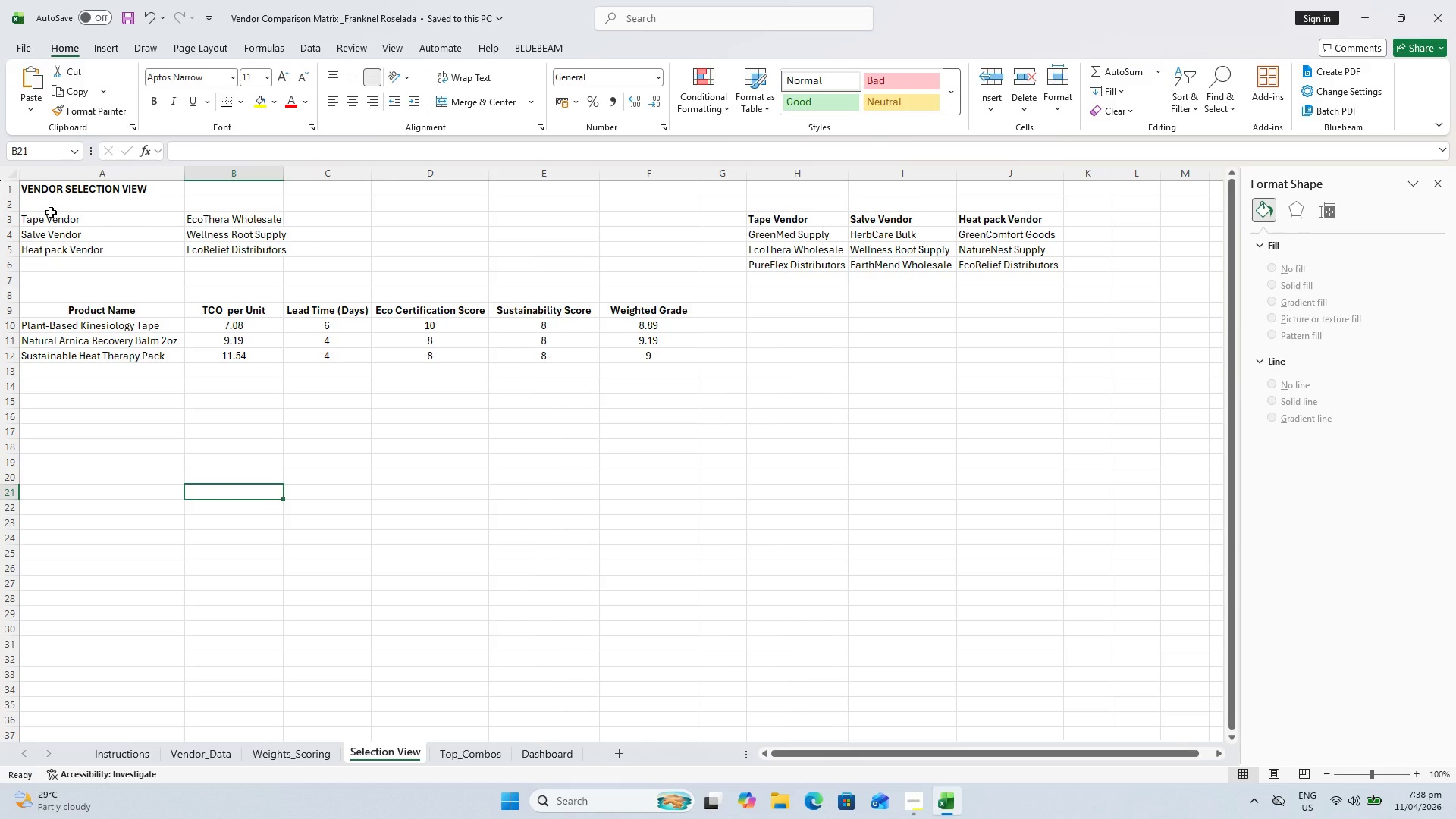 
wait(10.37)
 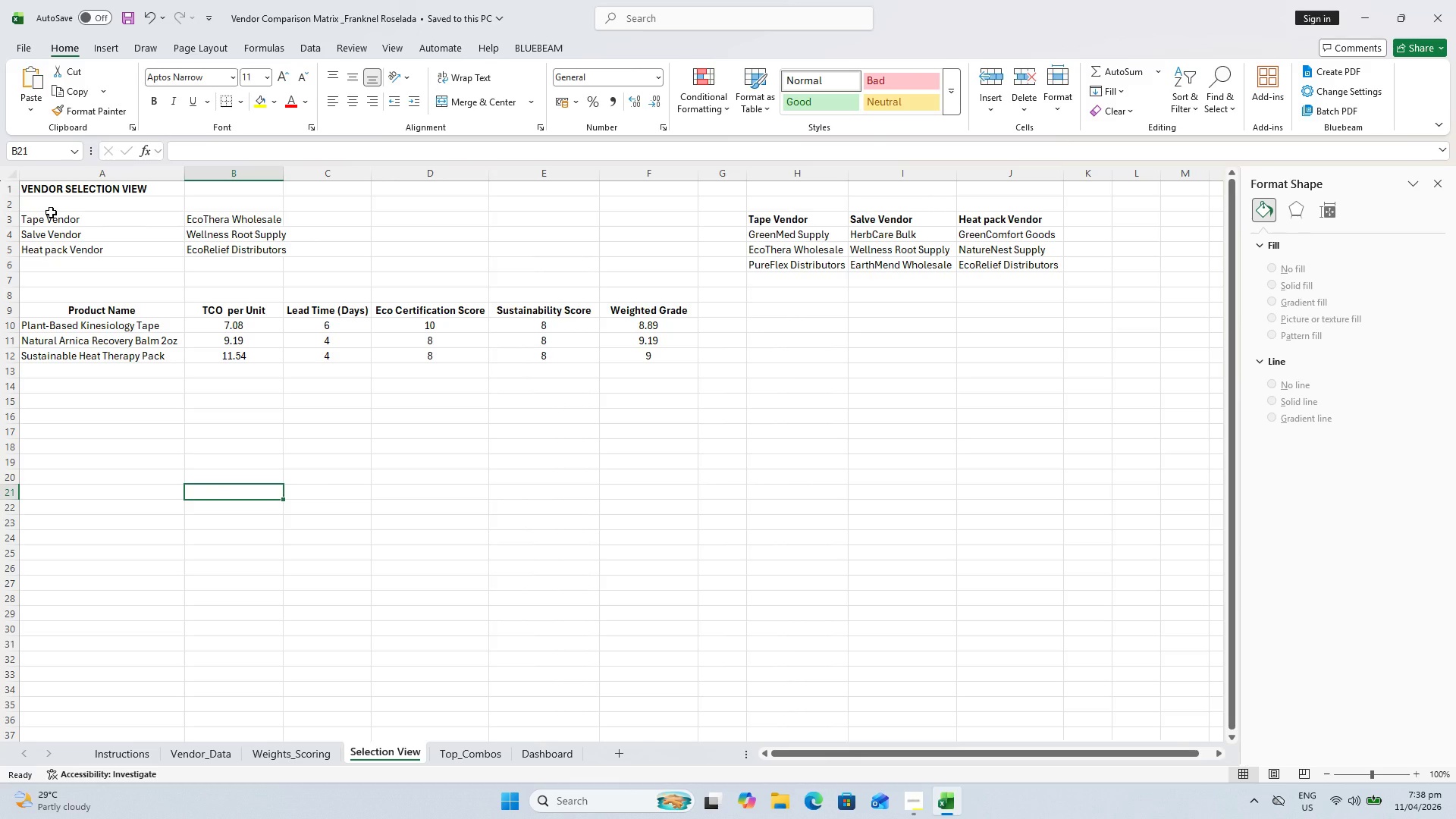 
left_click_drag(start_coordinate=[84, 221], to_coordinate=[98, 254])
 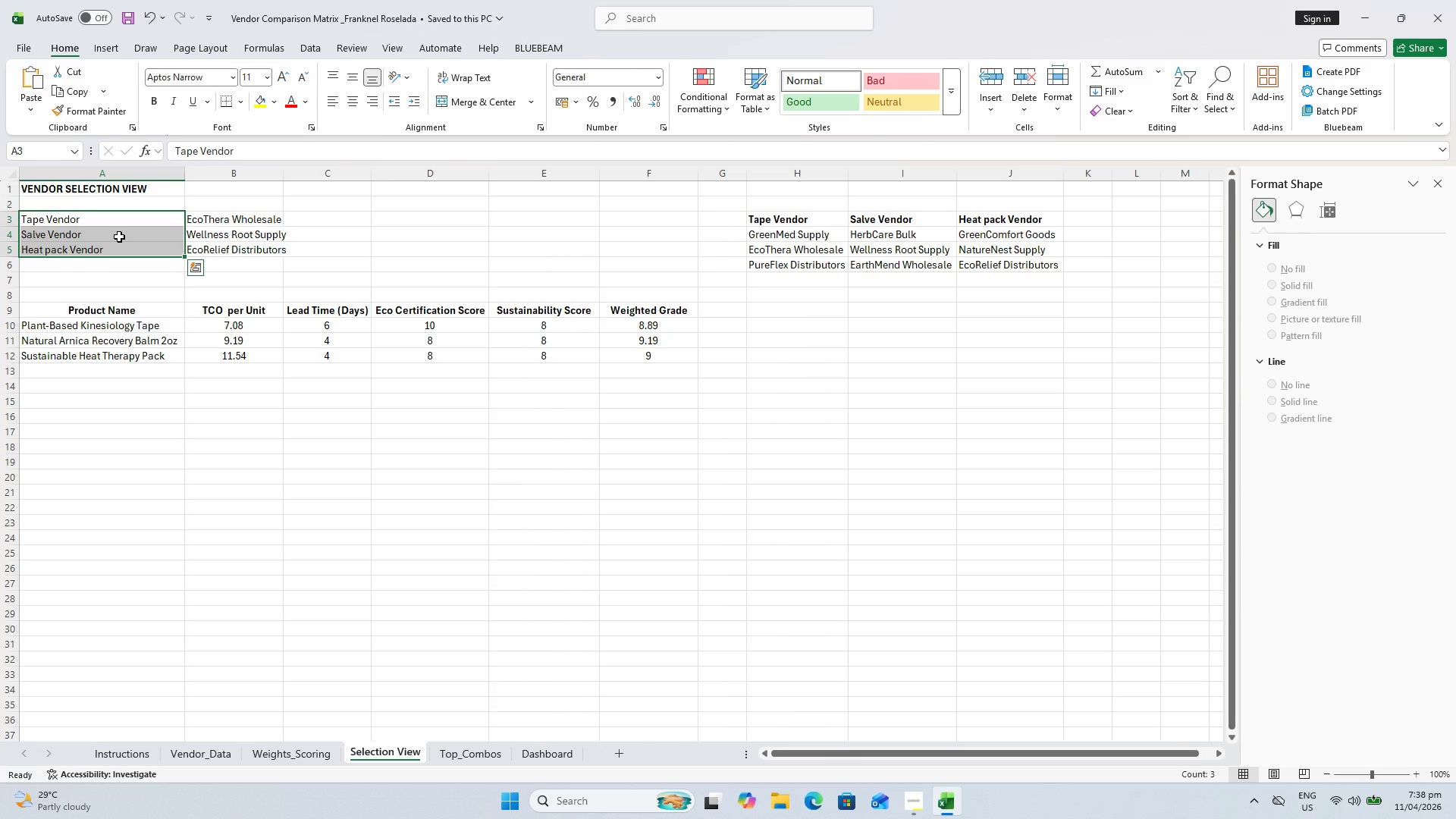 
key(Control+B)
 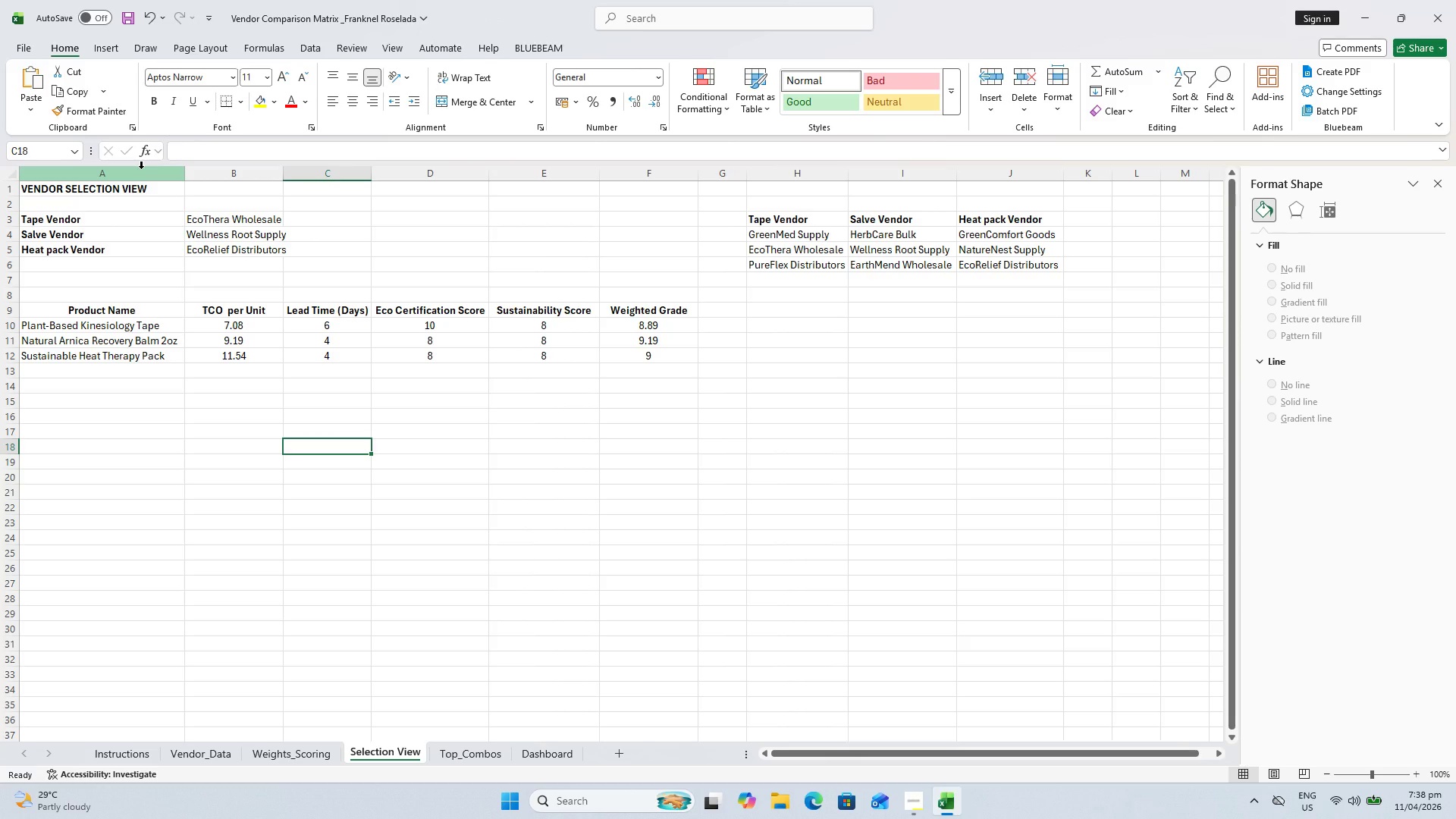 
wait(14.5)
 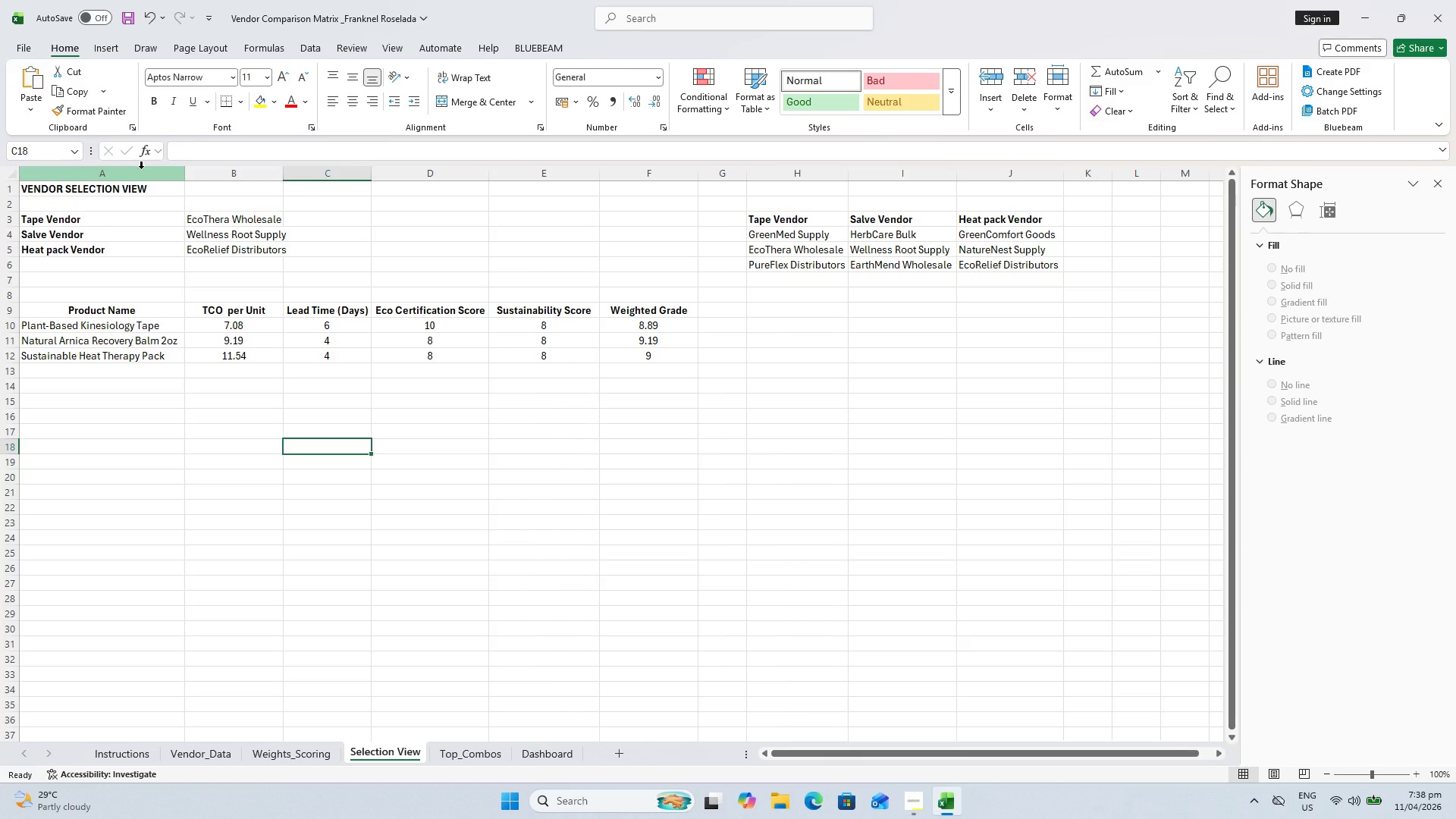 
left_click([183, 444])
 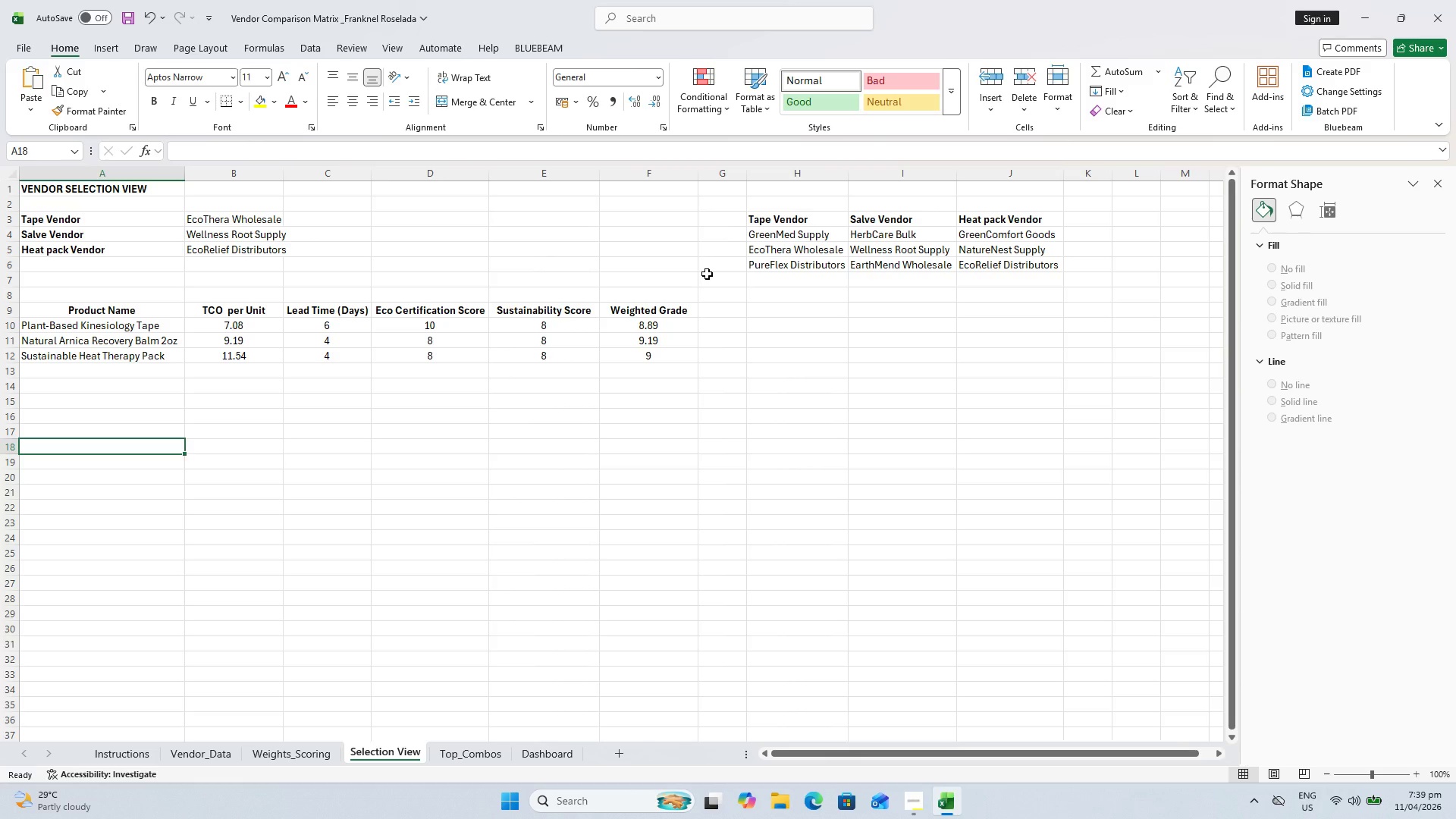 
wait(9.23)
 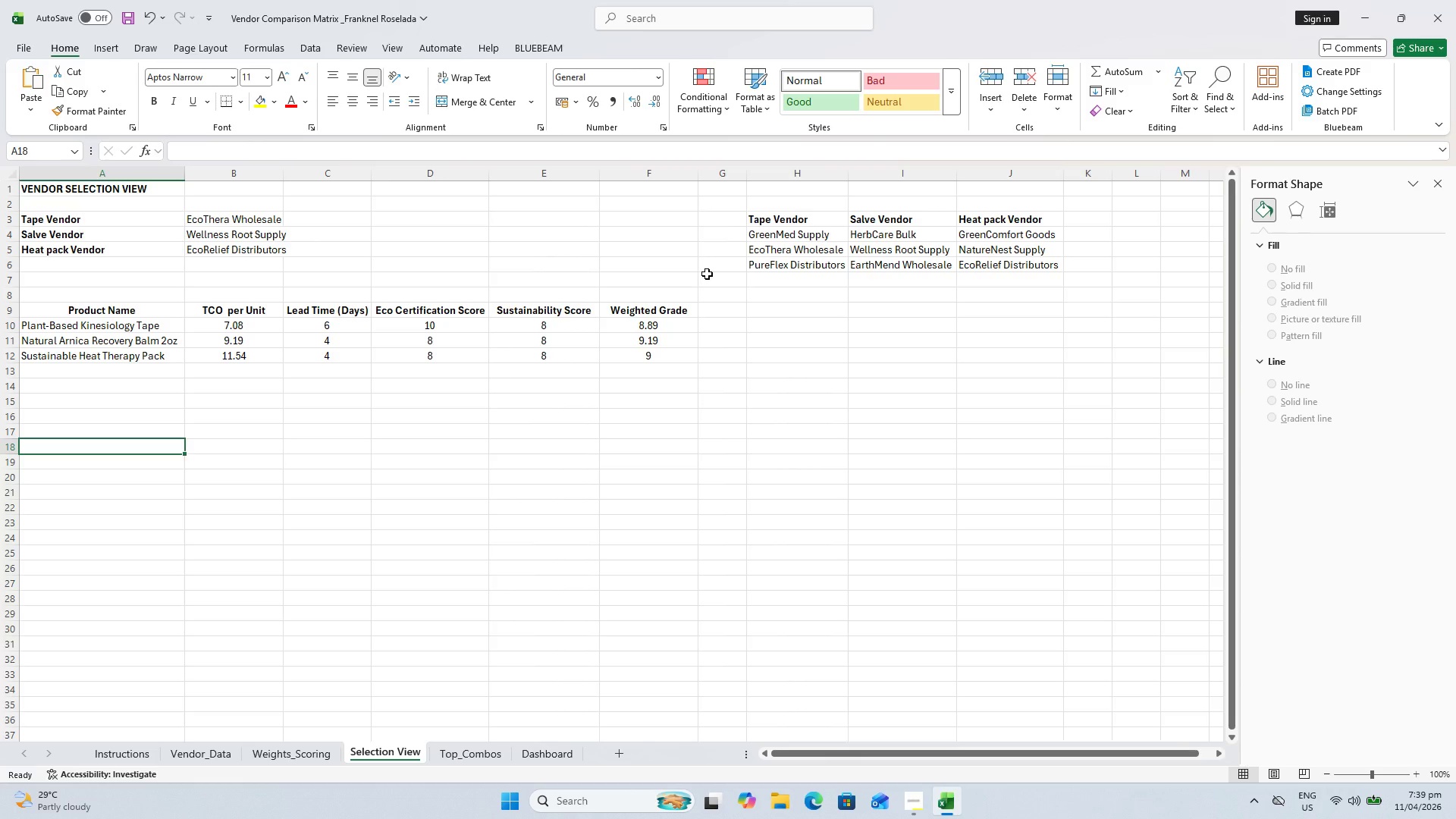 
left_click([392, 427])
 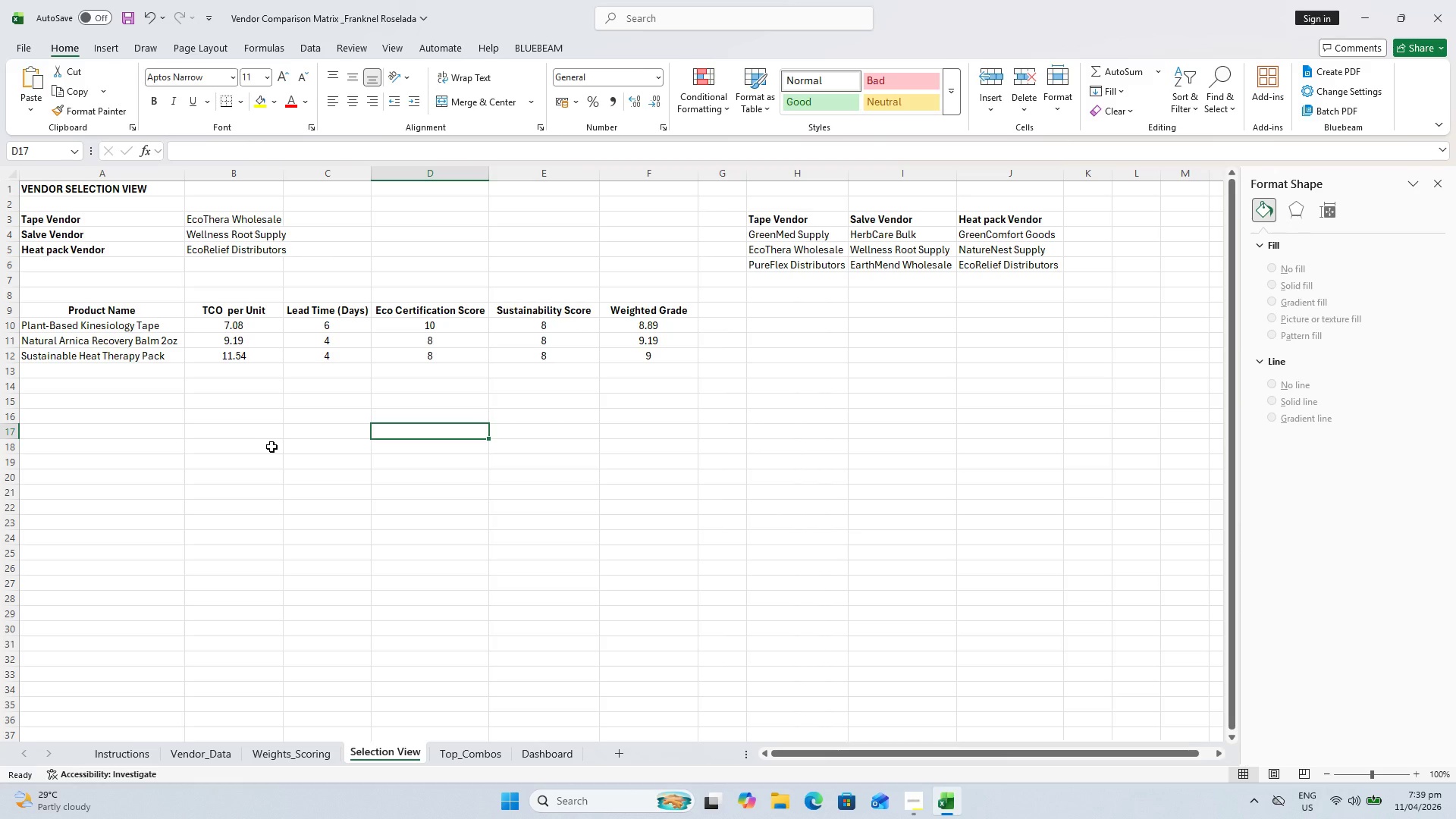 
wait(16.86)
 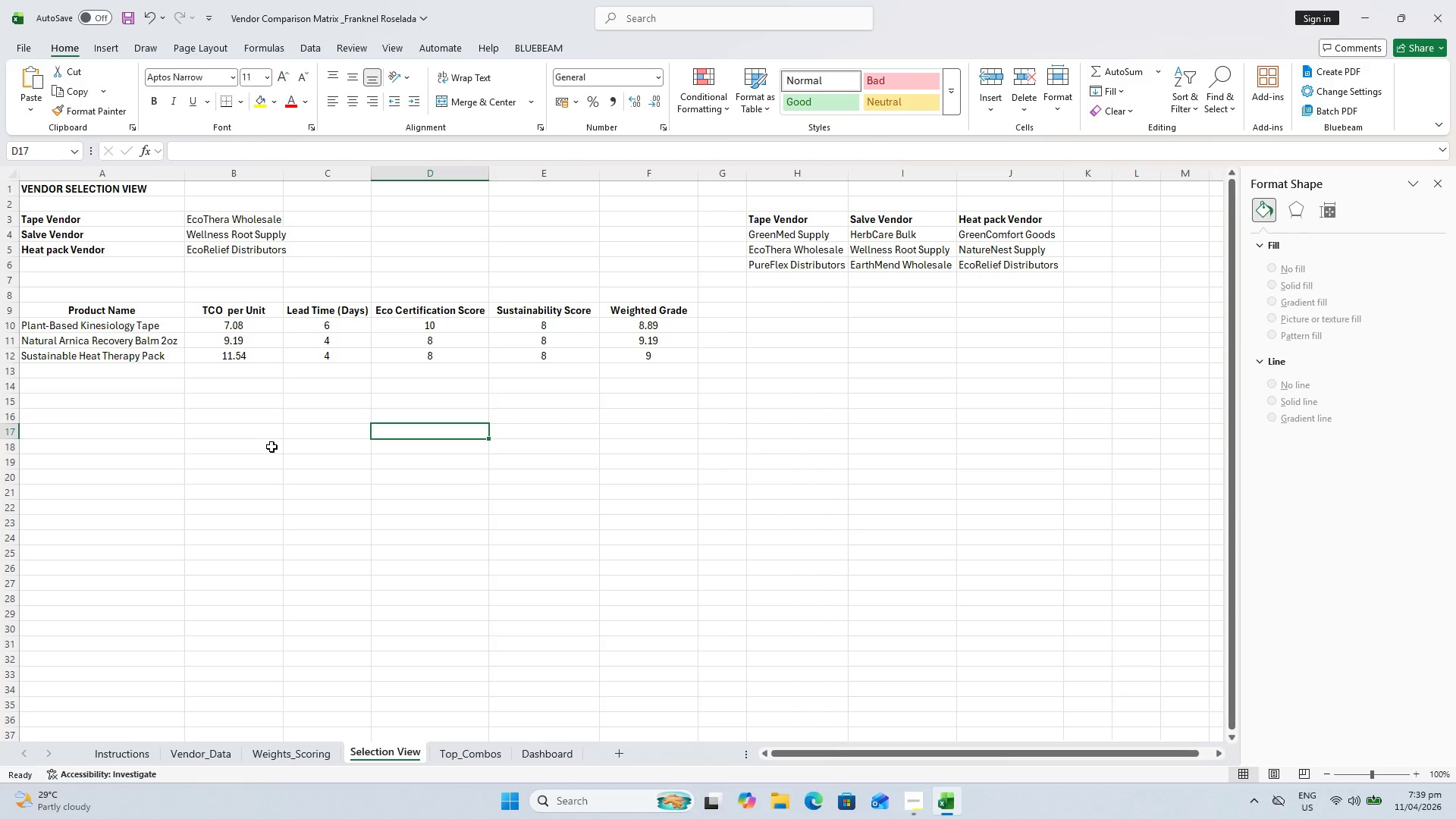 
left_click([227, 750])
 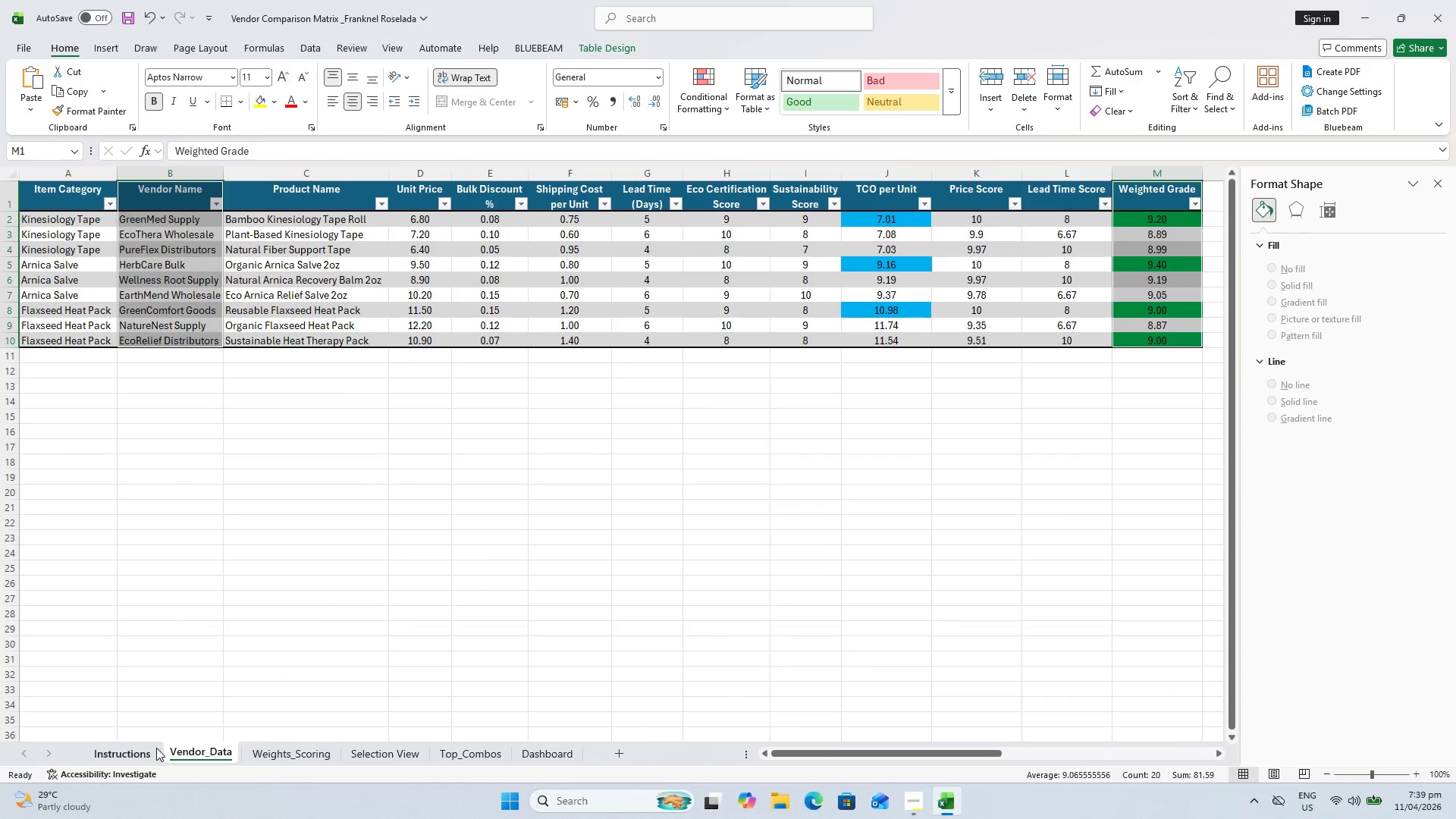 
left_click([156, 748])
 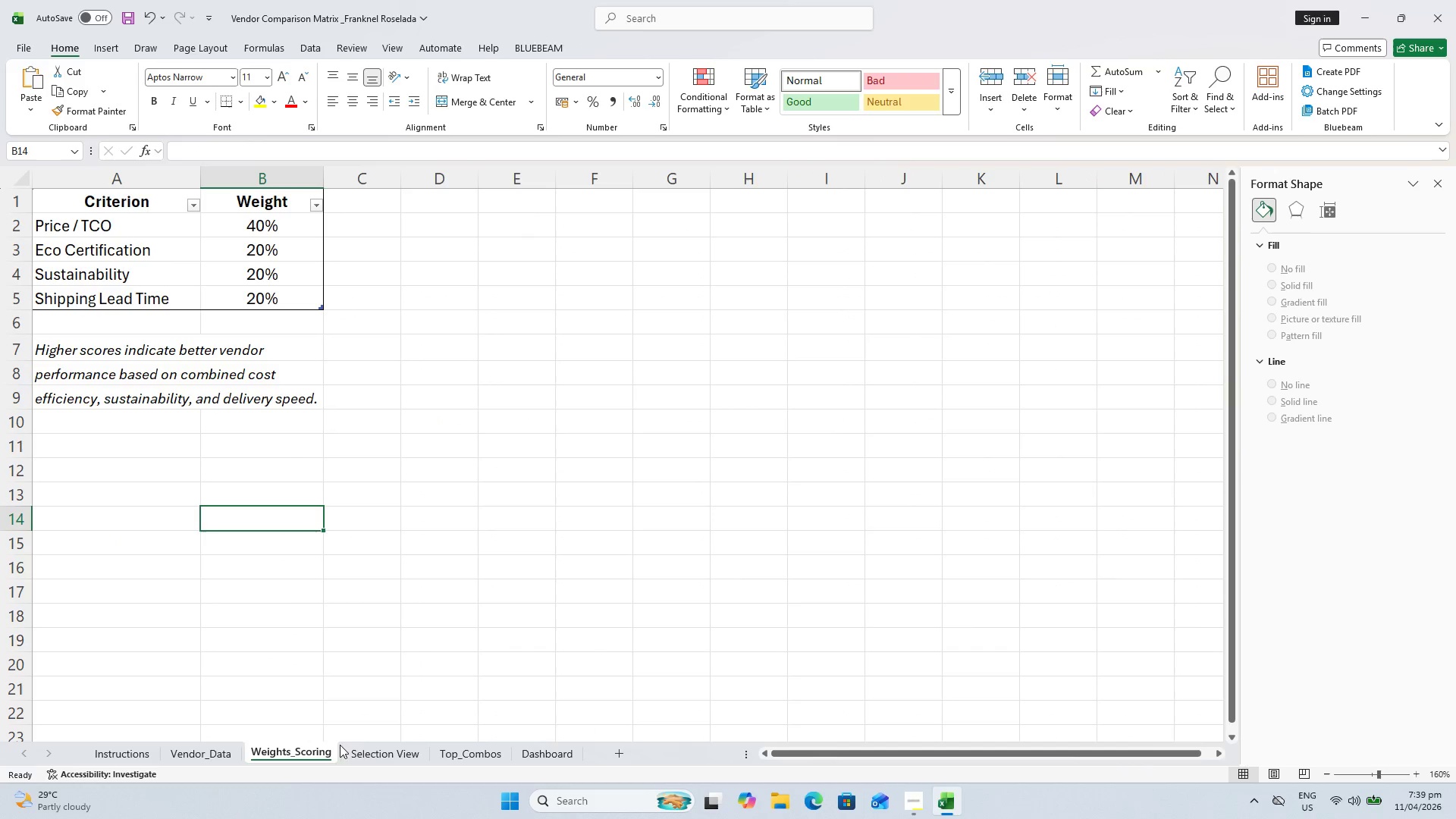 
left_click([374, 747])
 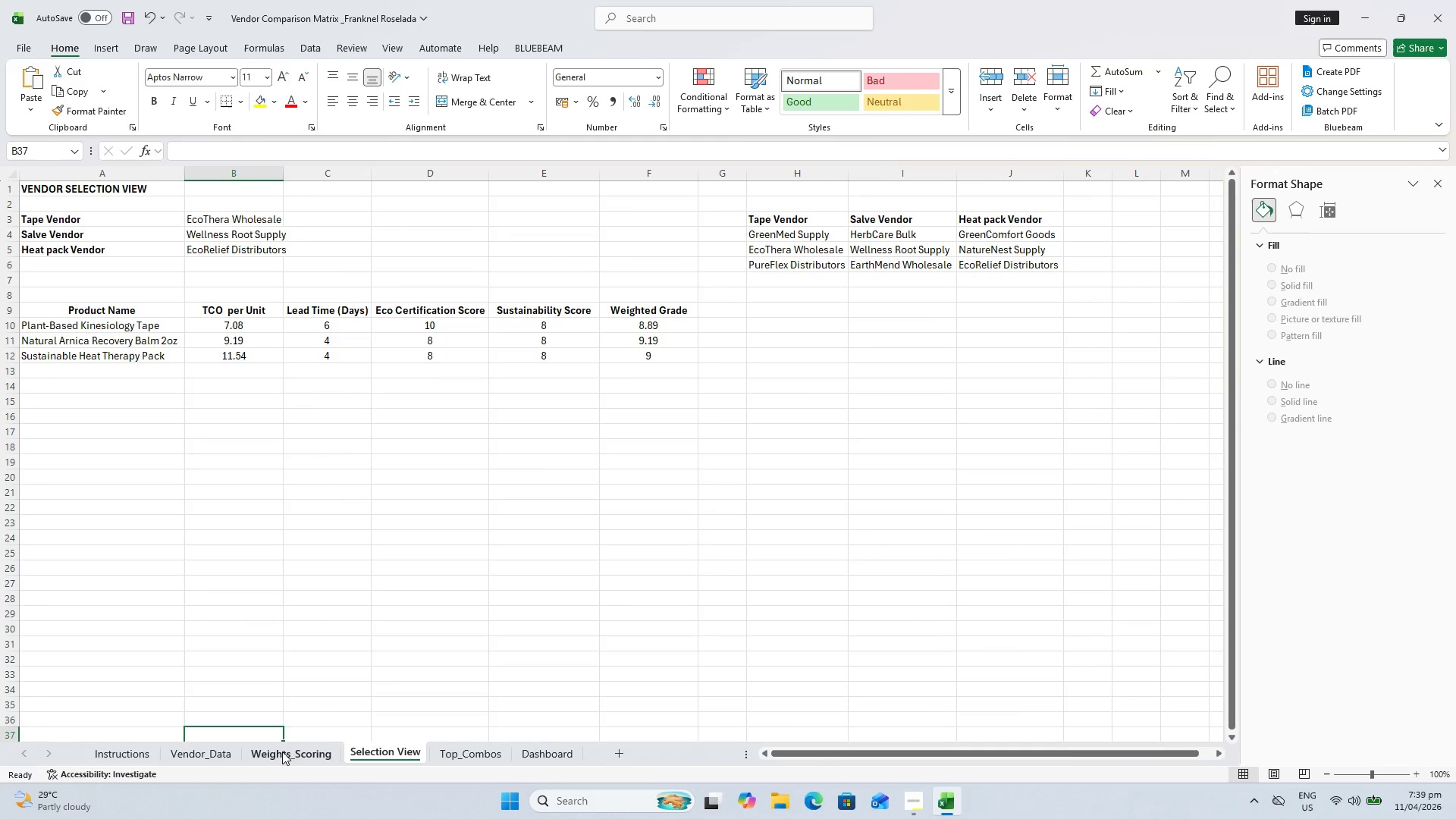 
double_click([282, 752])
 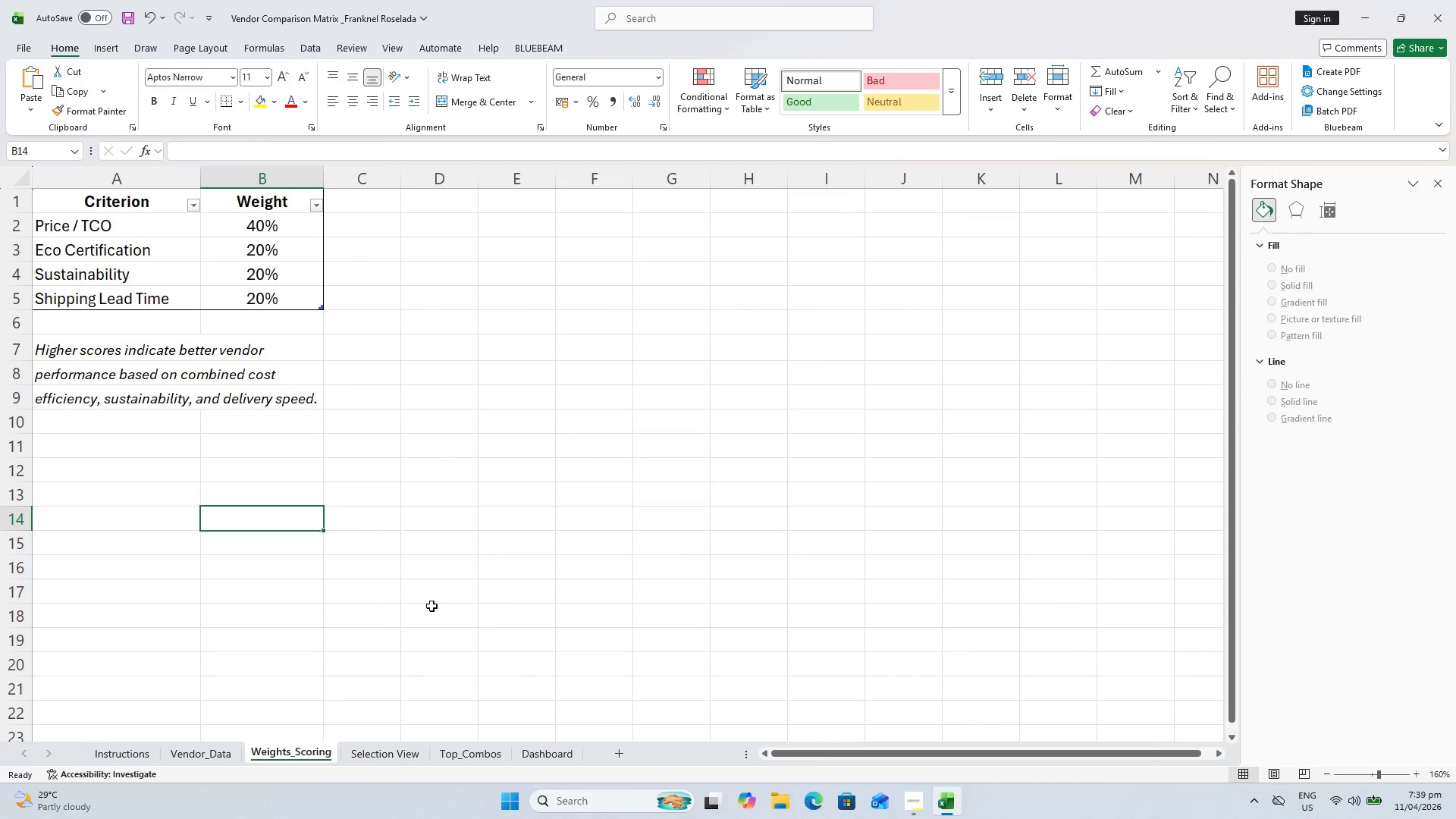 
left_click([451, 595])
 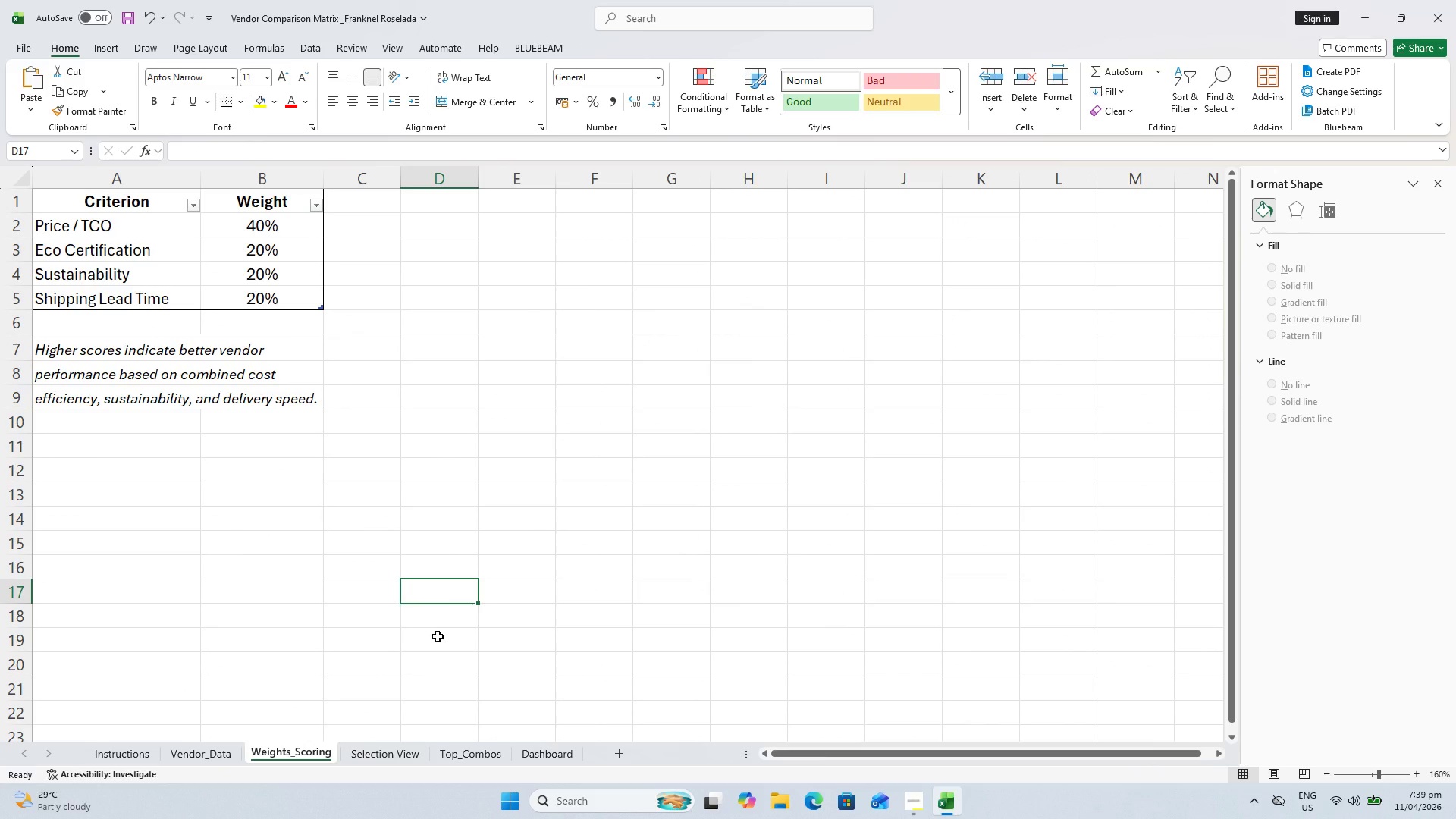 
scroll: coordinate [438, 636], scroll_direction: up, amount: 2.0
 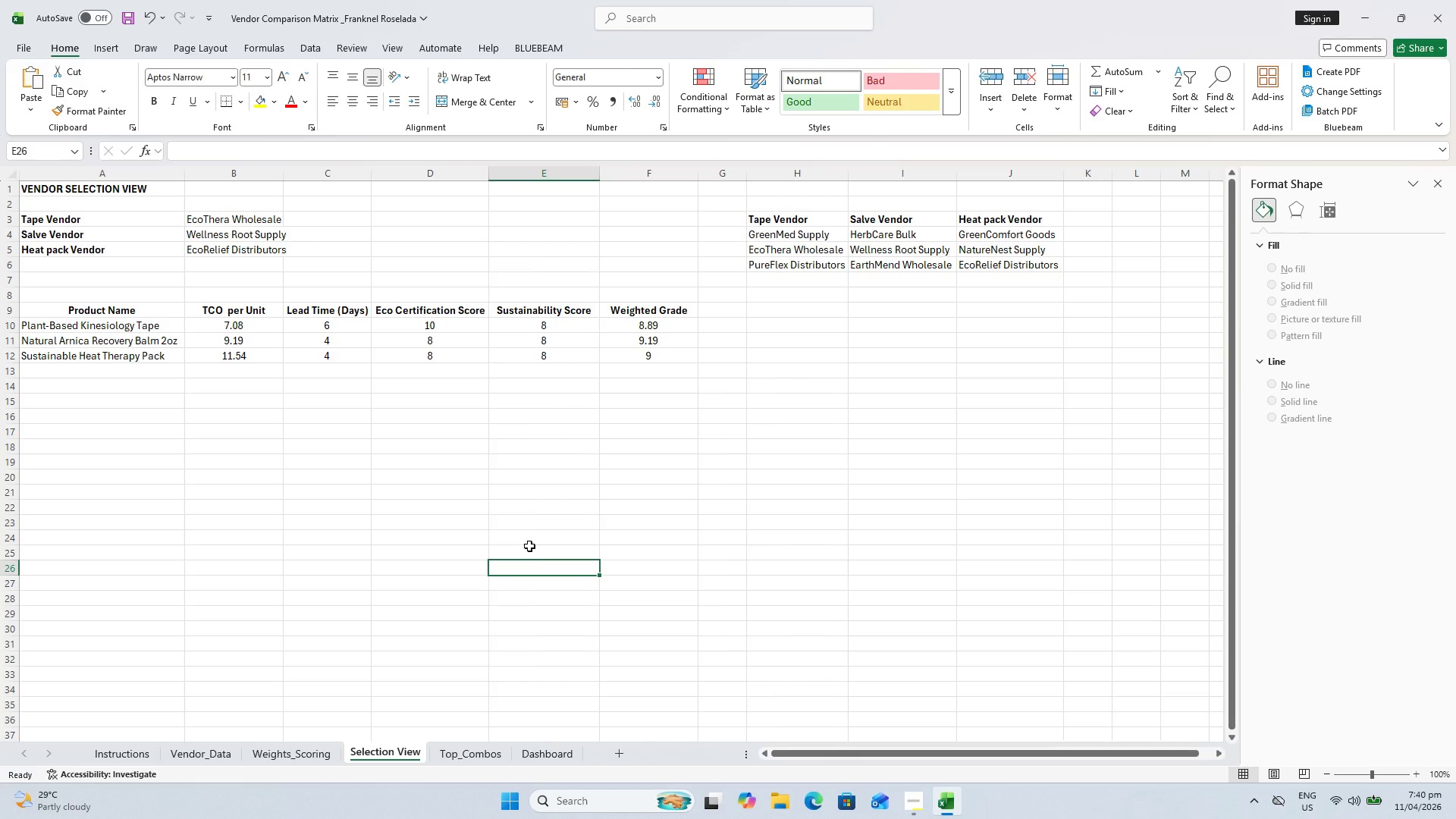 
wait(35.19)
 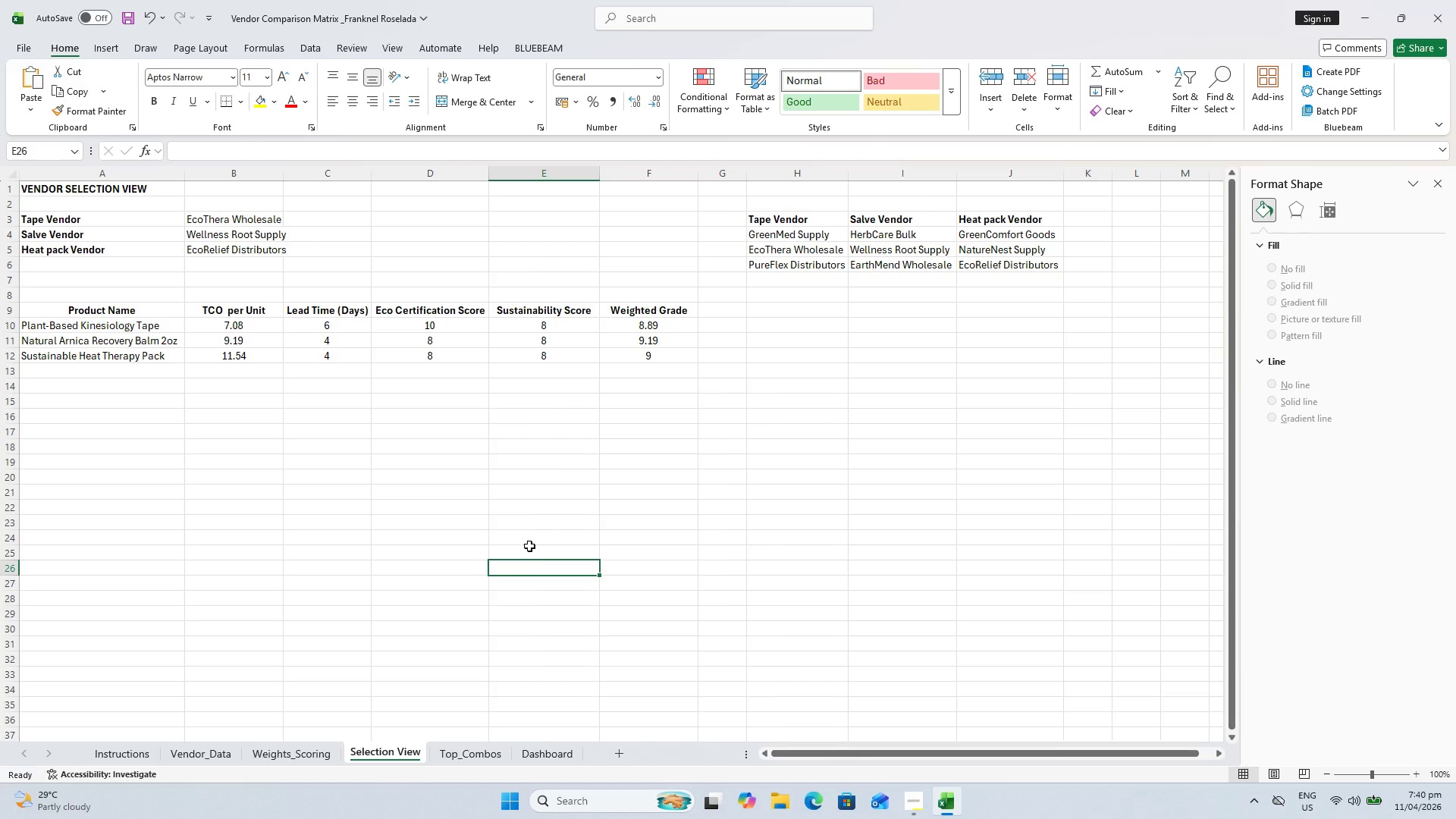 
left_click([530, 746])
 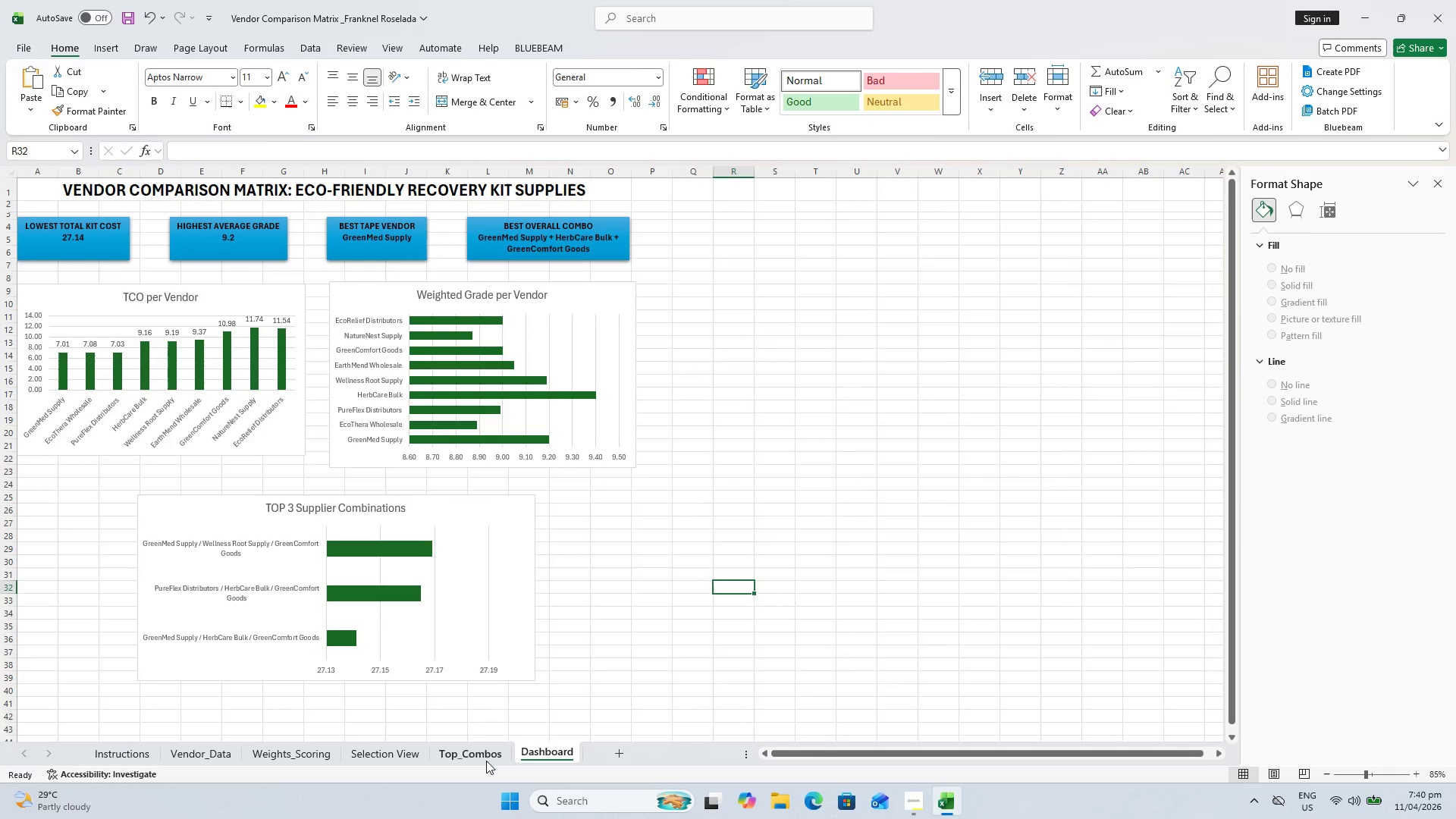 
left_click([385, 752])
 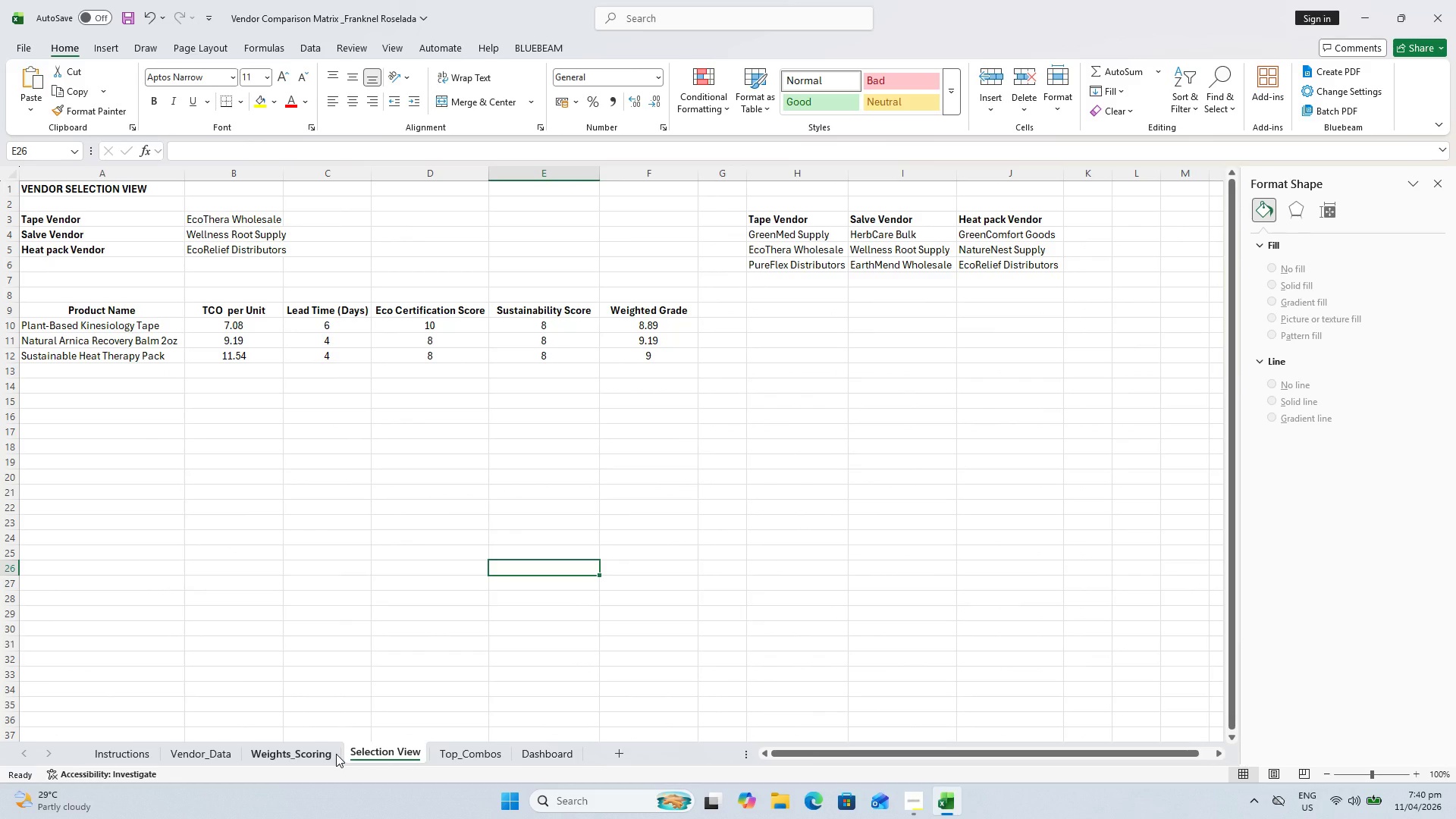 
left_click([336, 754])
 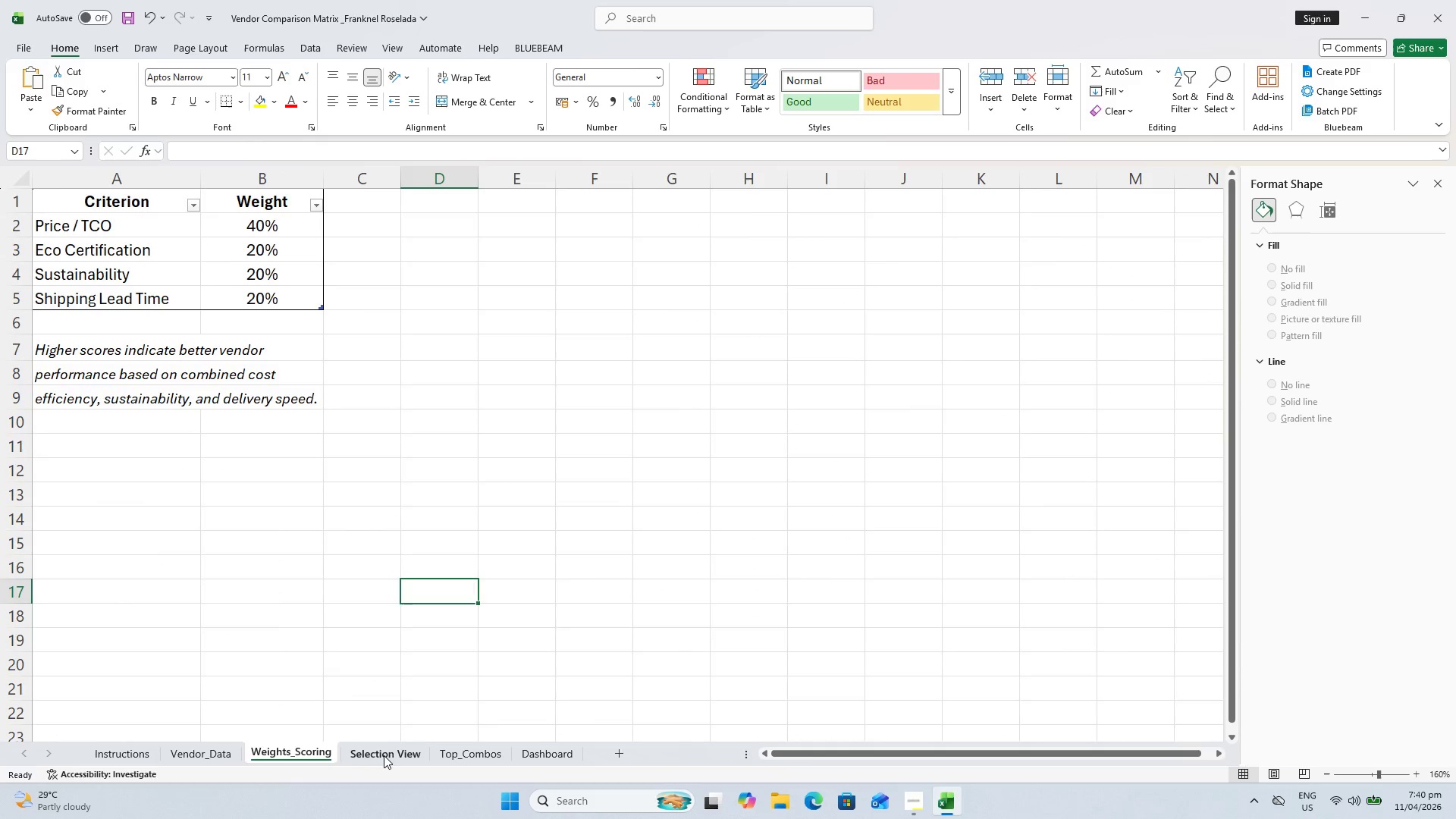 
left_click([384, 755])
 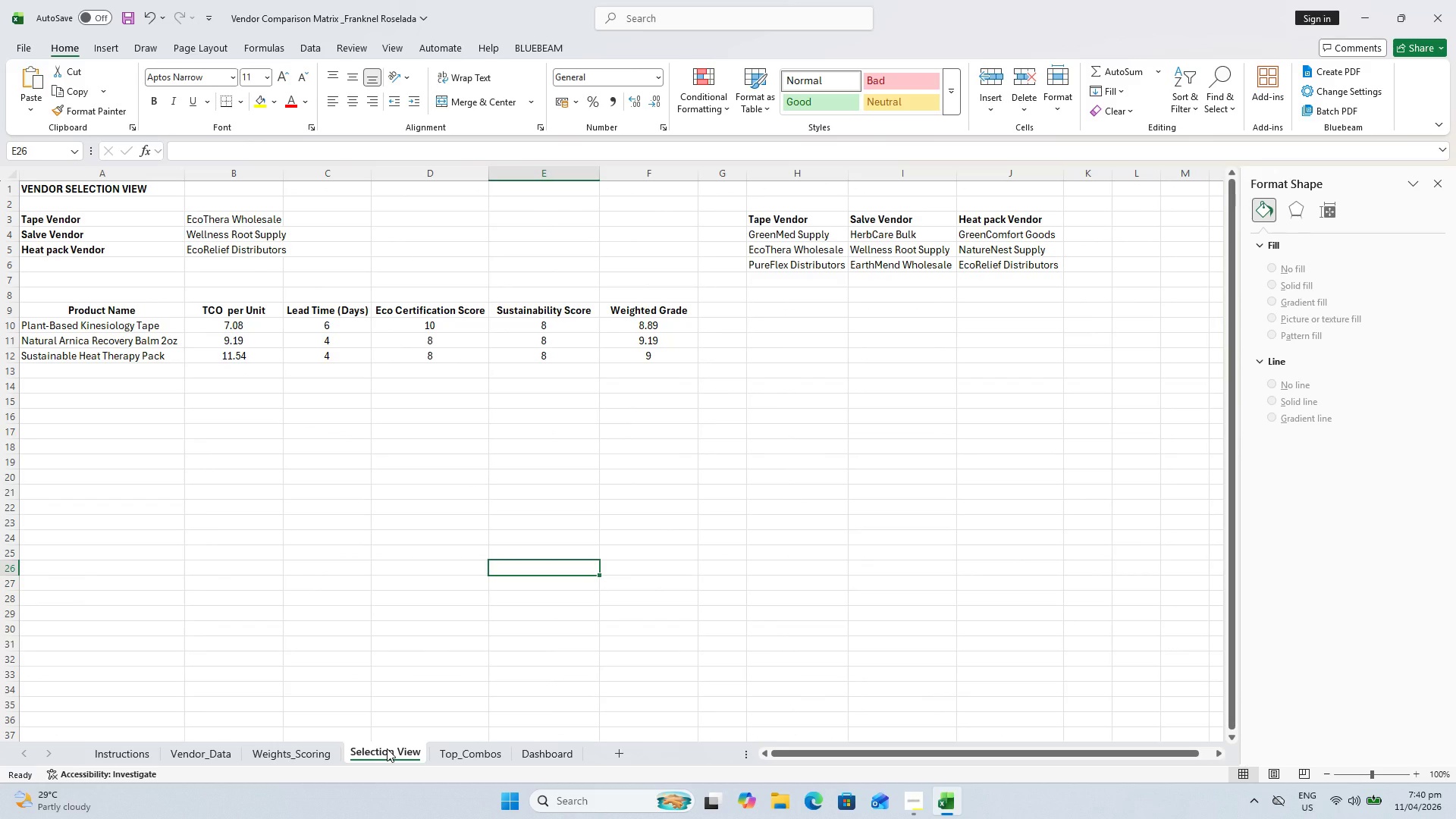 
wait(25.72)
 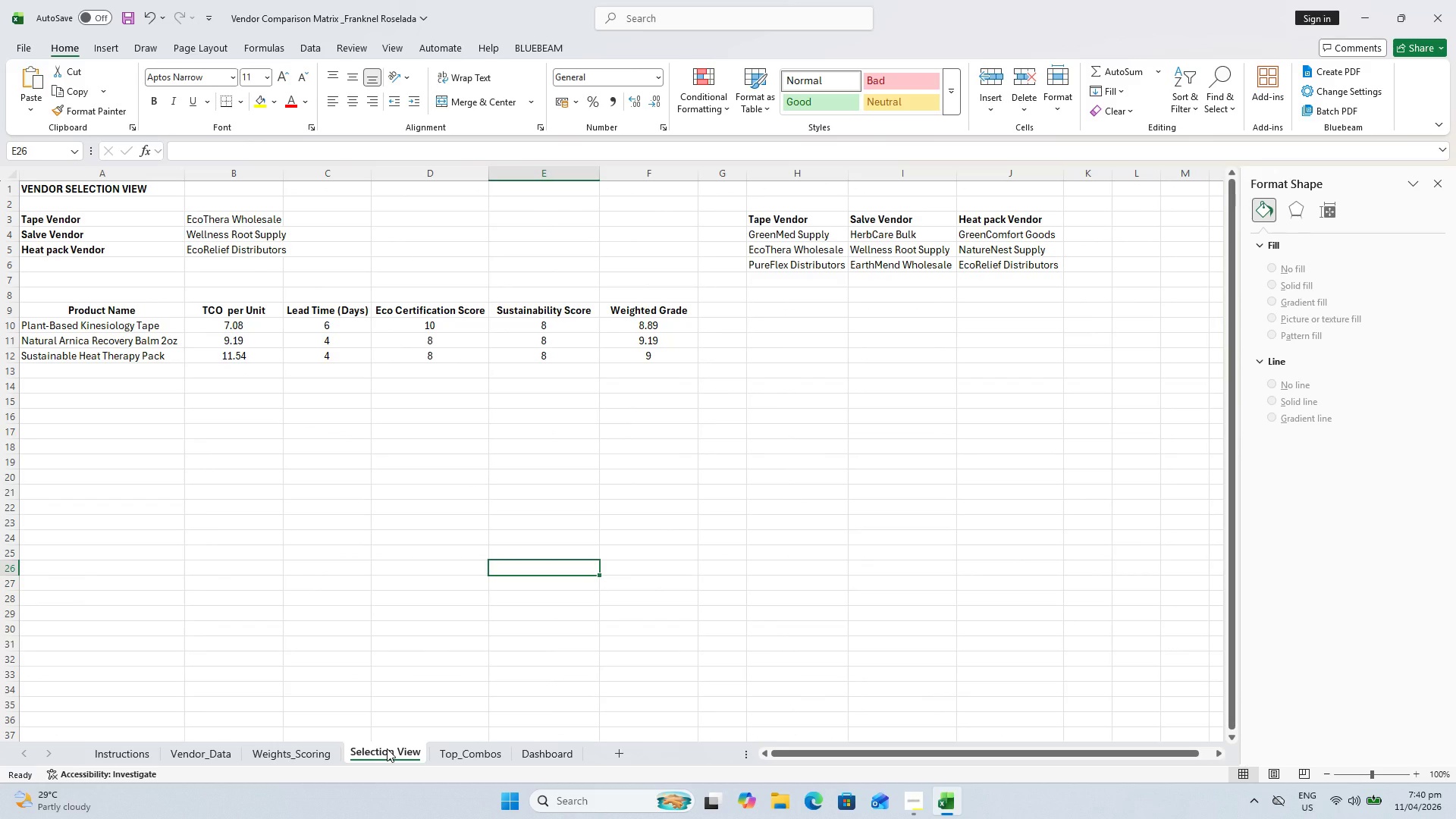 
key(Control+ControlLeft)
 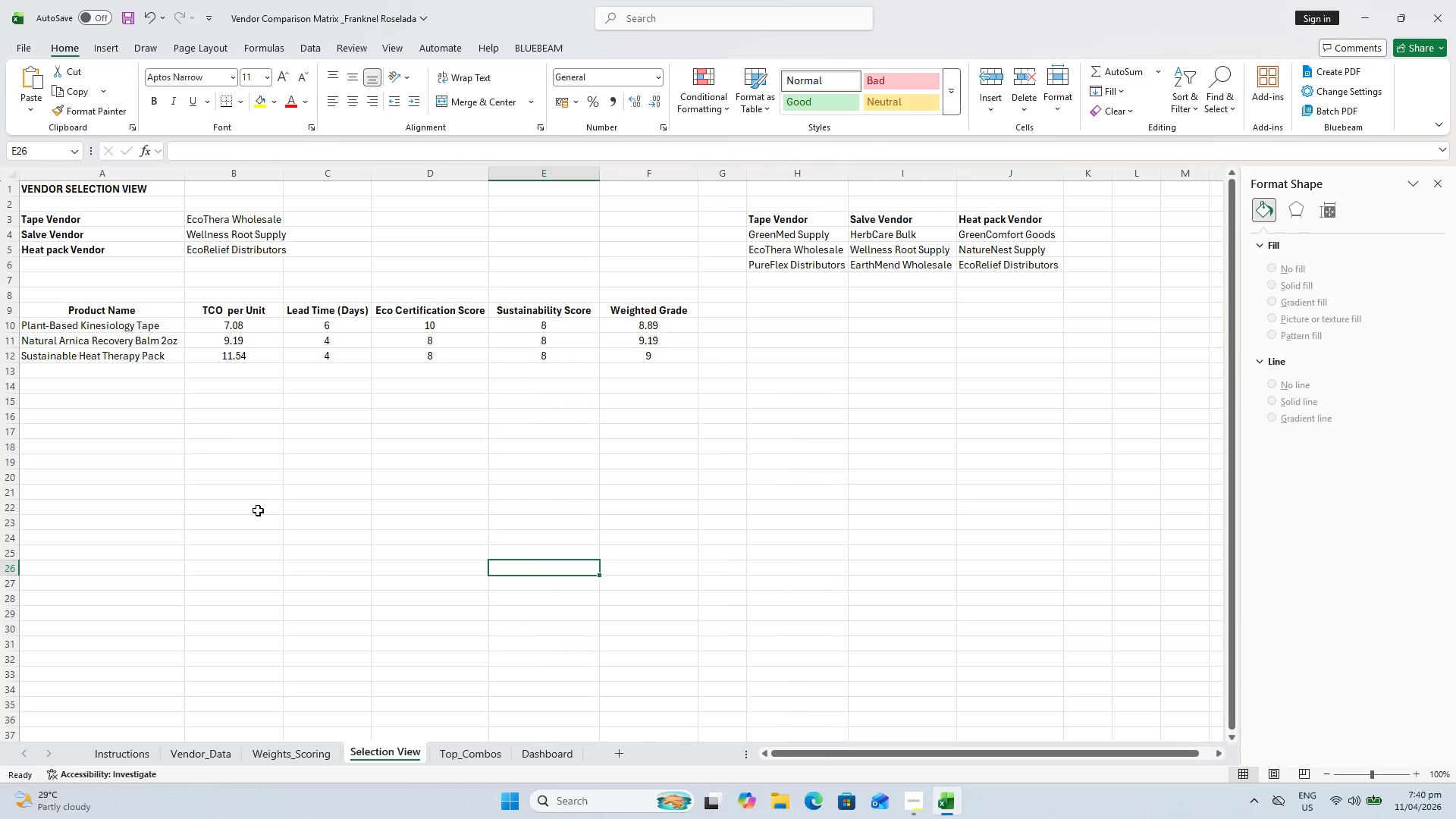 
scroll: coordinate [218, 438], scroll_direction: up, amount: 1.0
 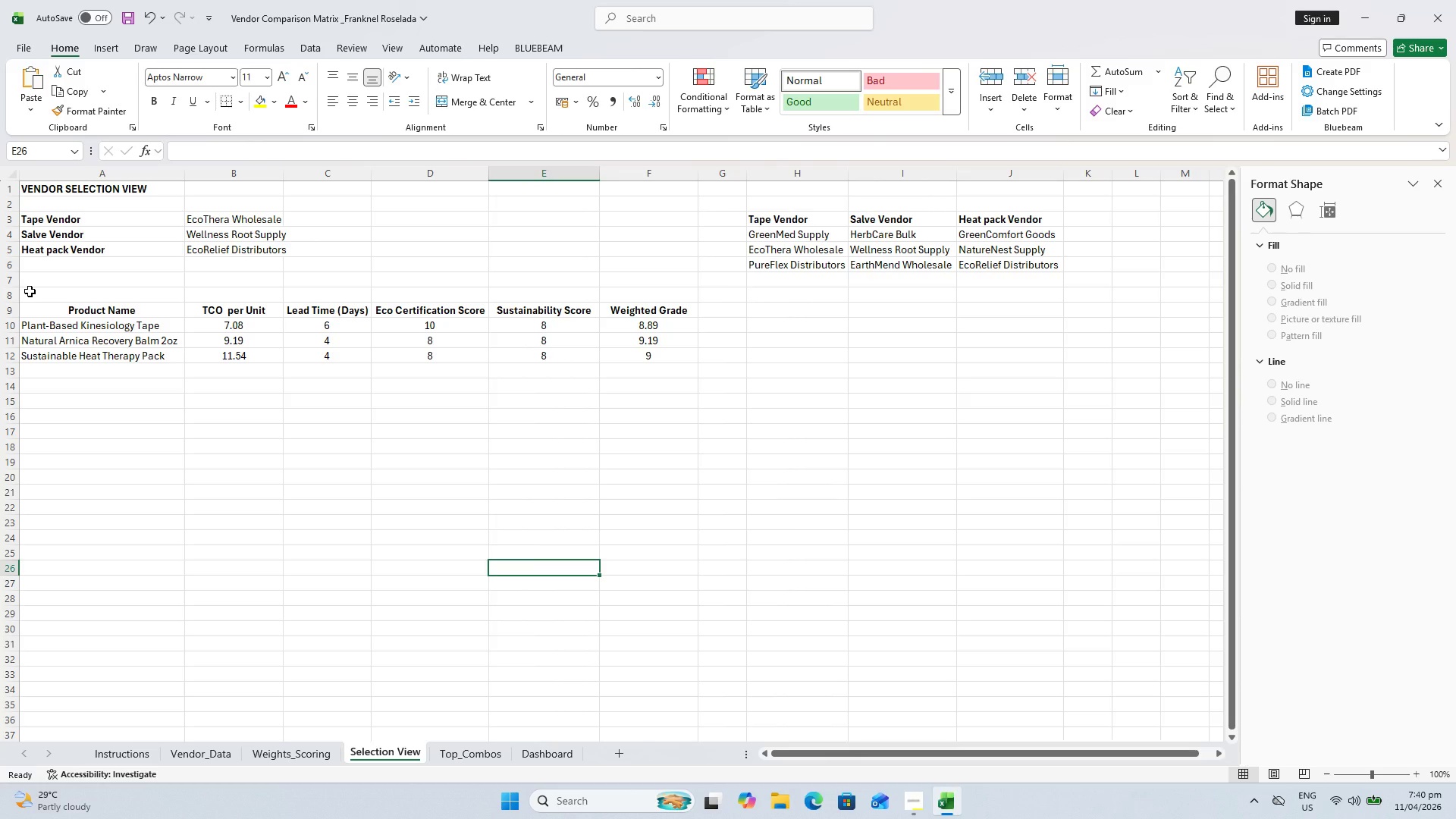 
wait(16.18)
 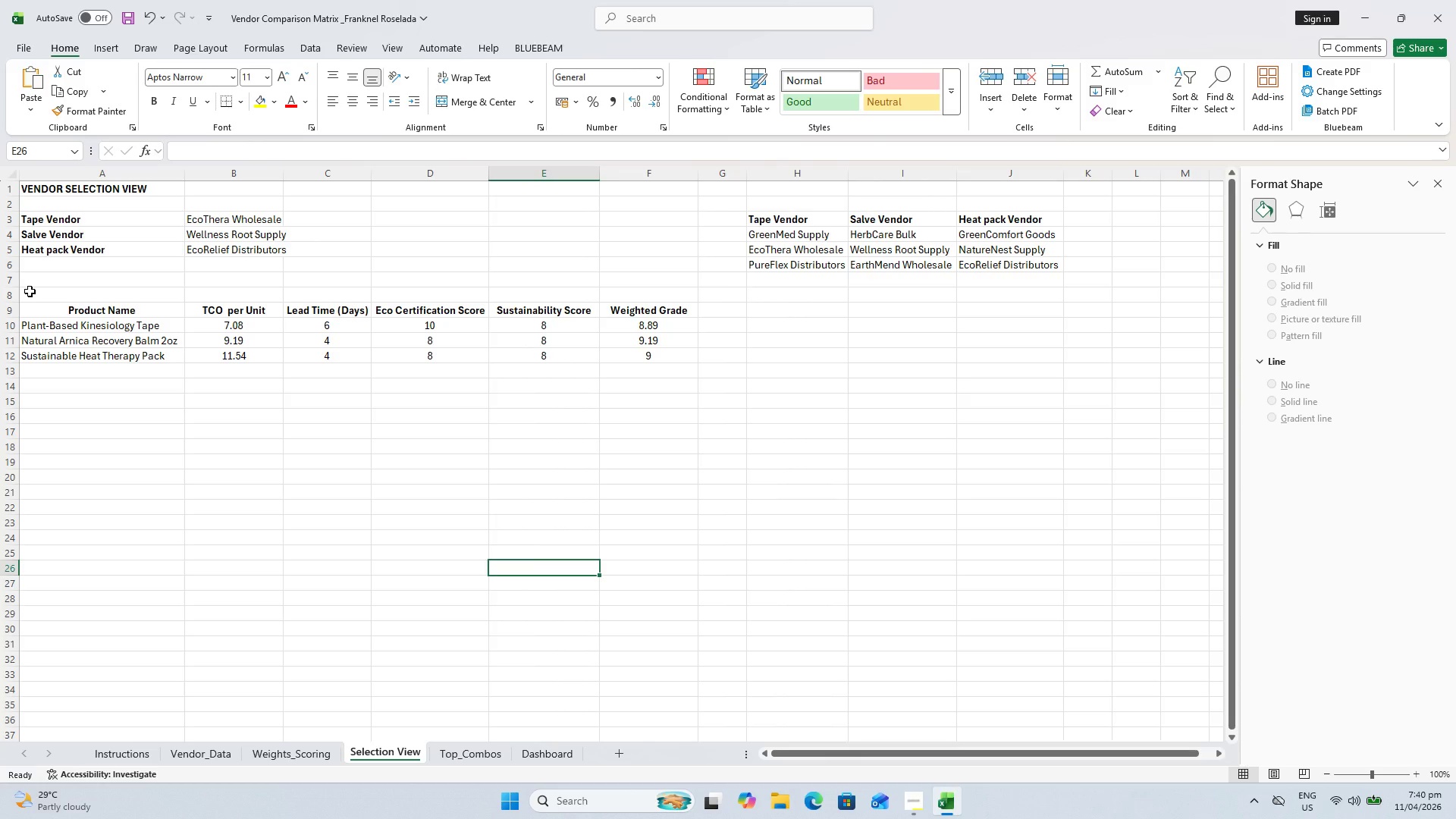 
left_click([91, 190])
 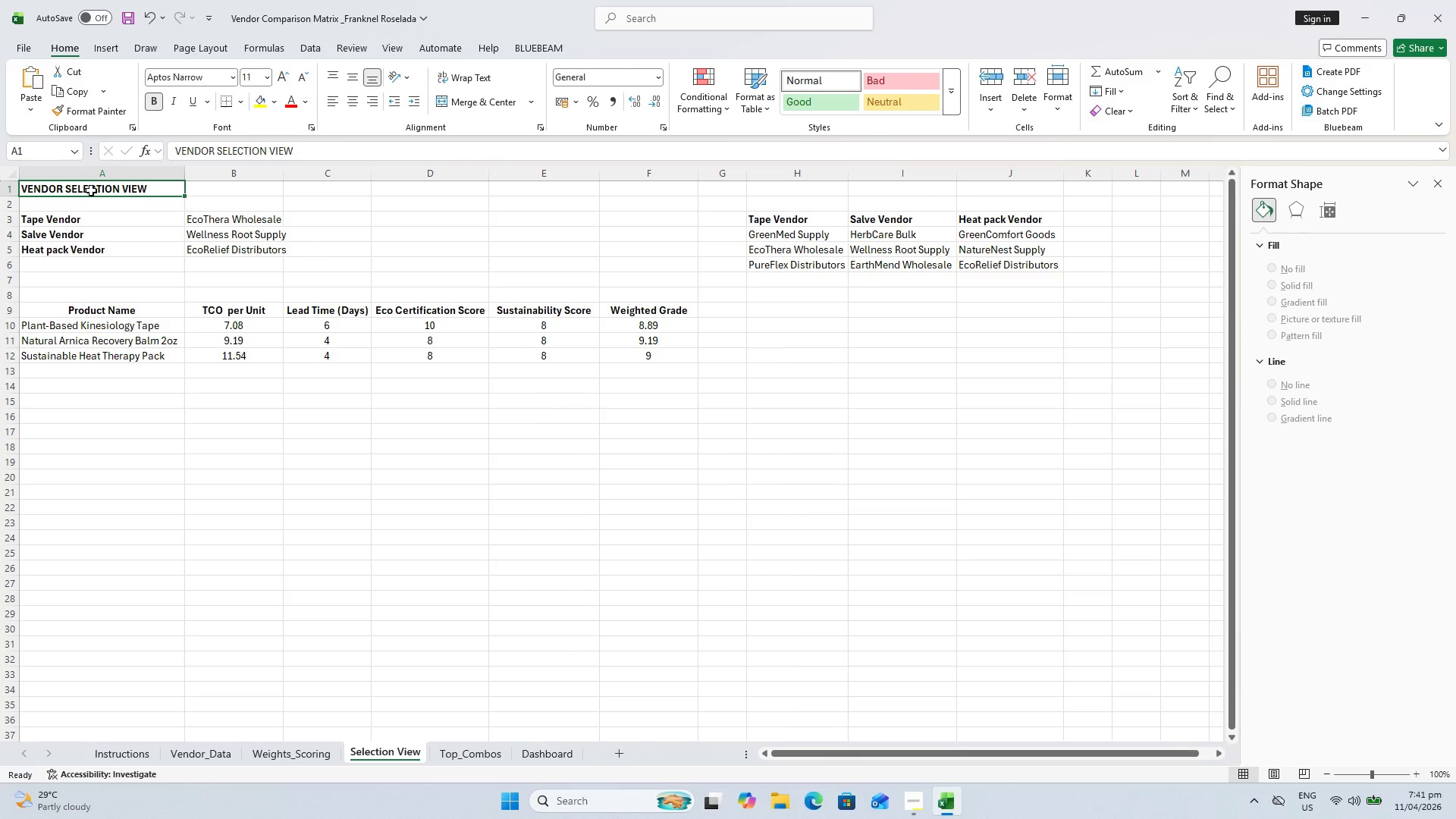 
key(CapsLock)
 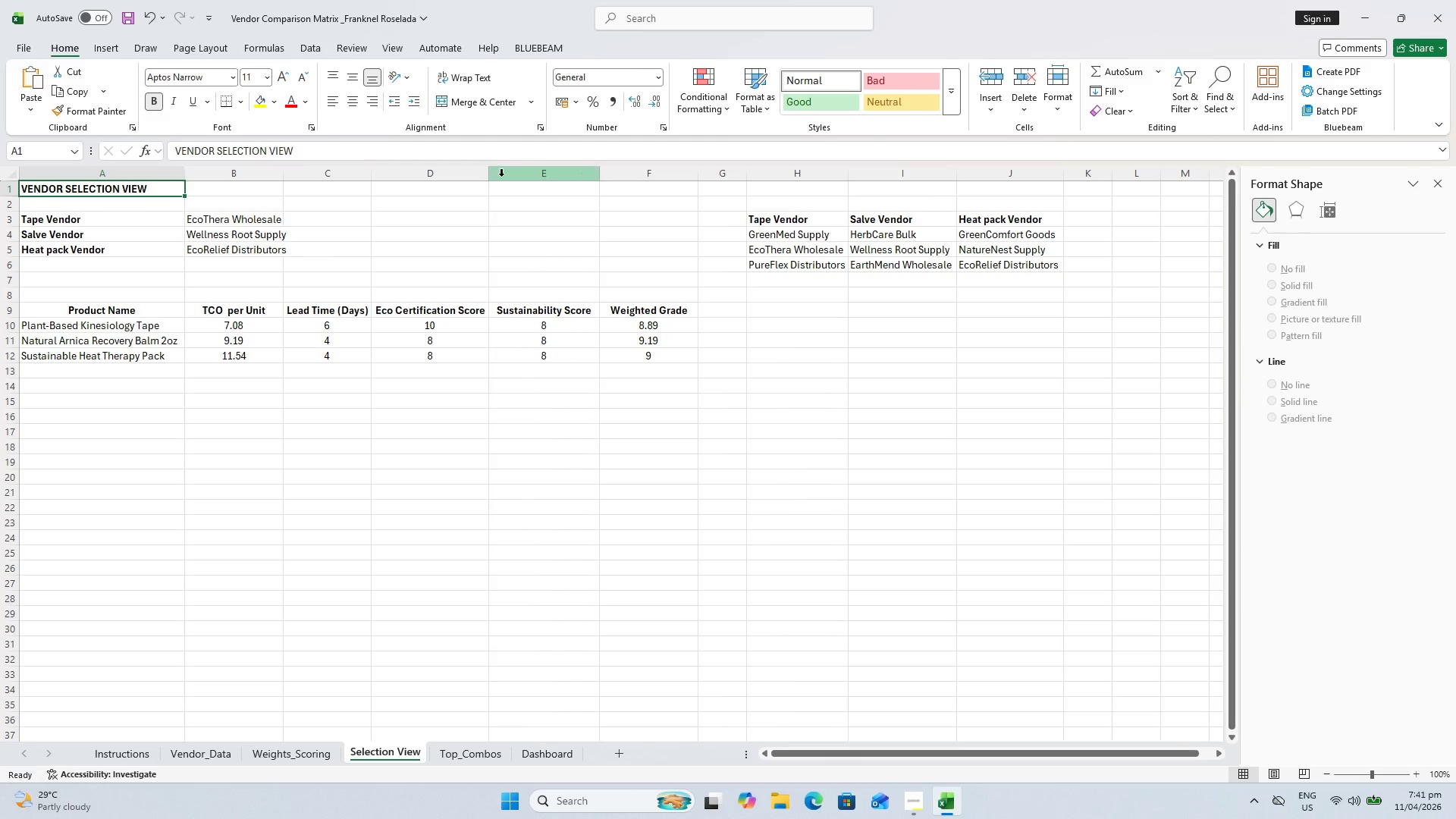 
hold_key(key=CapsLock, duration=0.77)
 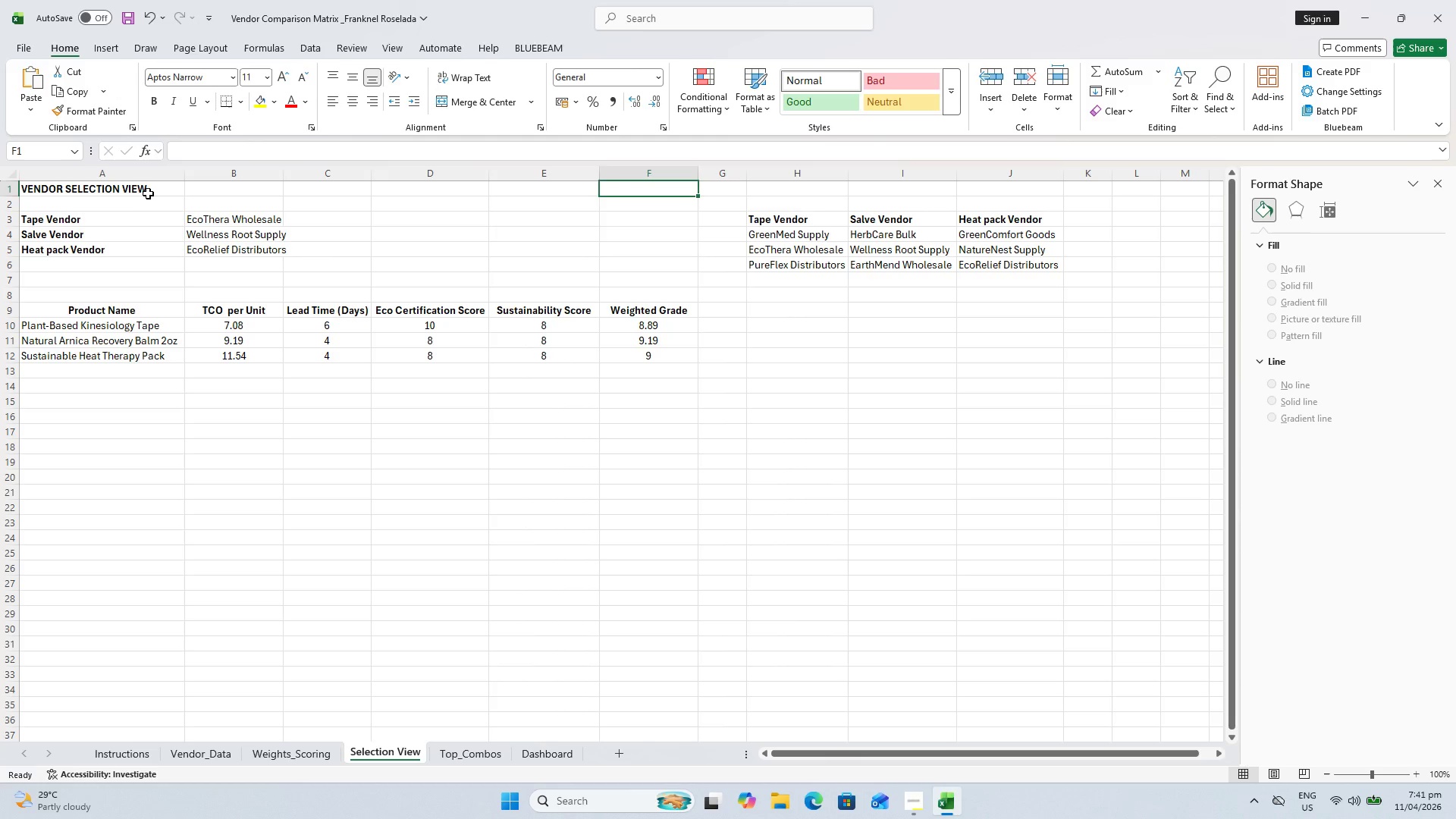 
left_click([625, 193])
 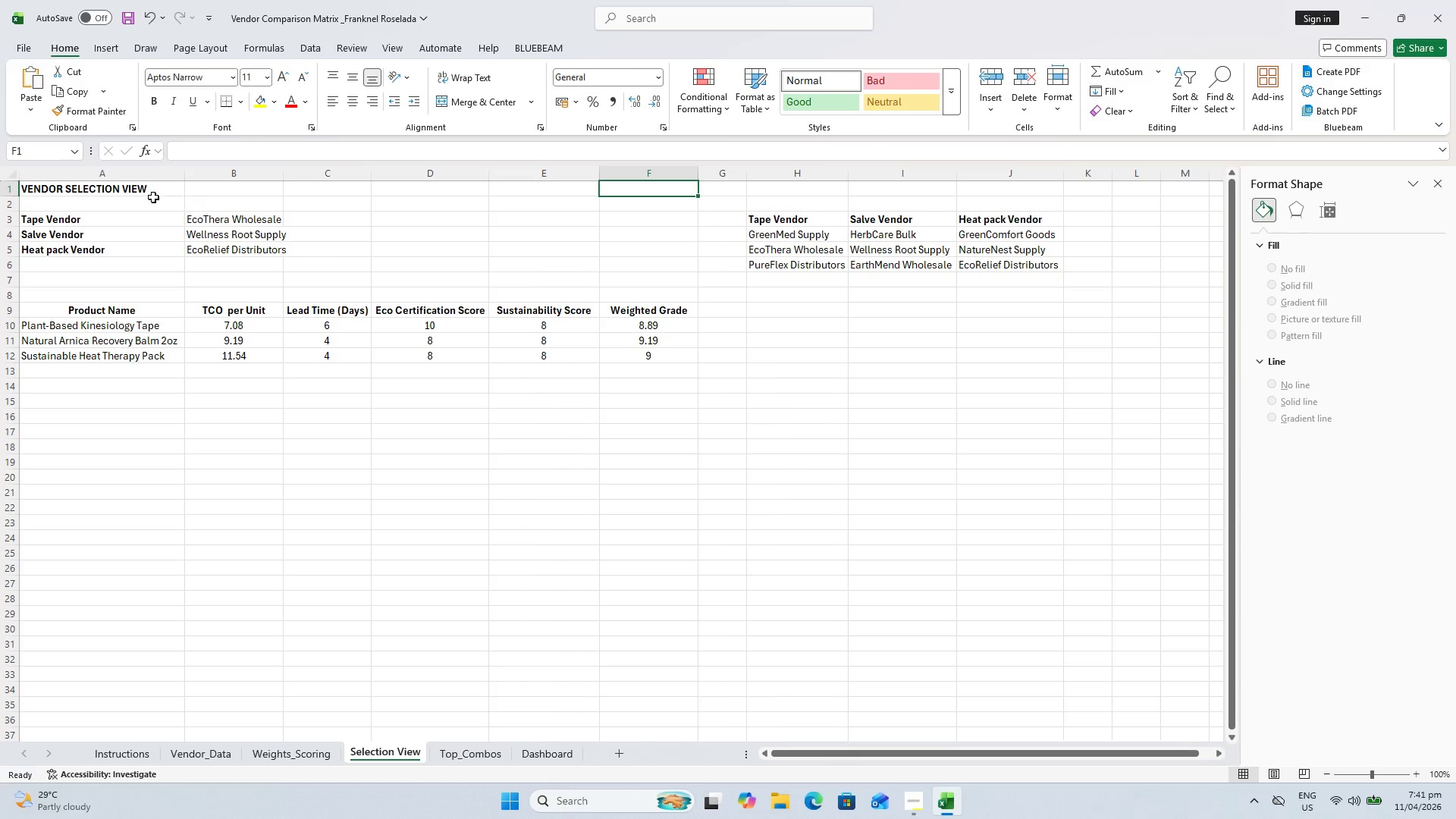 
key(Shift+ShiftLeft)
 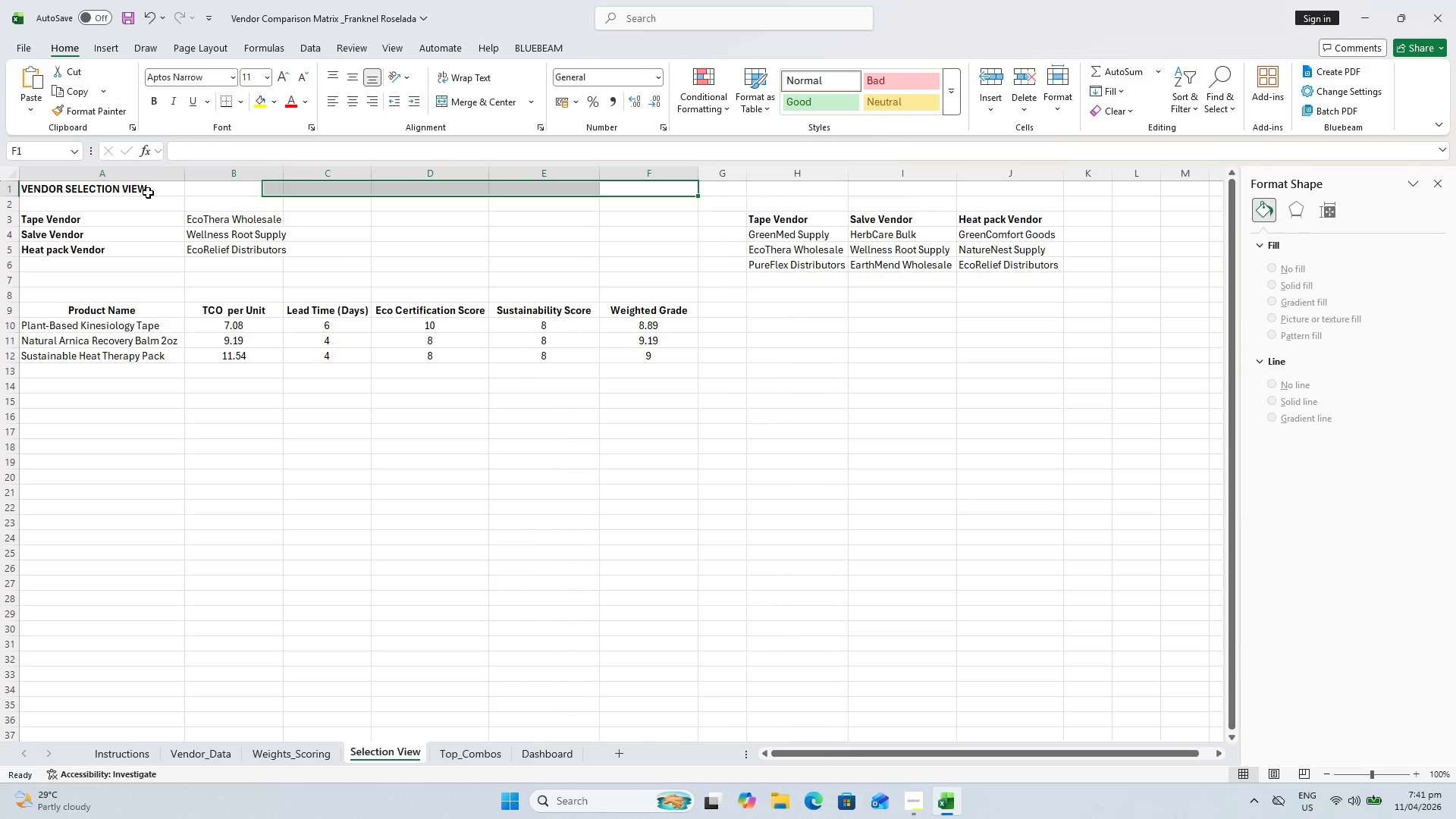 
left_click([148, 193])
 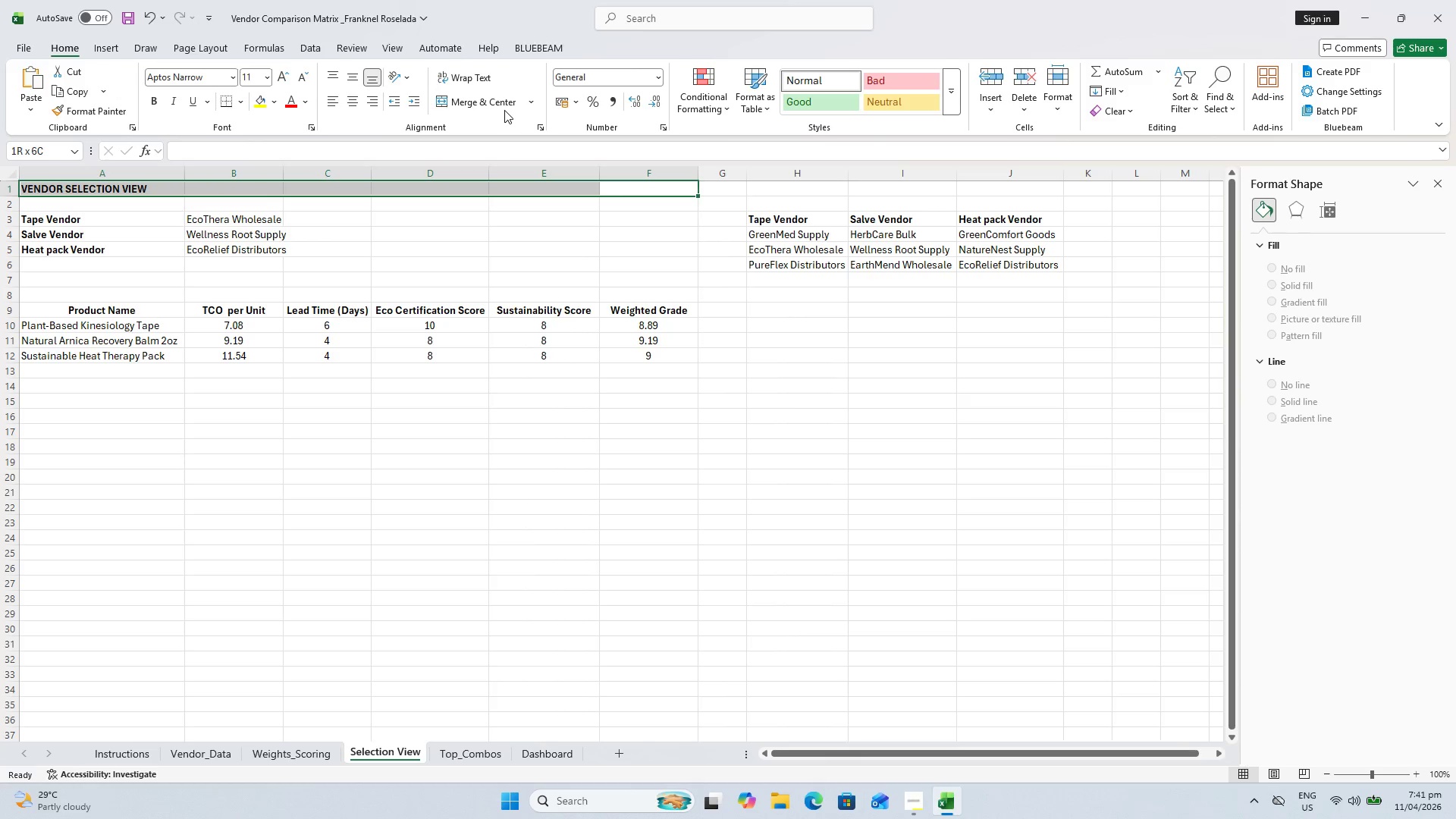 
left_click([502, 107])
 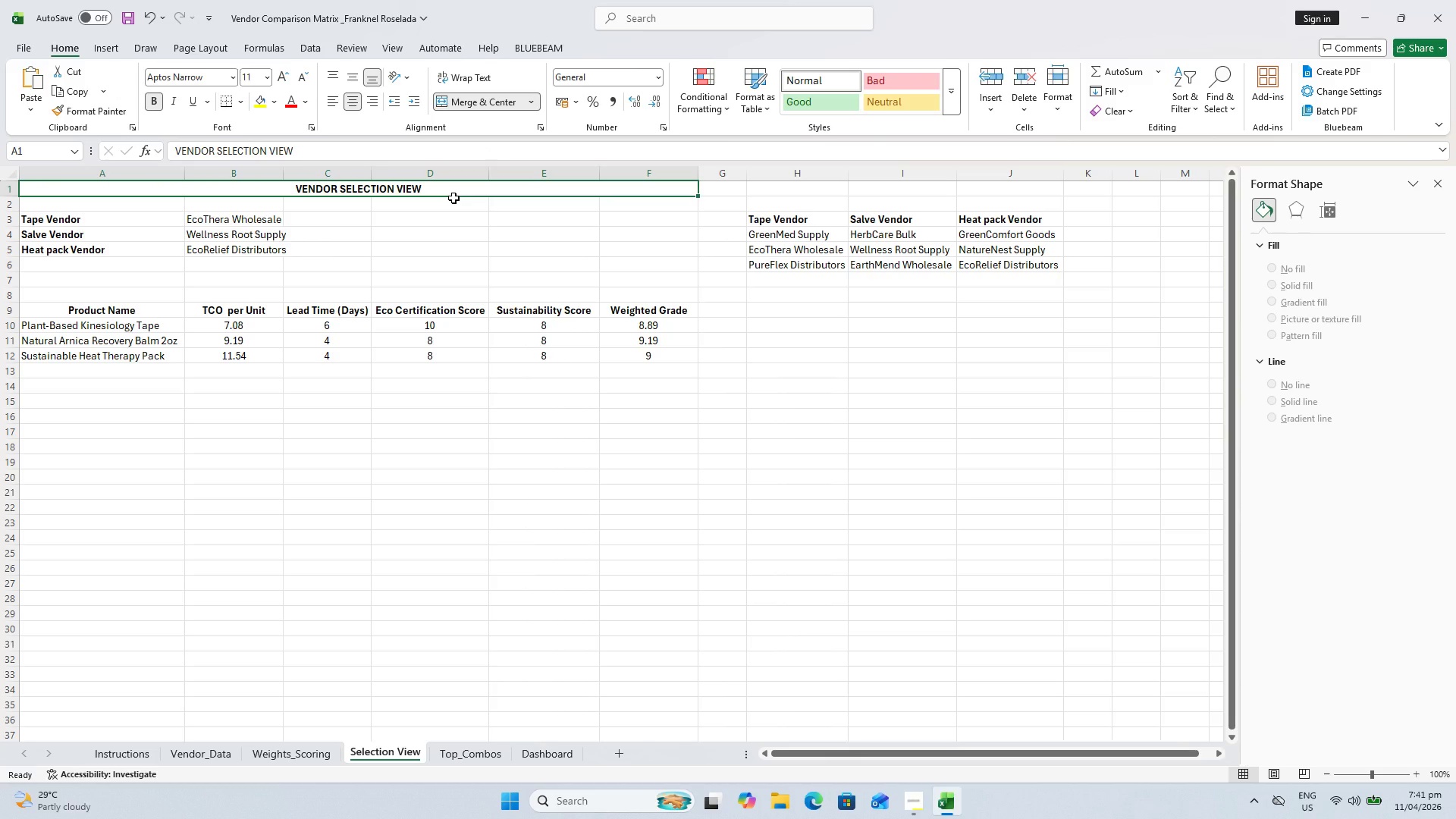 
wait(8.28)
 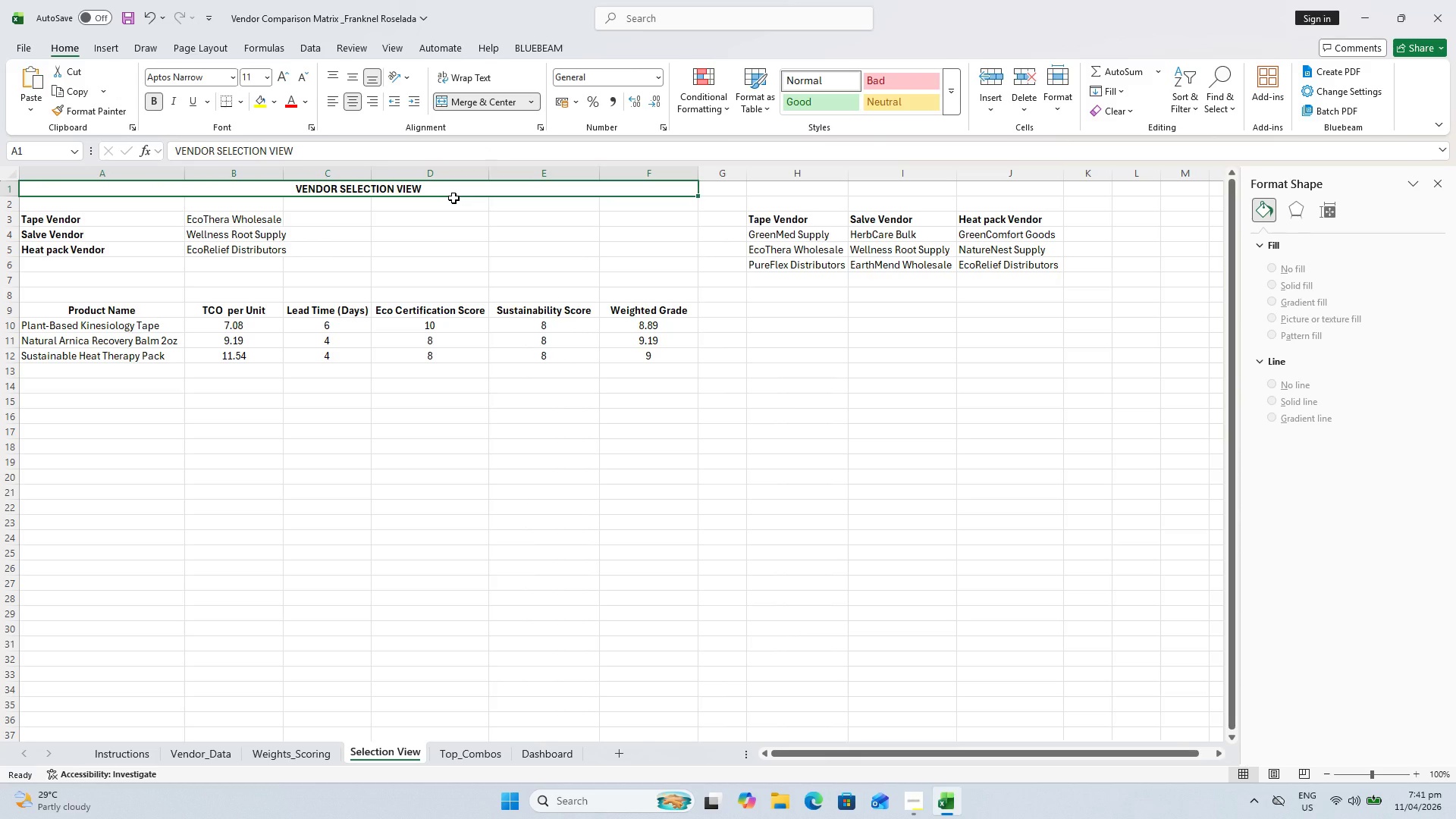 
left_click([277, 77])
 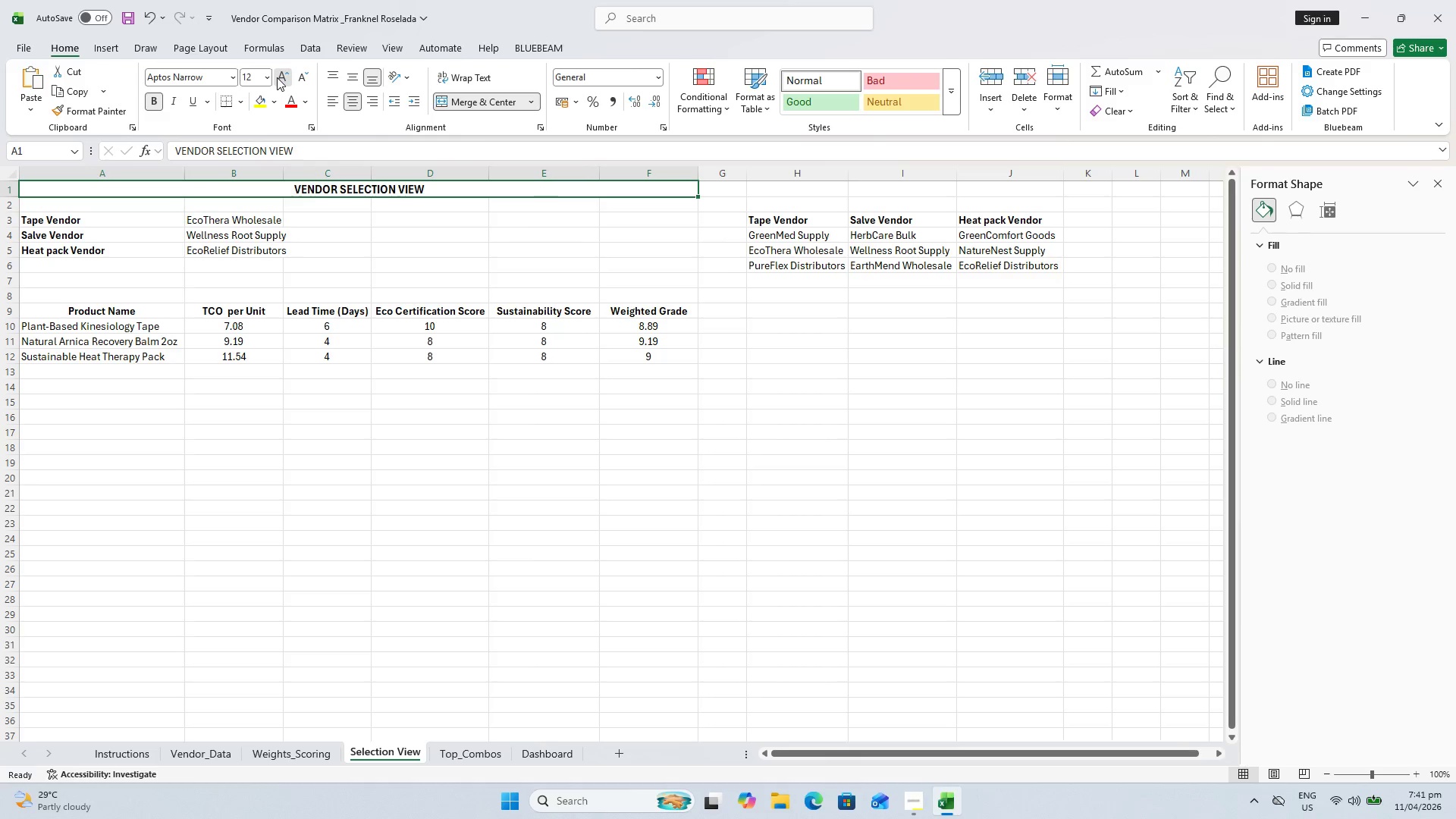 
double_click([277, 77])
 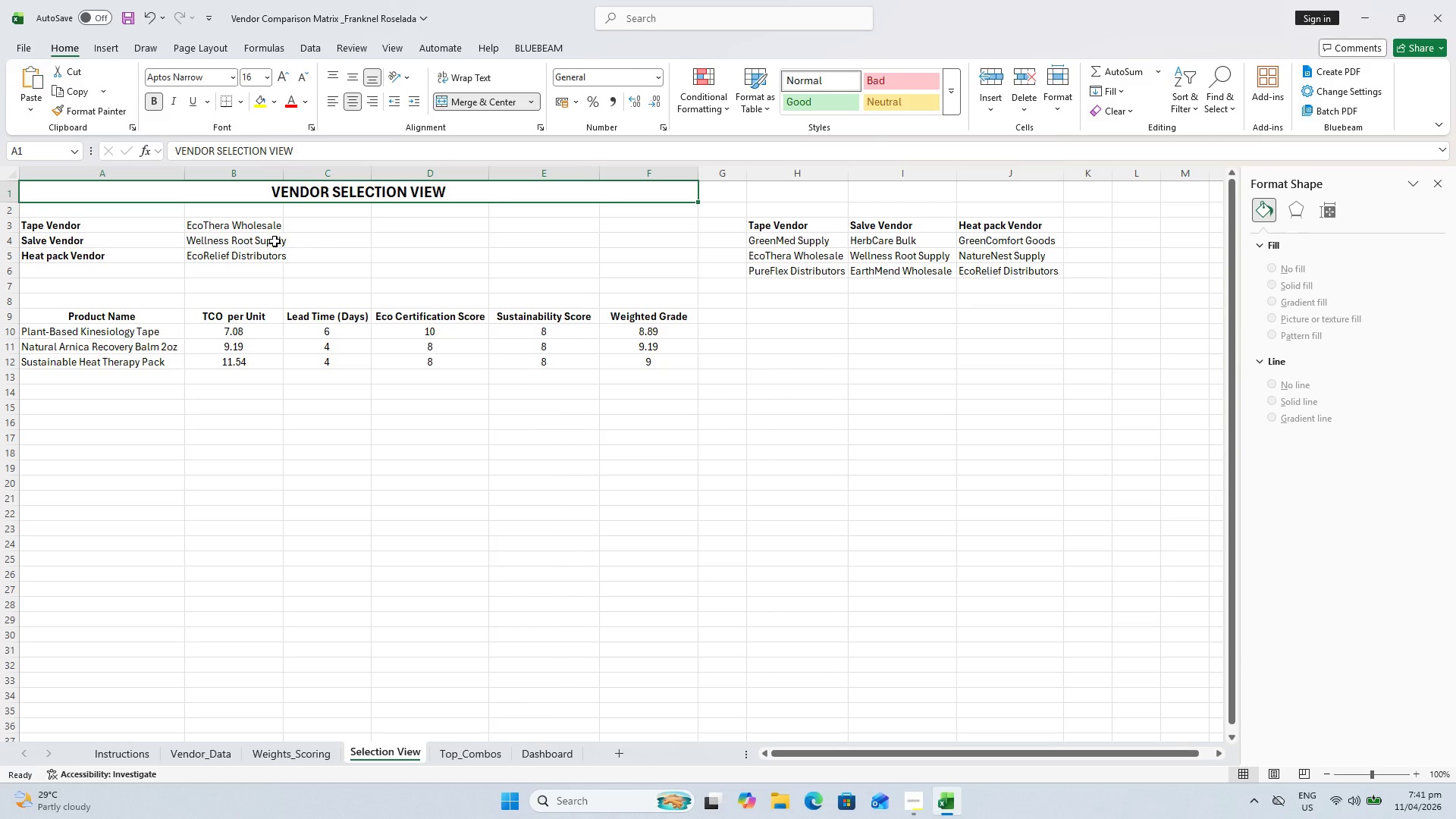 
left_click([274, 102])
 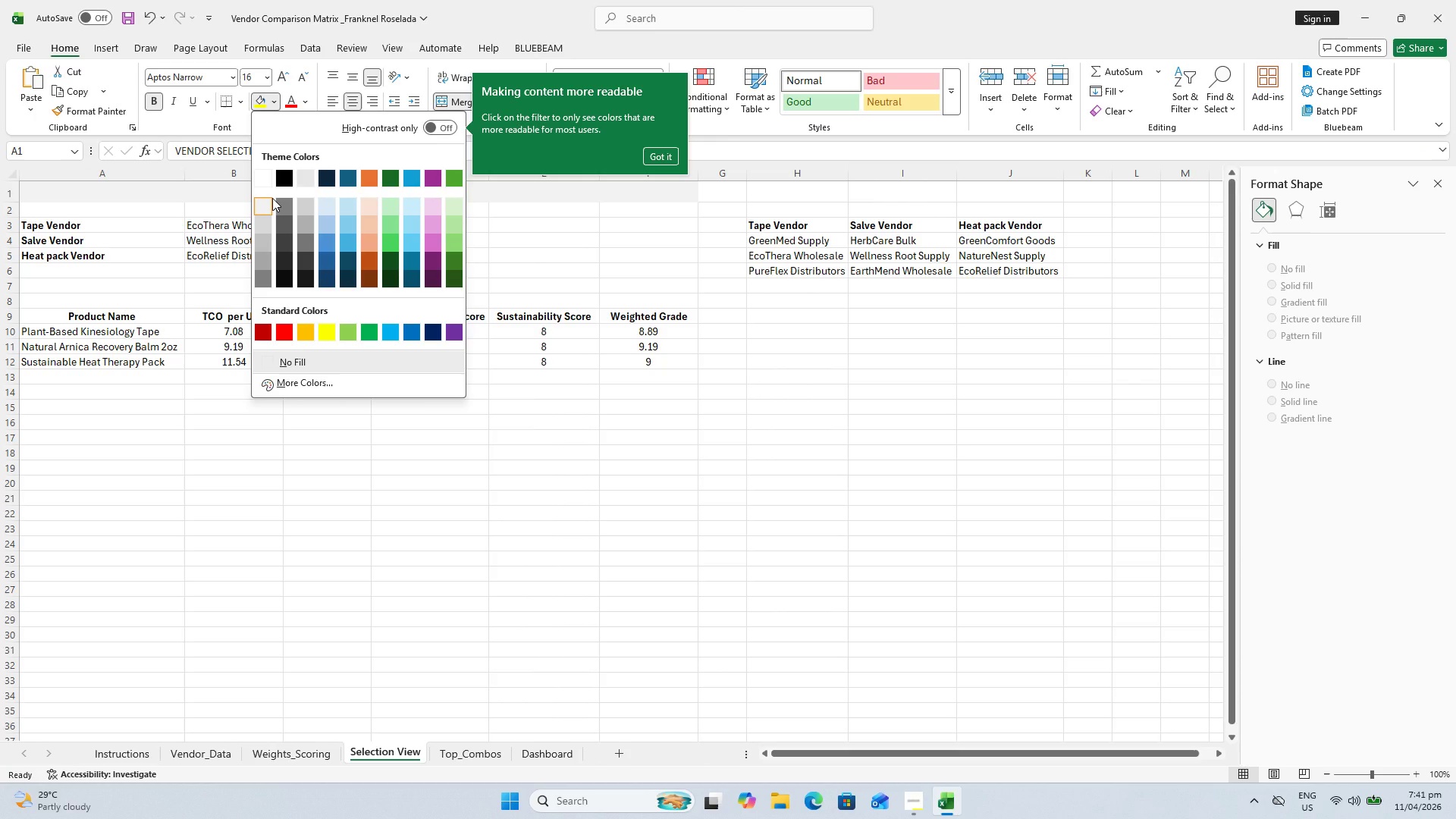 
left_click([272, 198])
 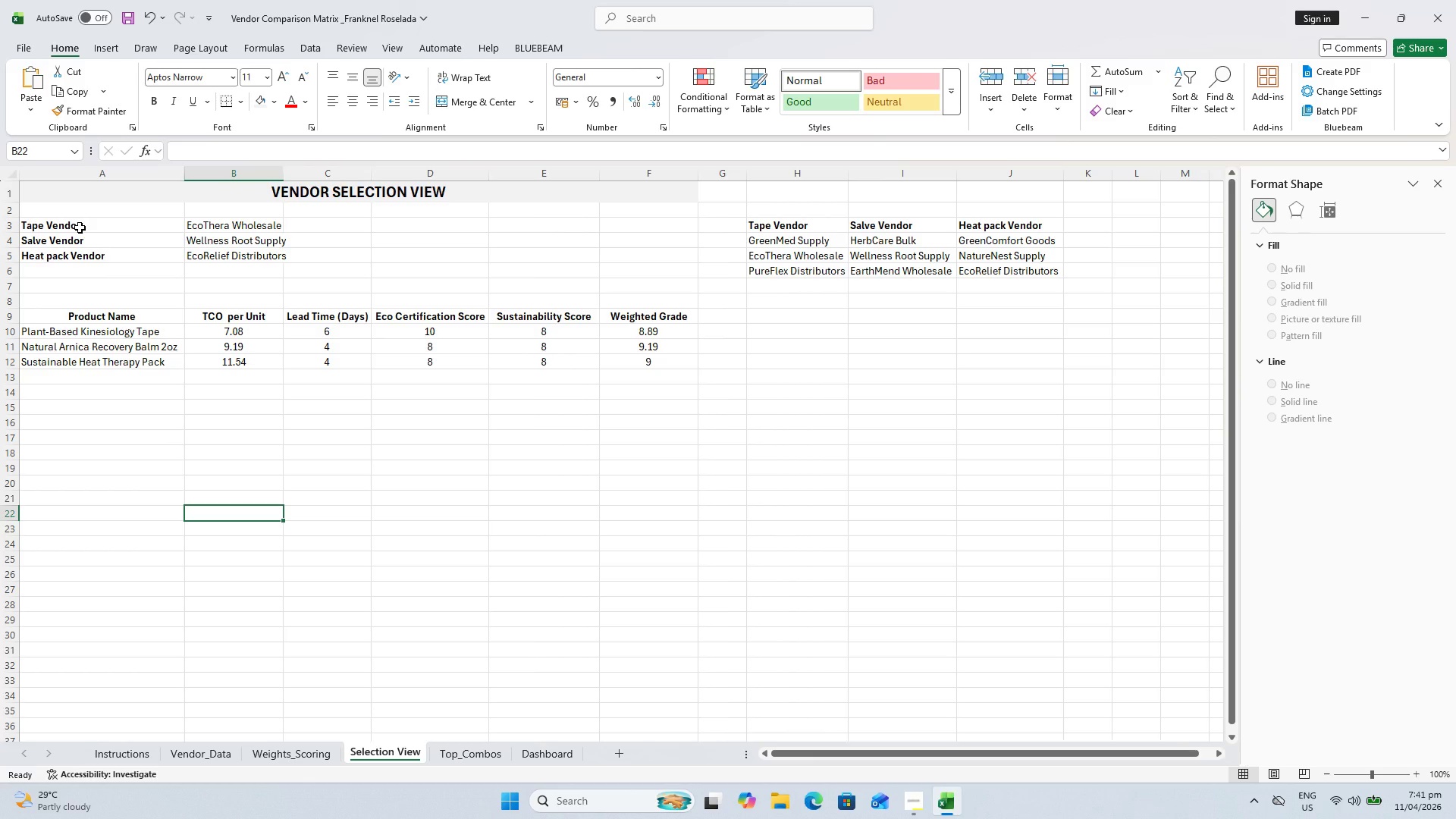 
wait(15.59)
 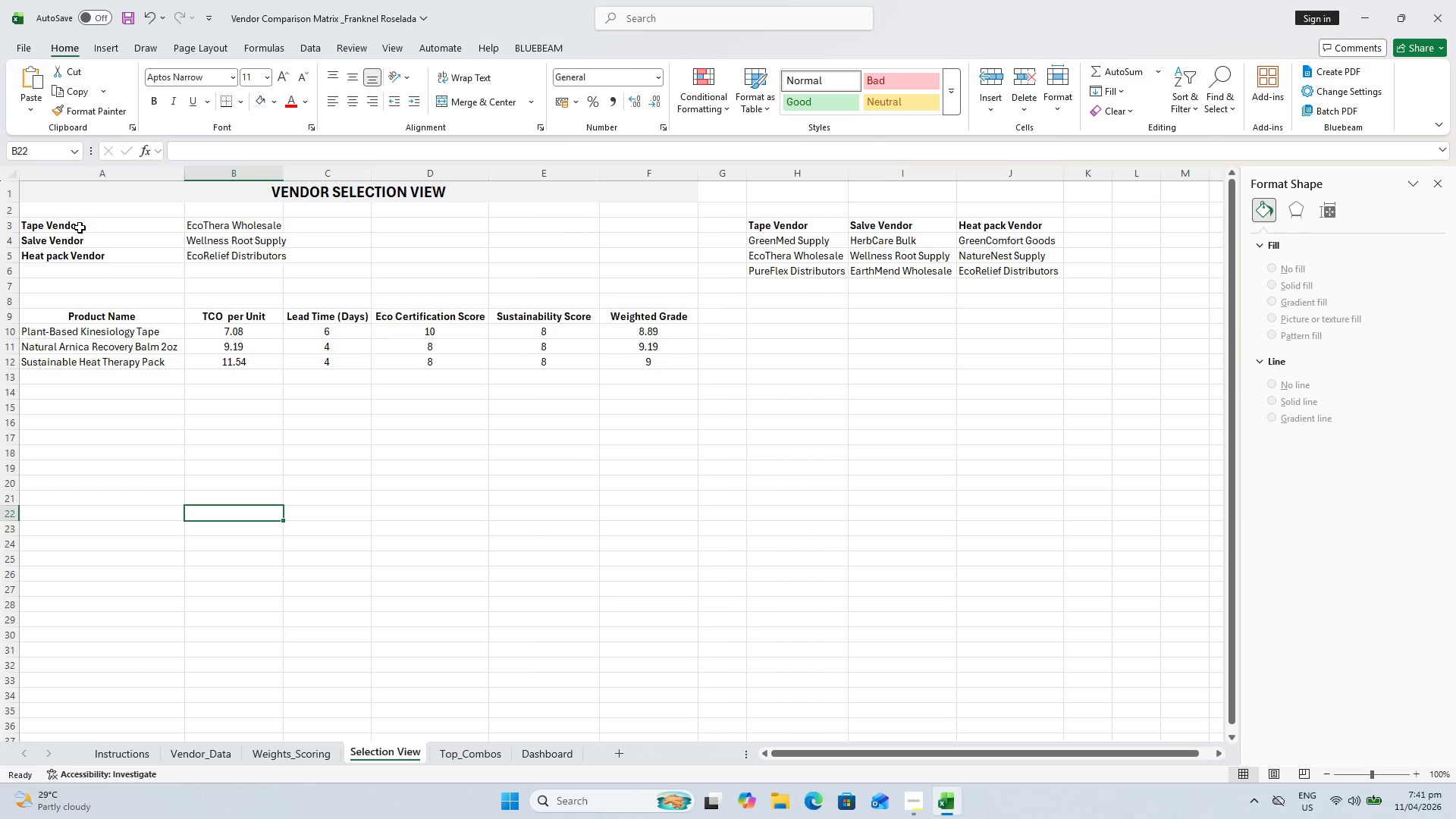 
left_click_drag(start_coordinate=[85, 227], to_coordinate=[224, 265])
 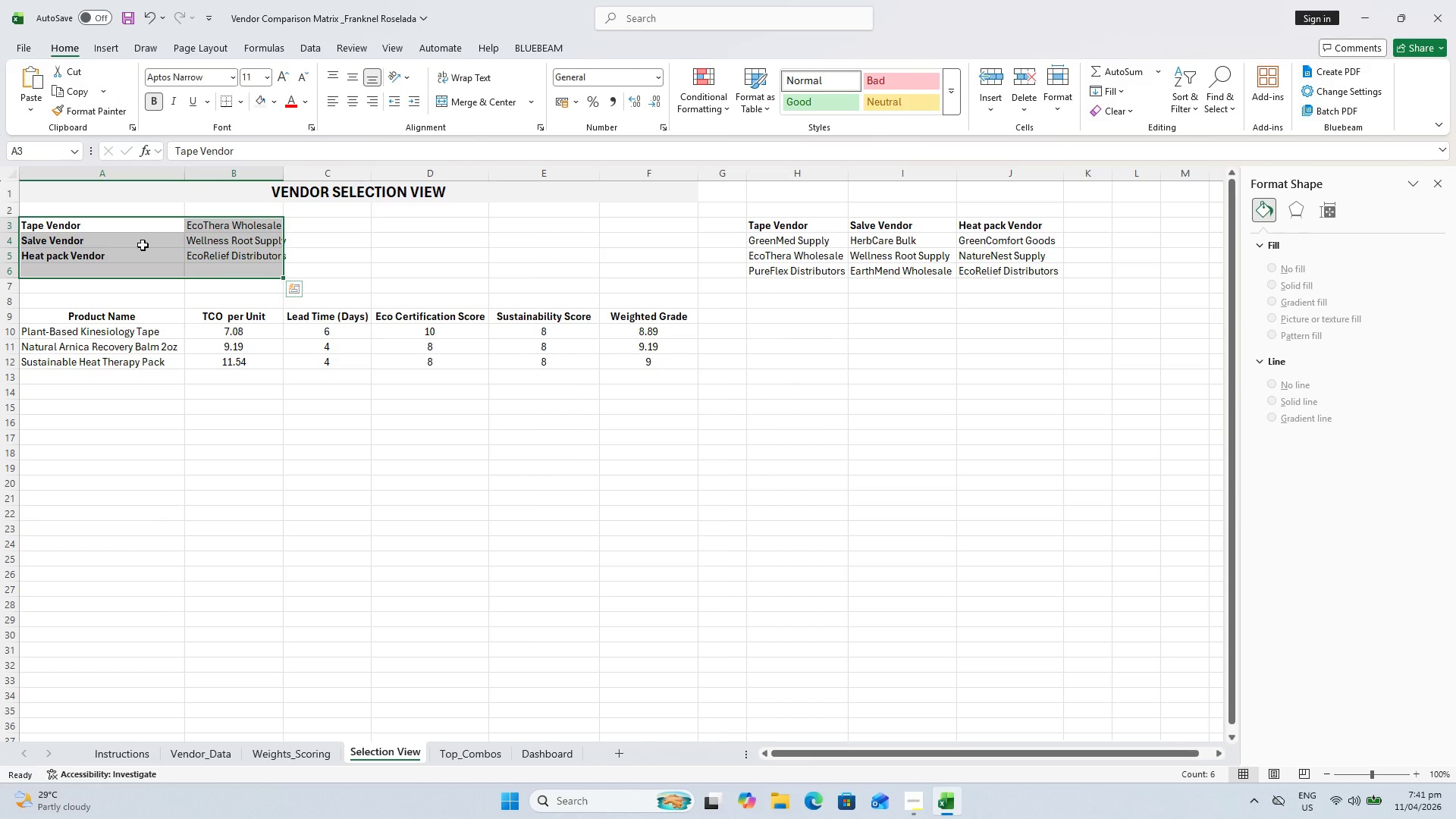 
left_click([134, 243])
 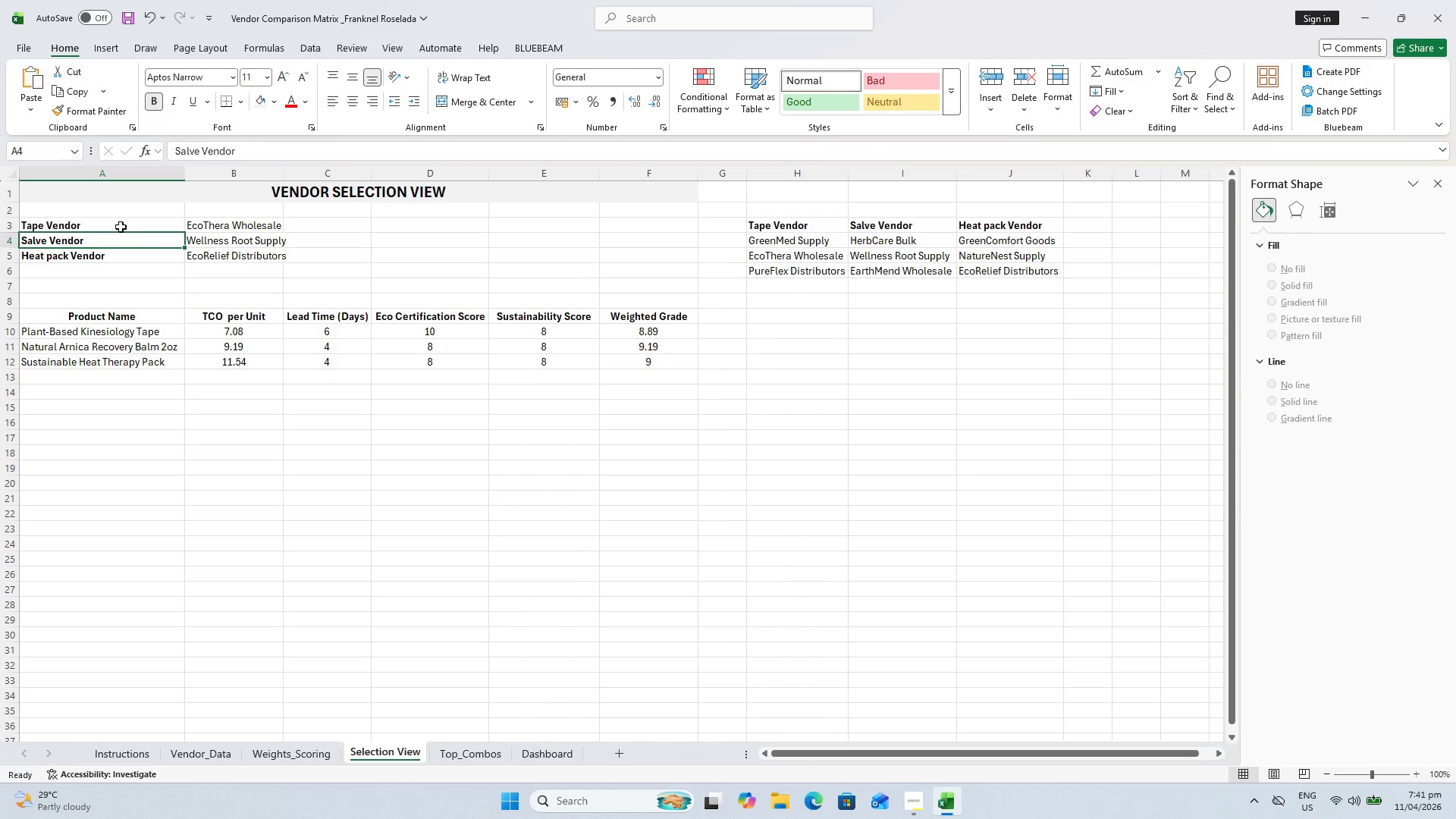 
wait(13.19)
 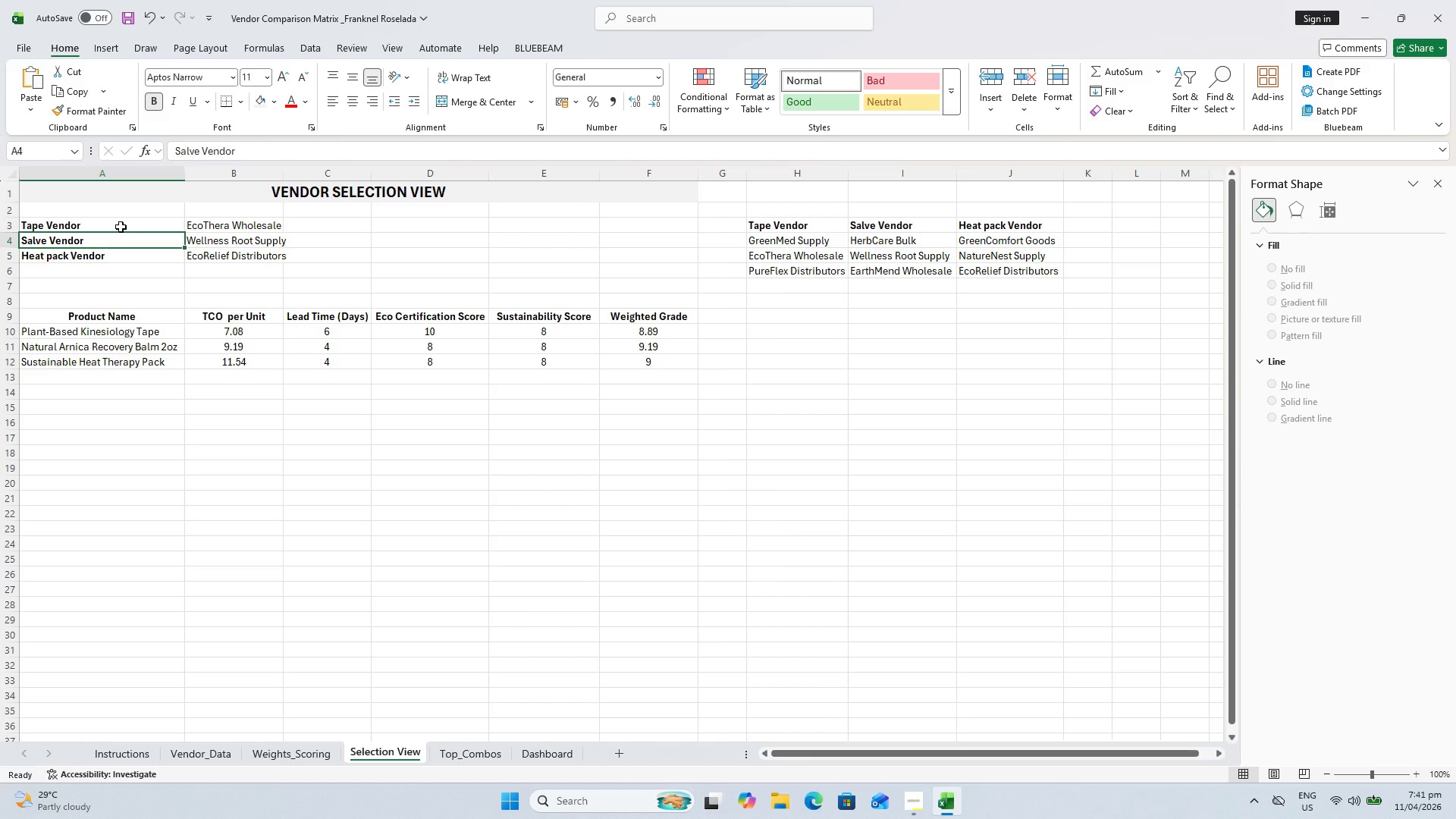 
hold_key(key=ShiftLeft, duration=0.38)
 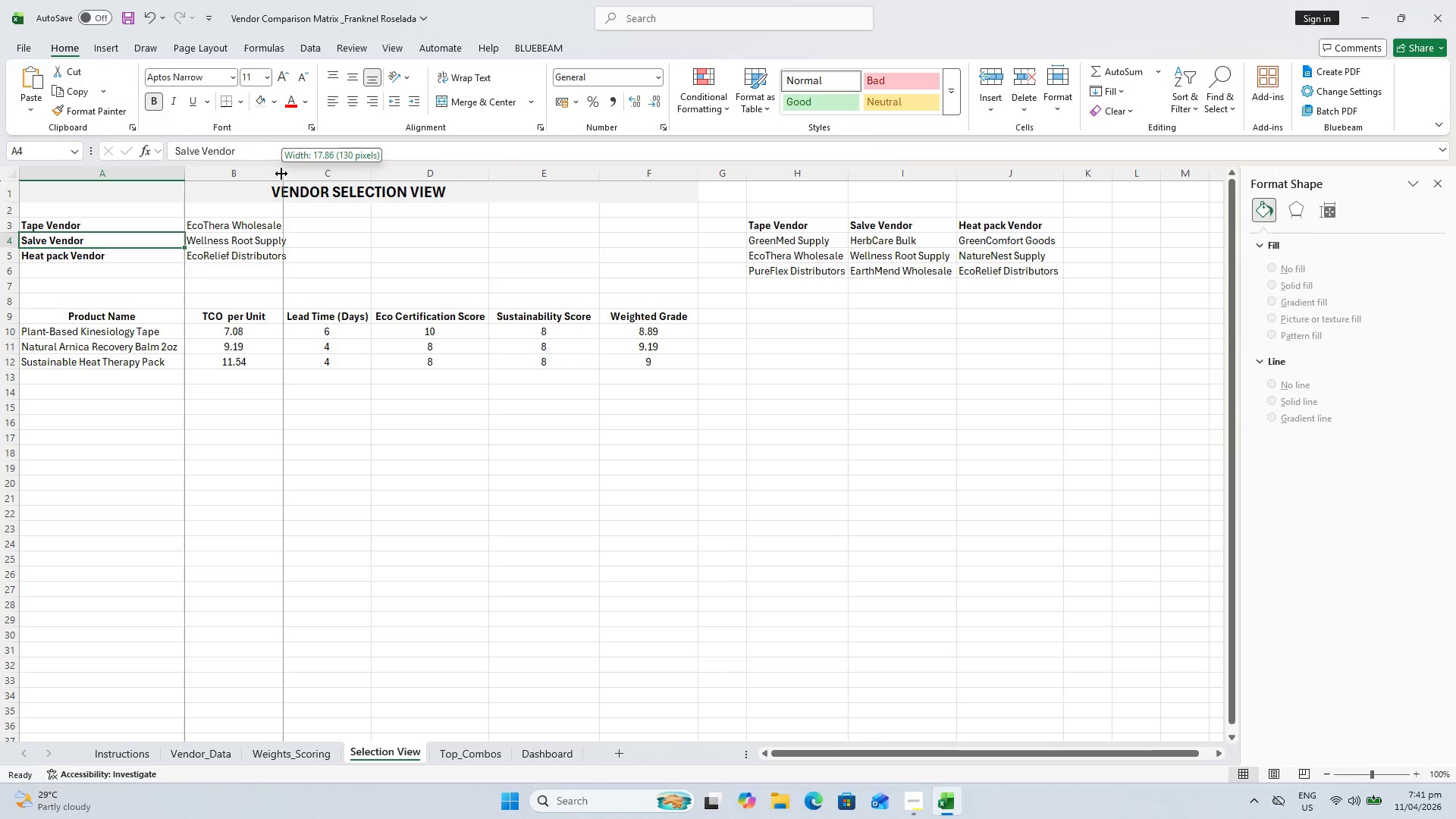 
double_click([281, 173])
 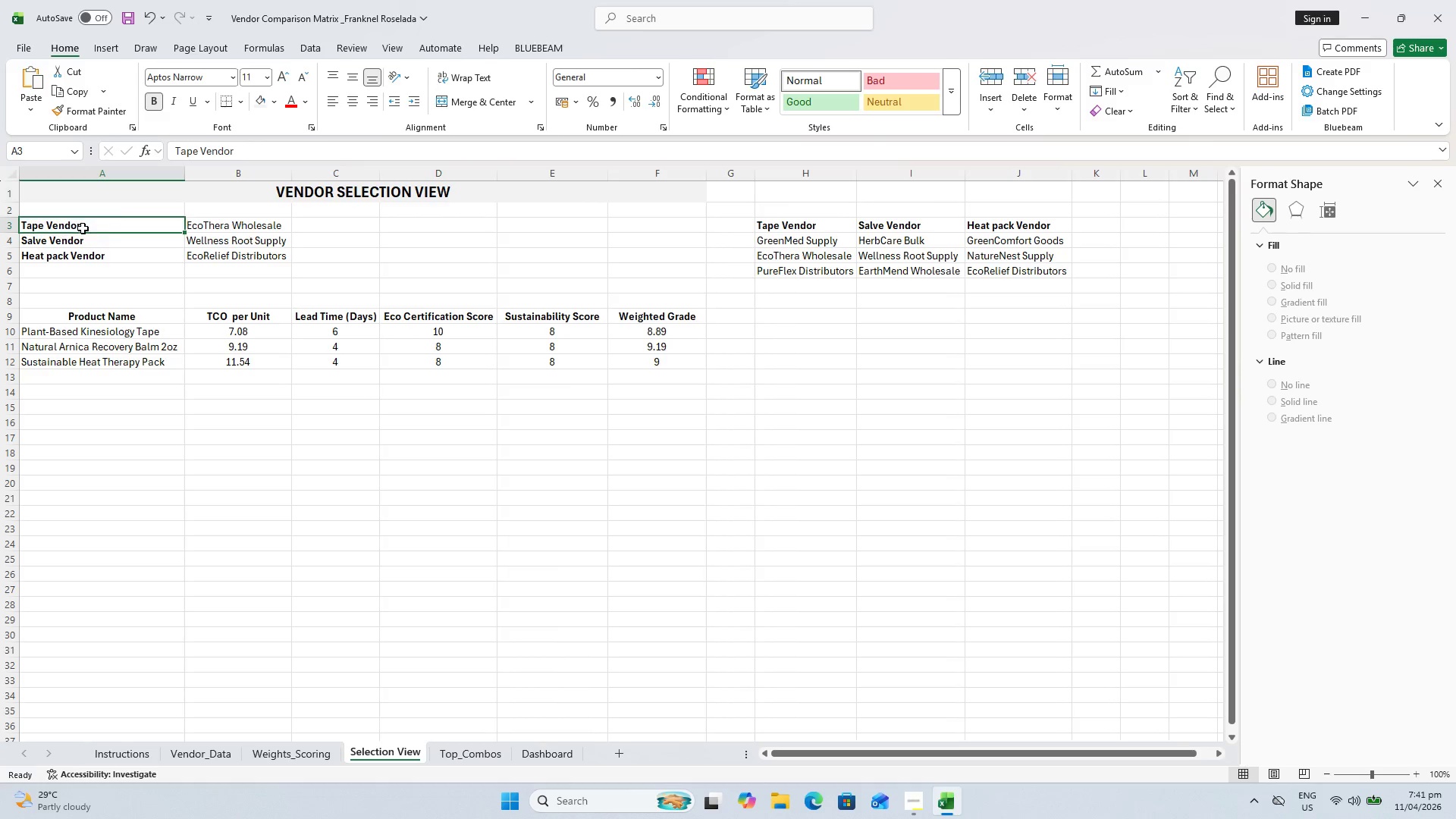 
hold_key(key=CapsLock, duration=0.48)
 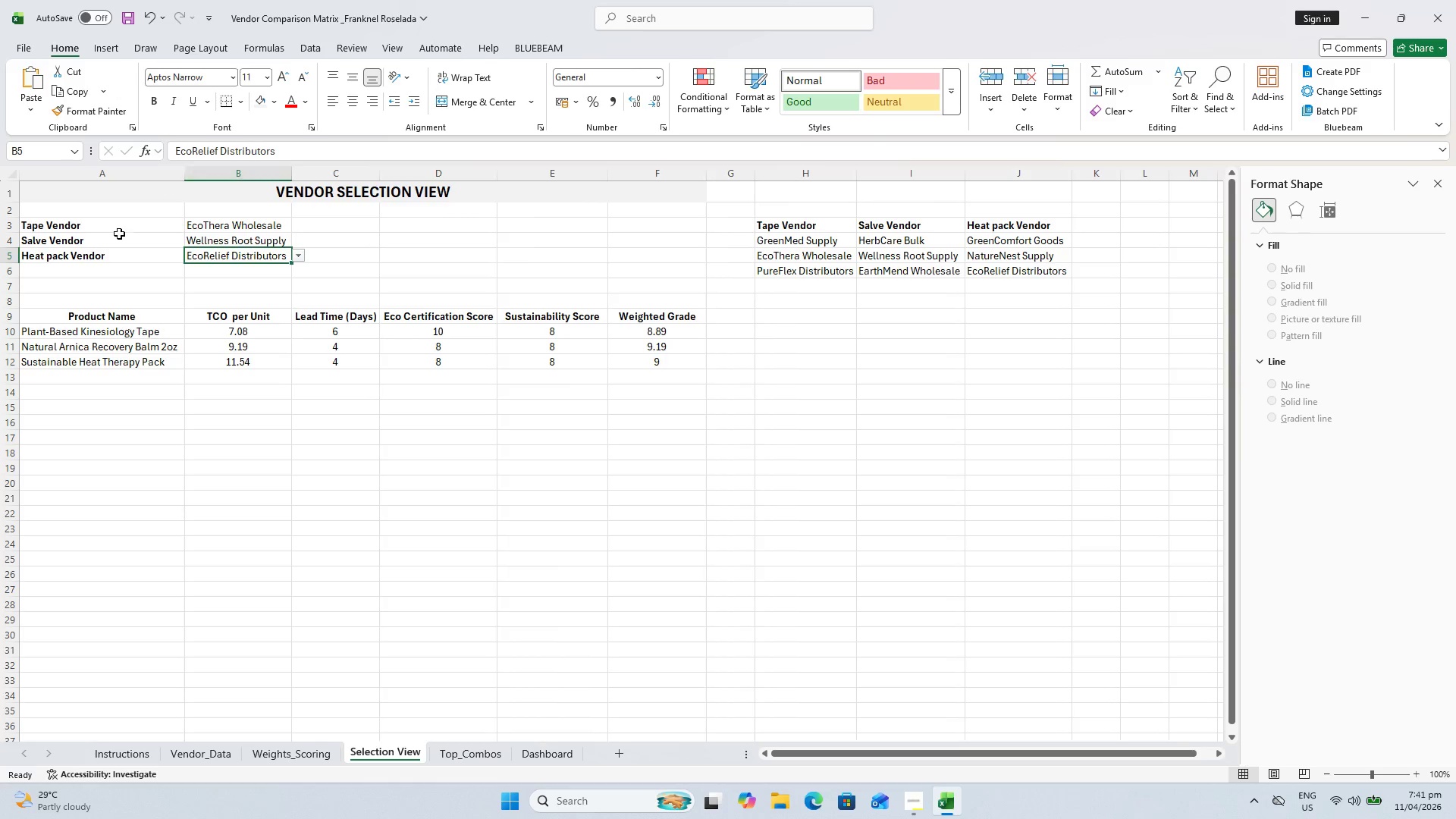 
hold_key(key=ShiftLeft, duration=0.38)
 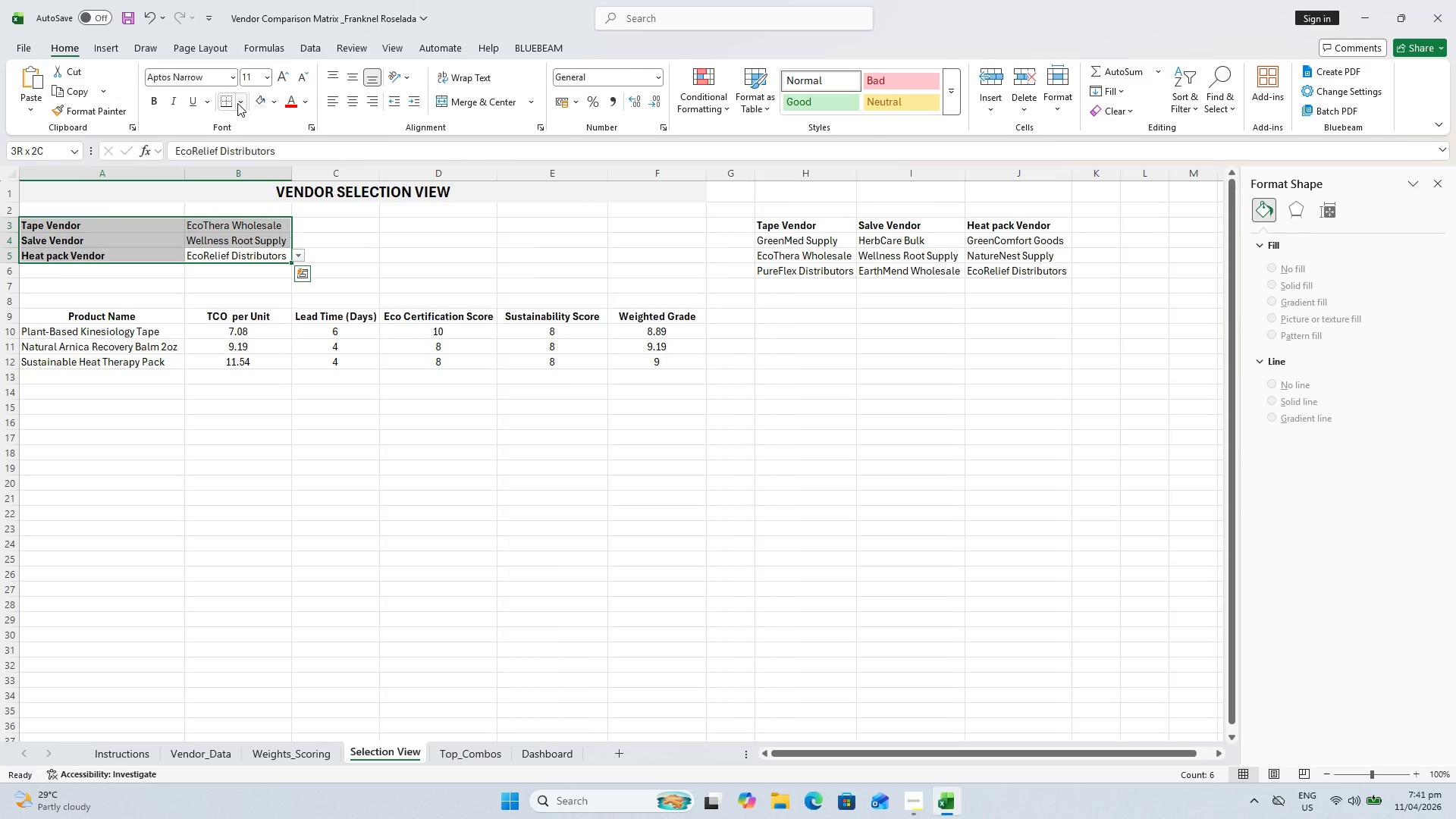 
left_click([237, 103])
 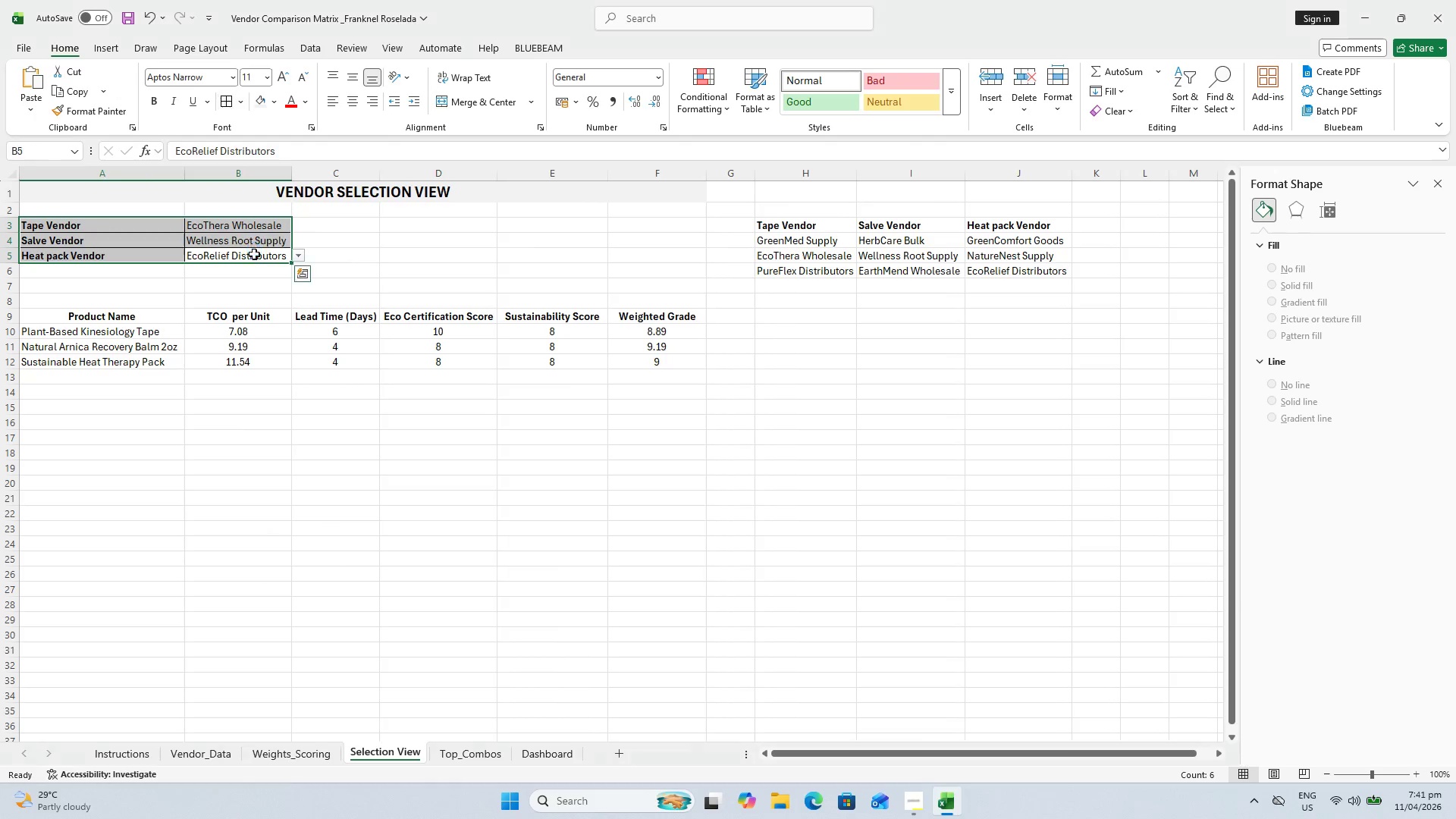 
left_click([231, 524])
 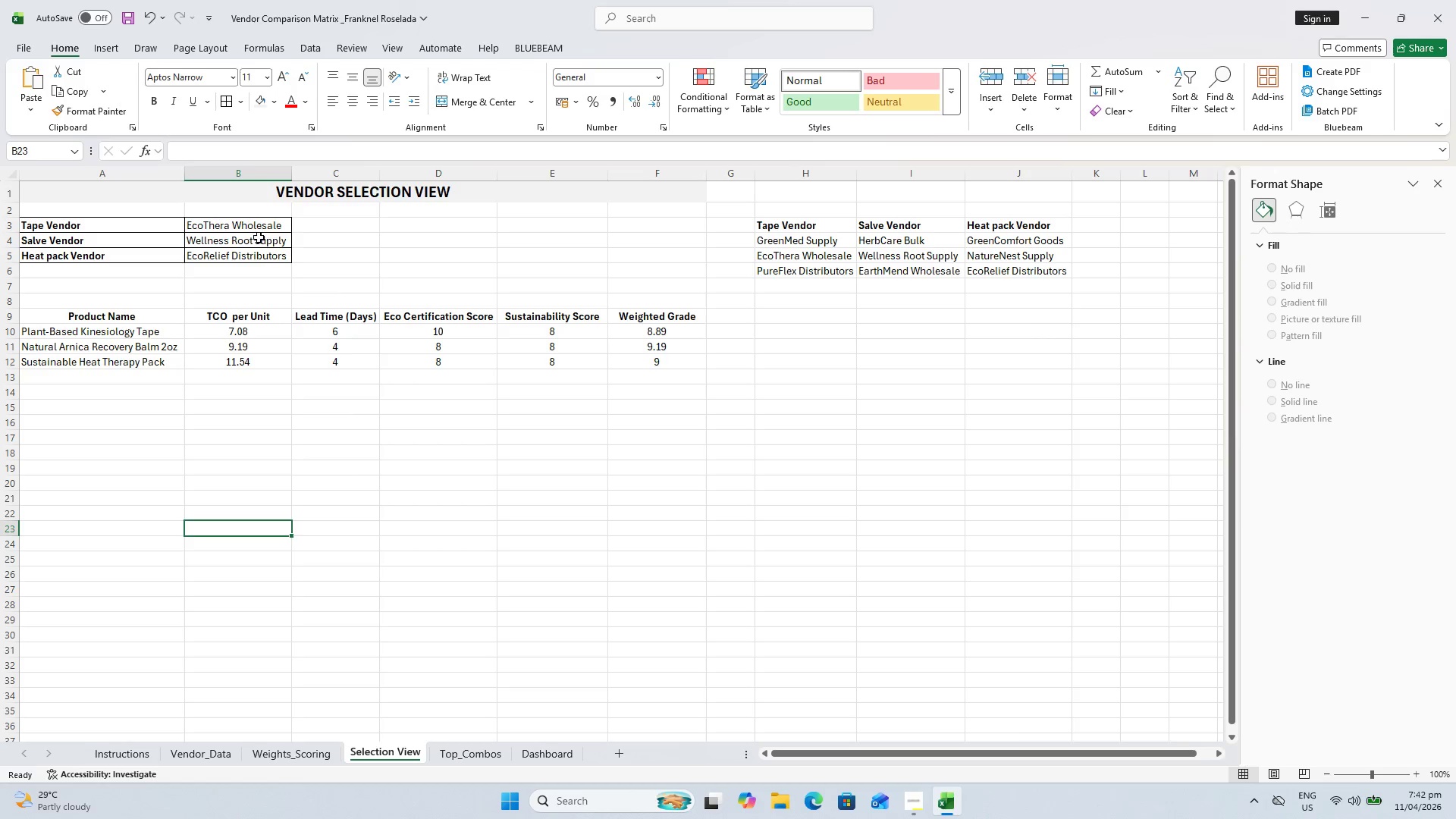 
wait(7.34)
 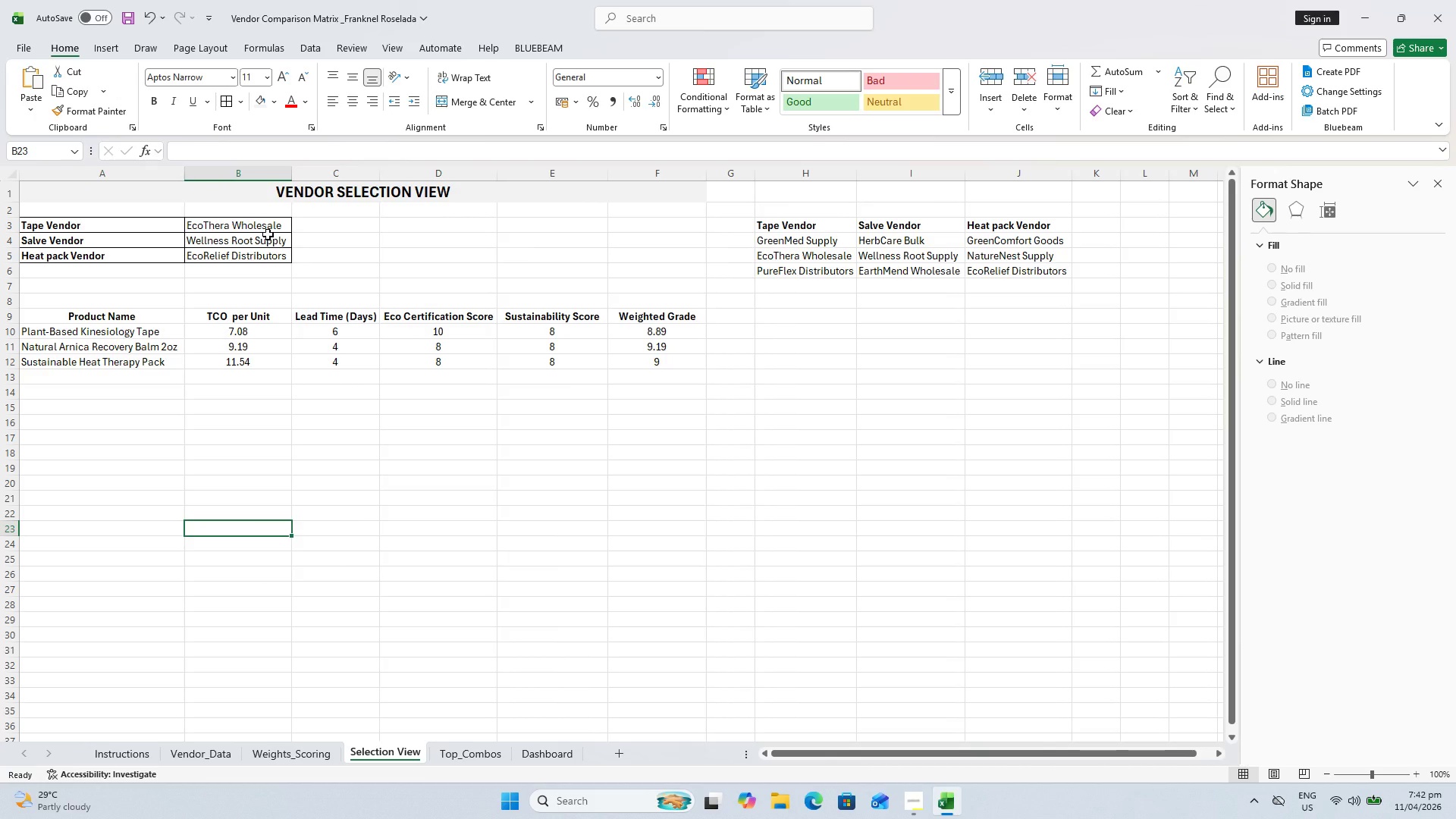 
left_click_drag(start_coordinate=[144, 226], to_coordinate=[149, 249])
 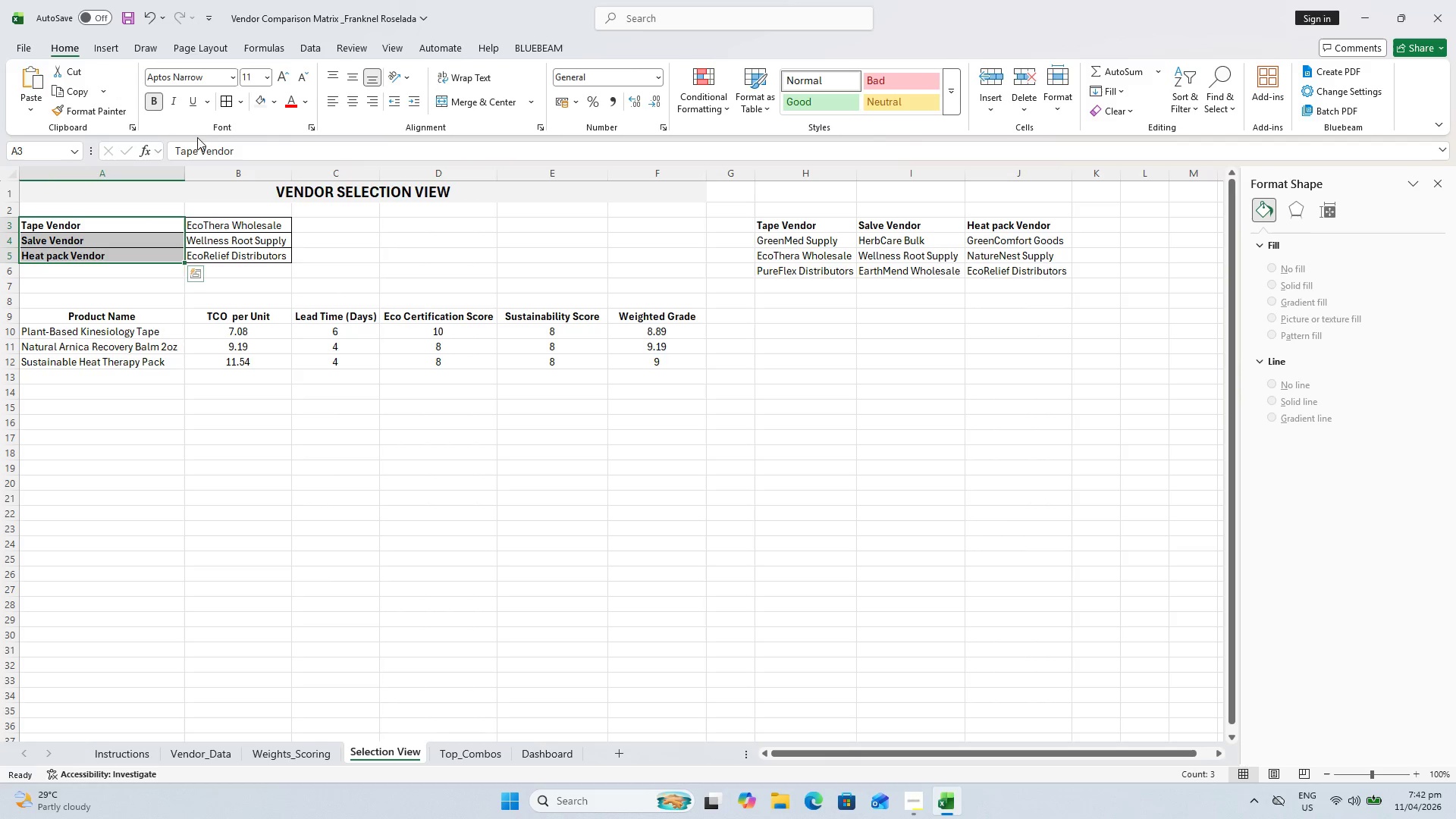 
left_click([260, 102])
 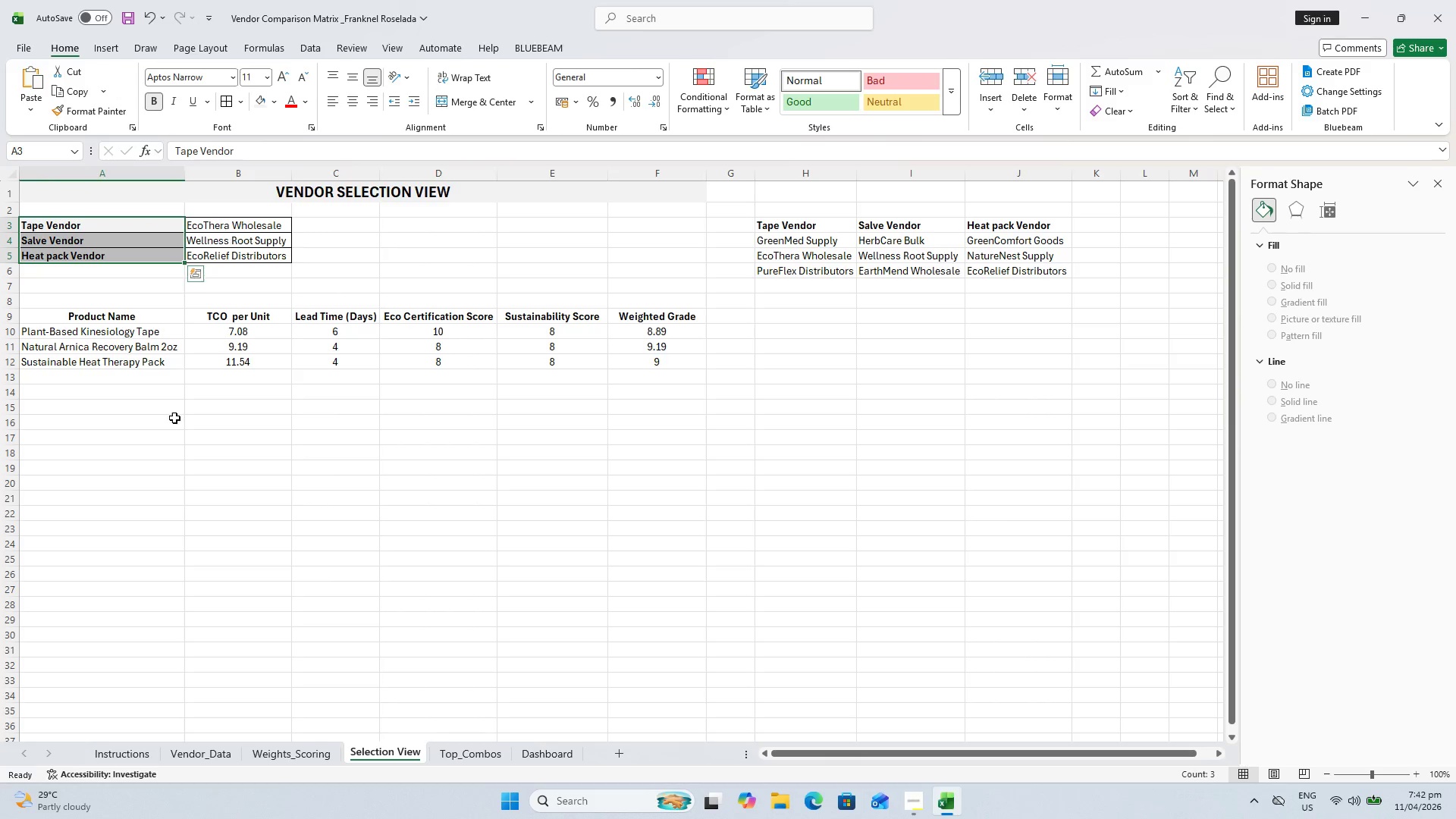 
left_click_drag(start_coordinate=[136, 513], to_coordinate=[136, 510])
 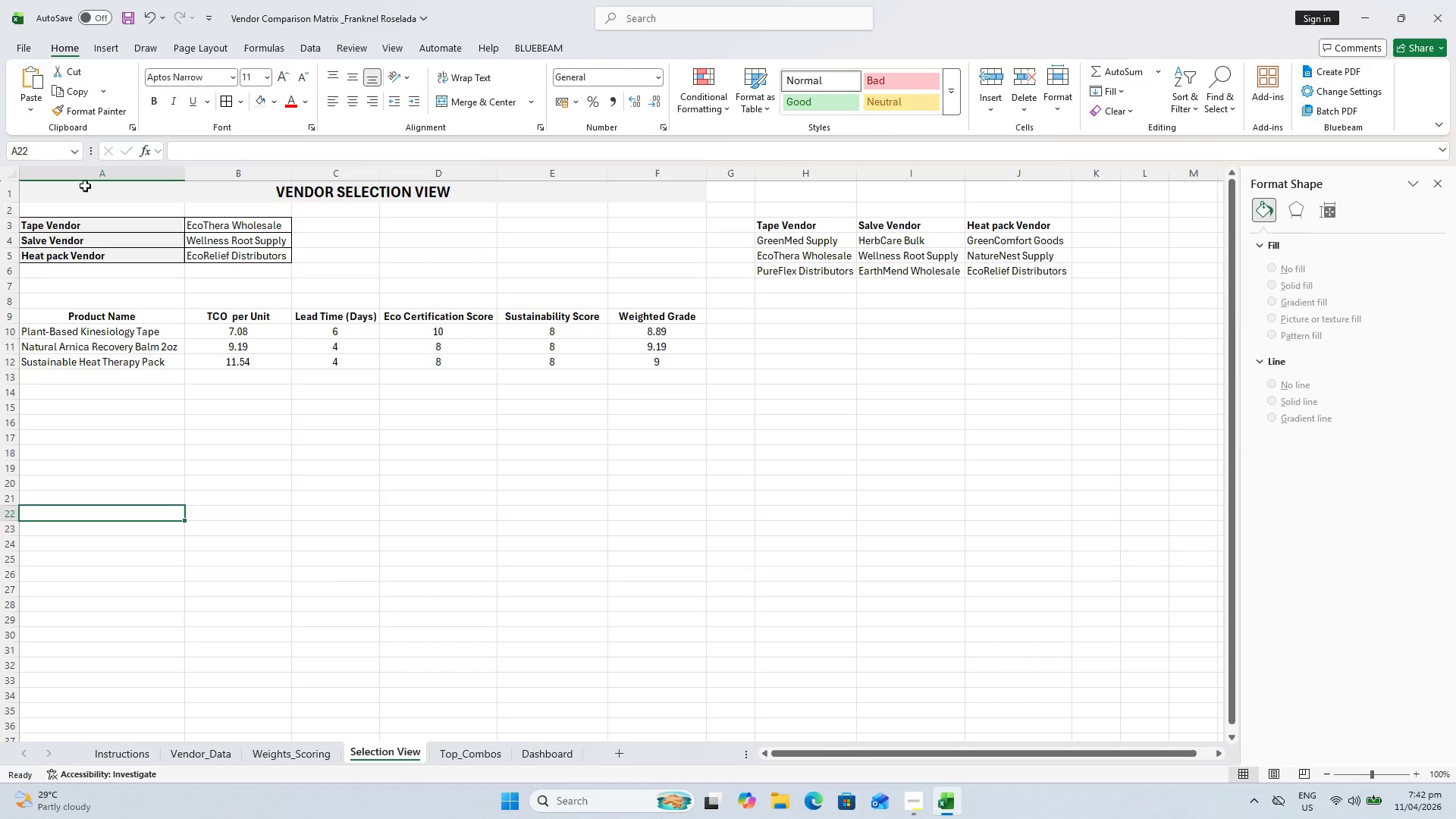 
left_click_drag(start_coordinate=[85, 186], to_coordinate=[516, 178])
 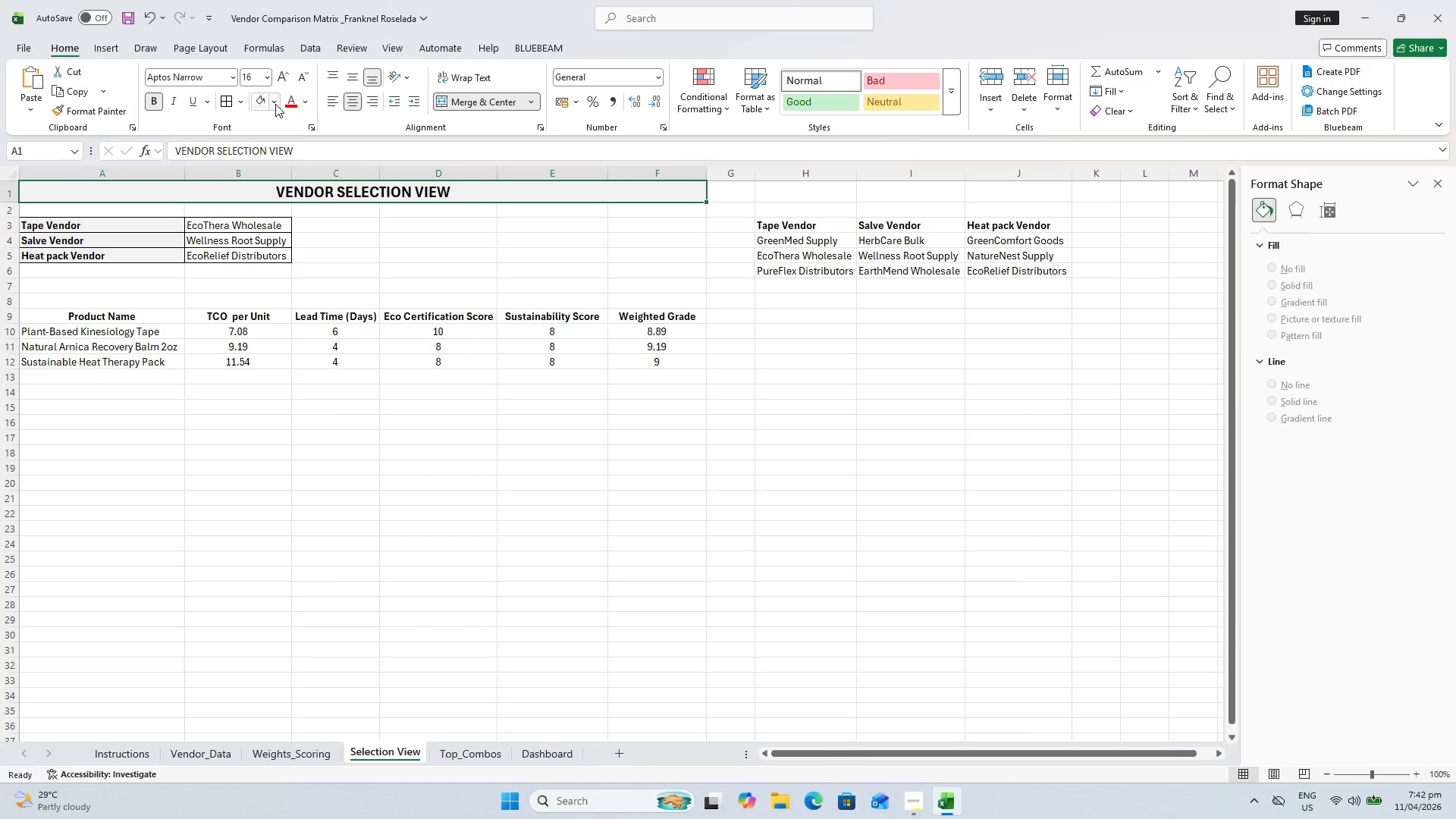 
left_click([275, 104])
 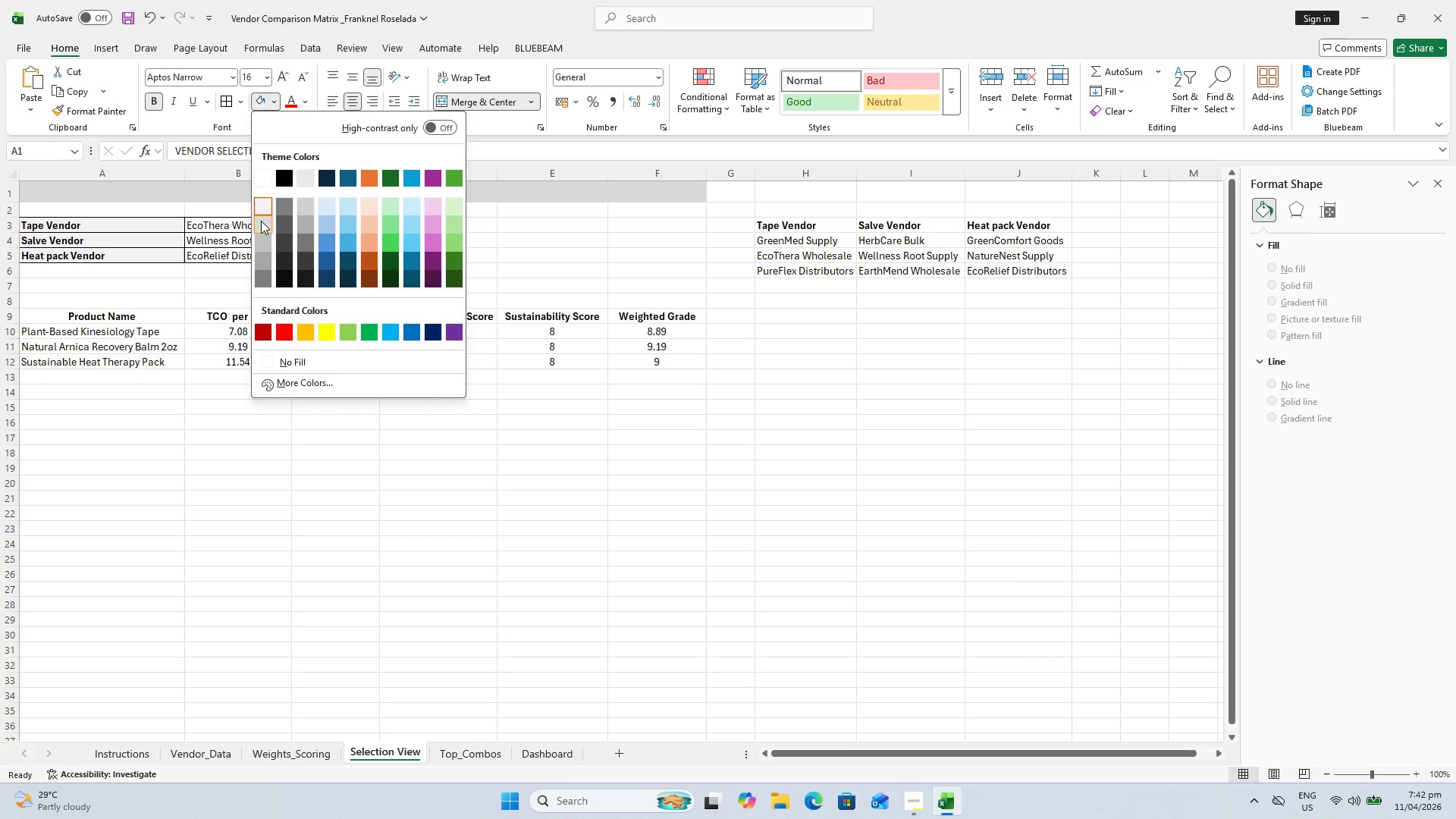 
double_click([129, 505])
 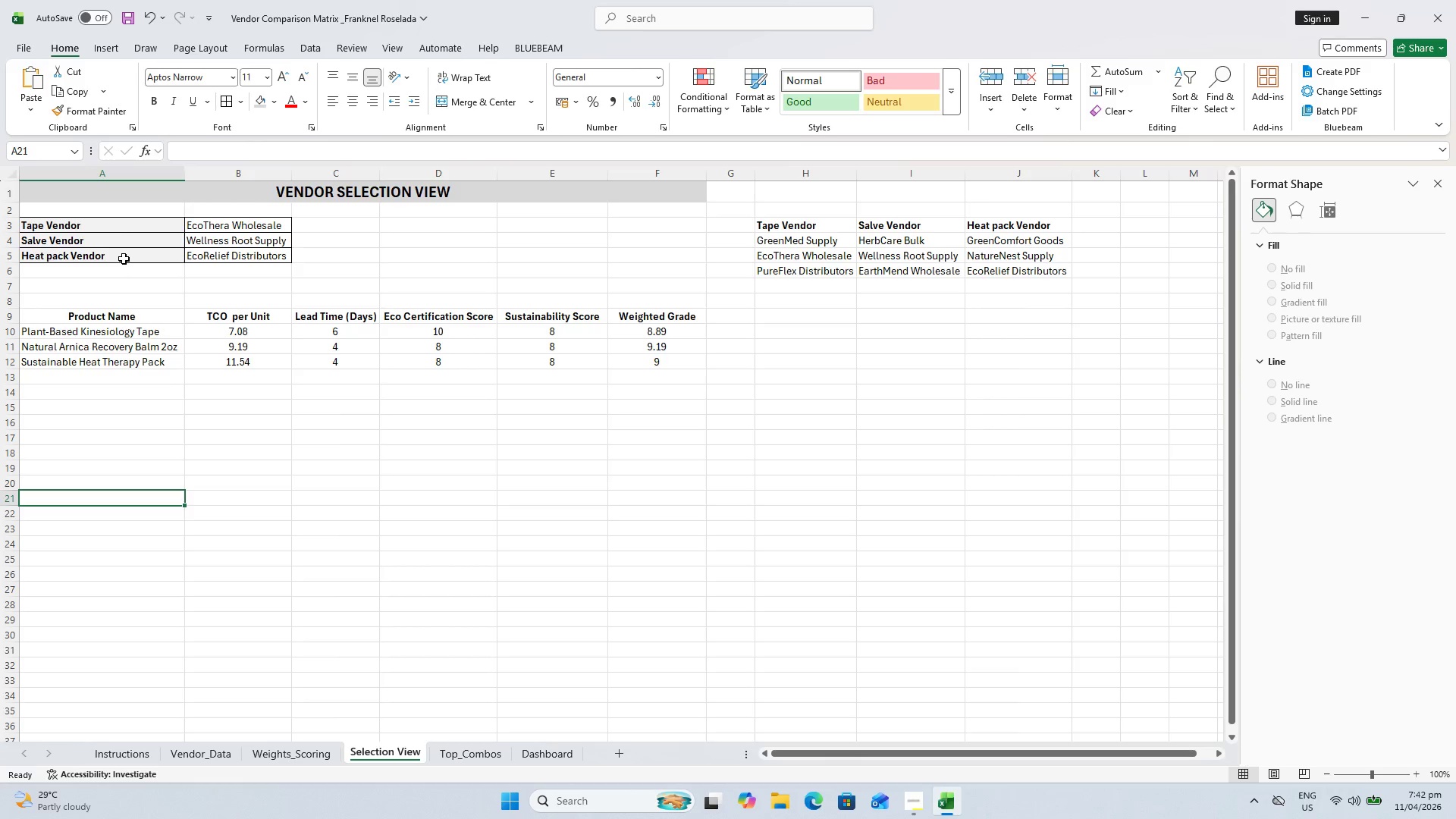 
key(Control+S)
 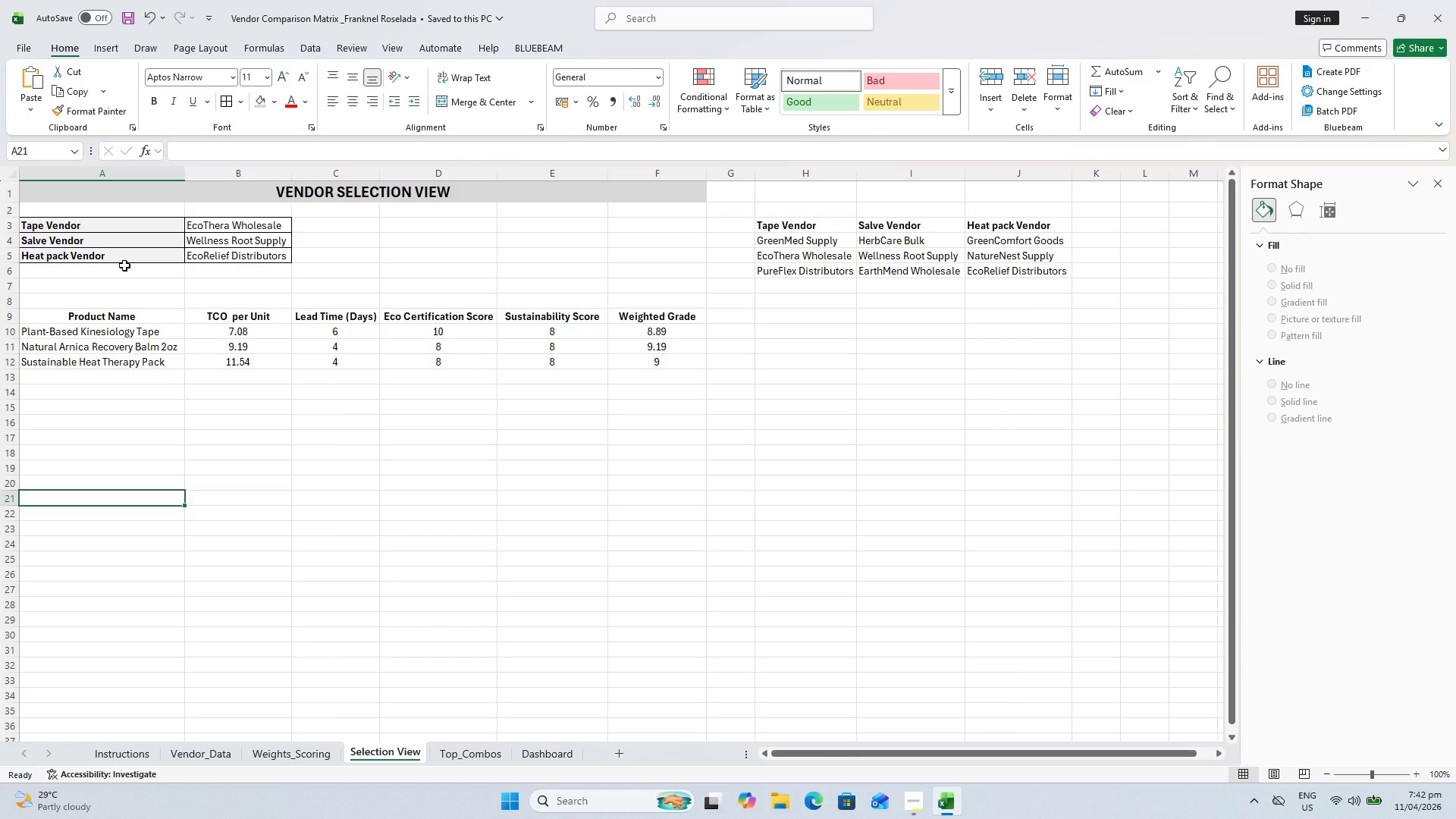 
left_click([373, 439])
 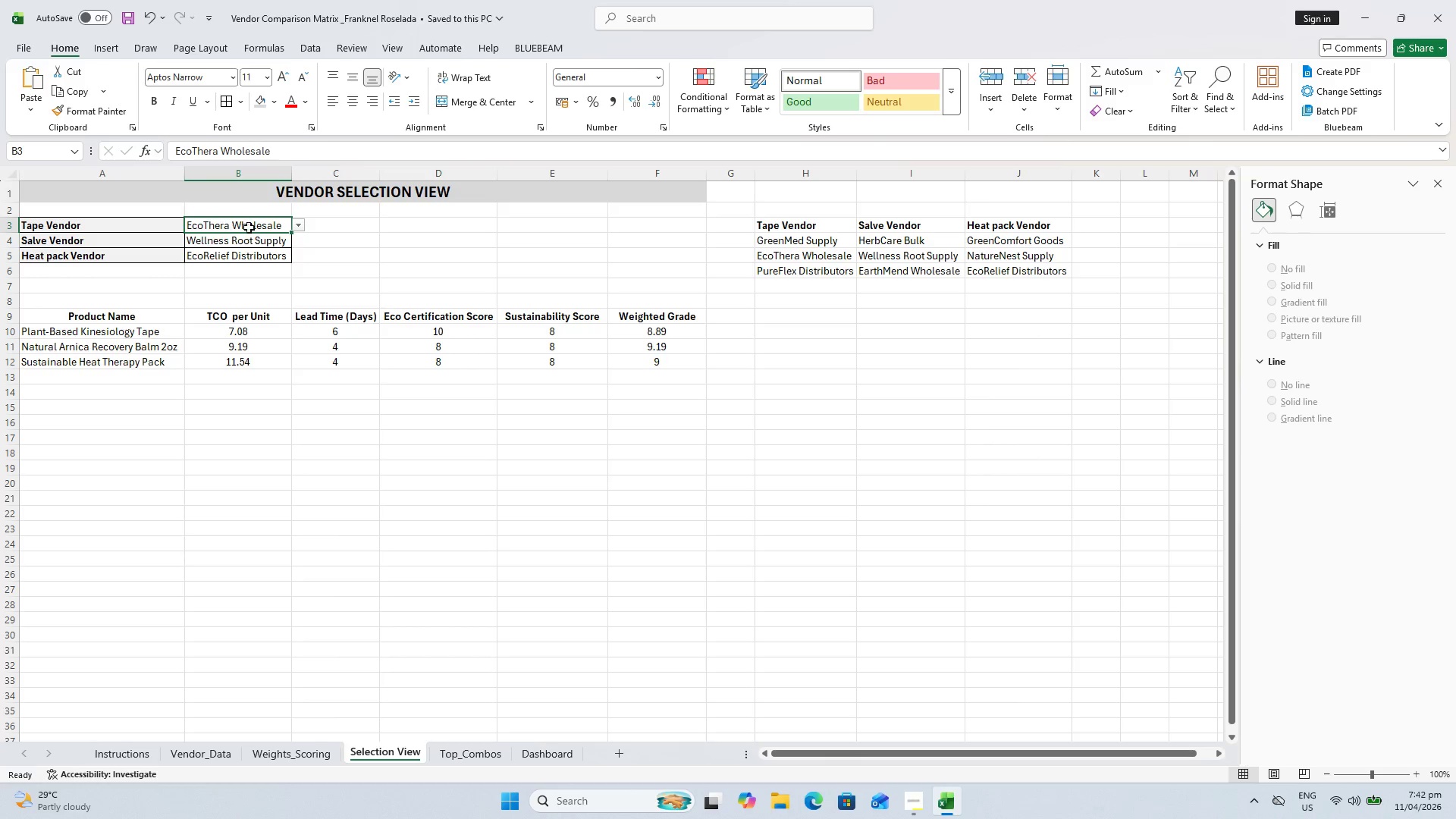 
left_click([366, 226])
 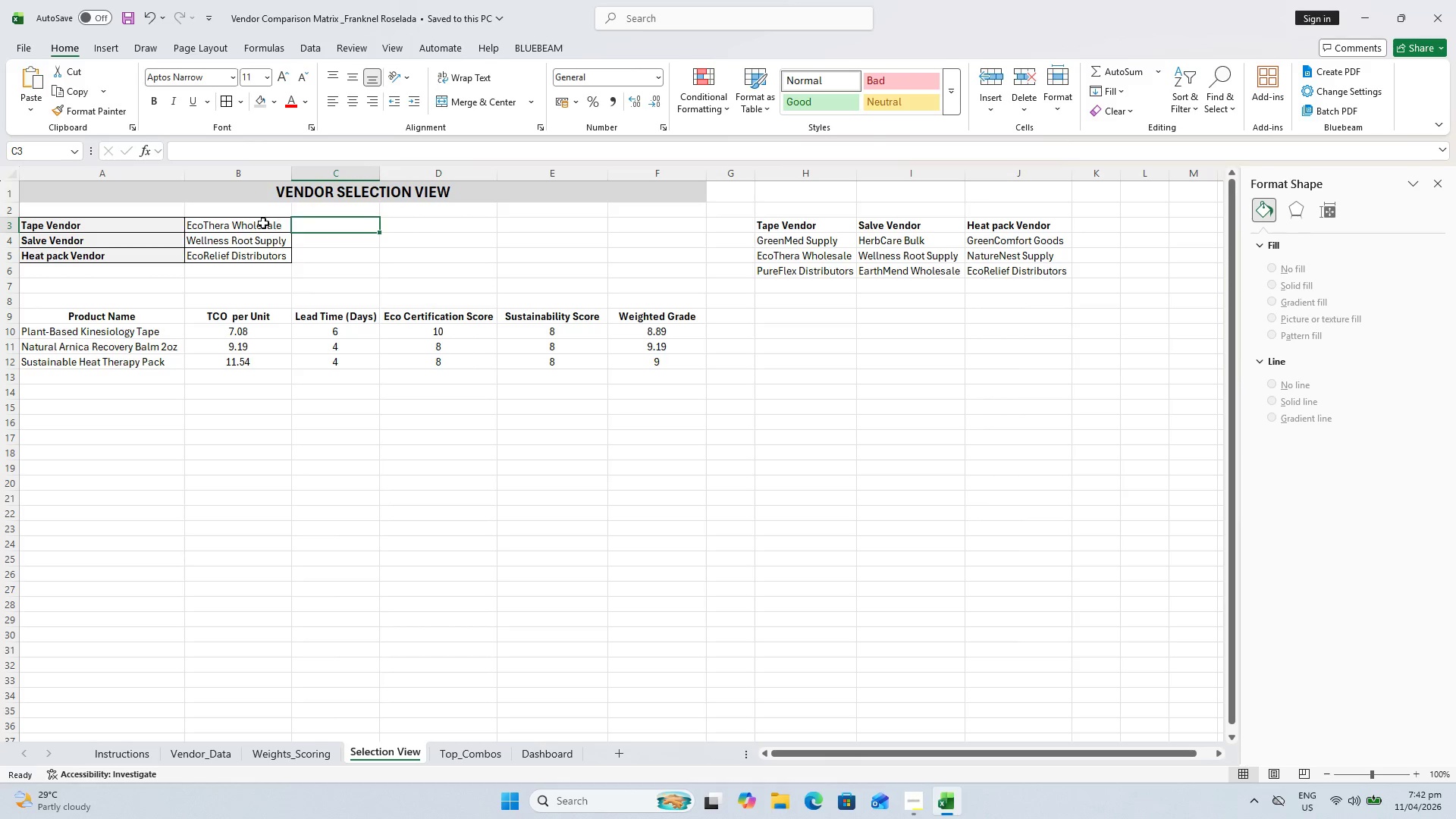 
left_click([257, 223])
 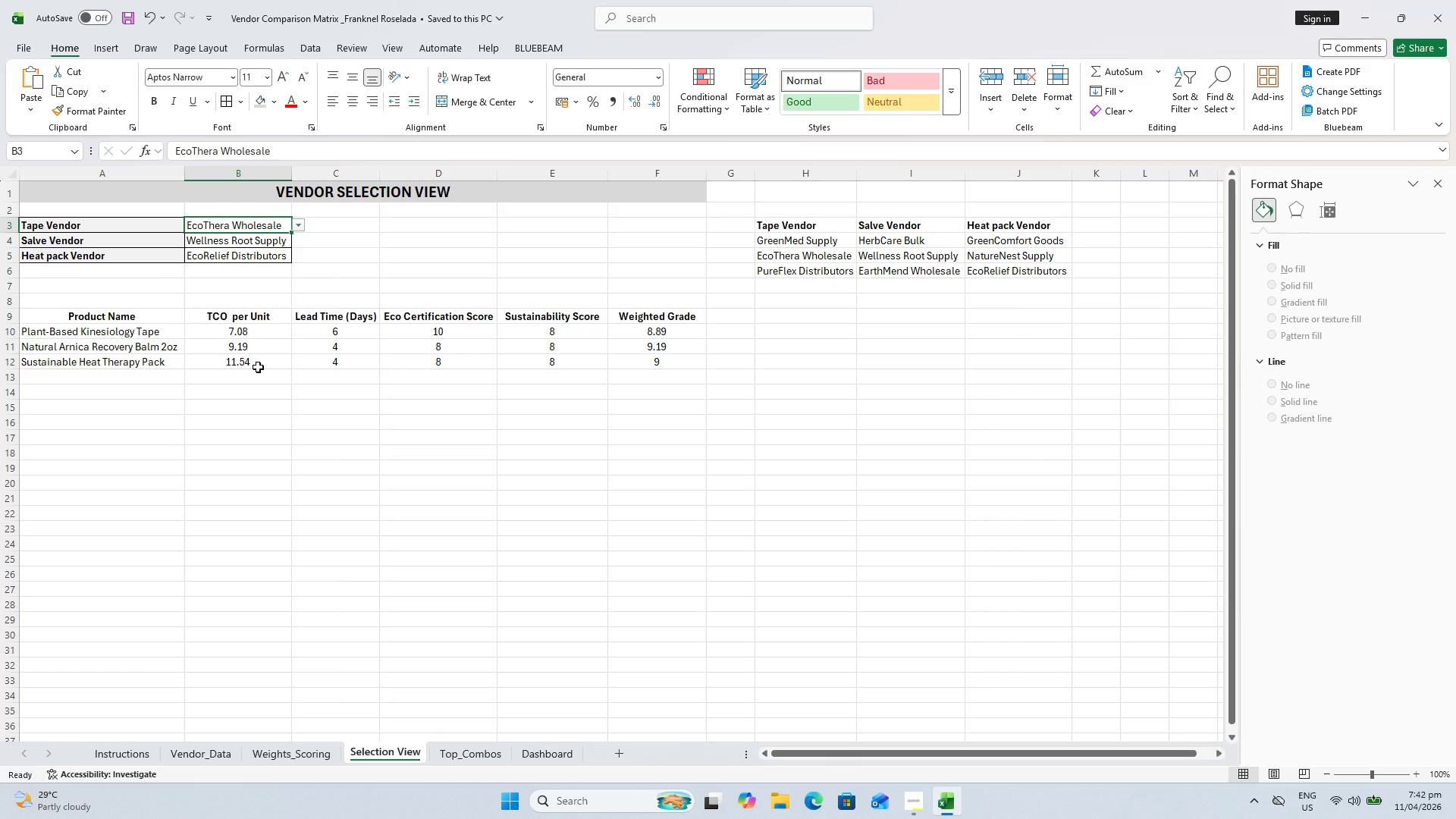 
key(Control+S)
 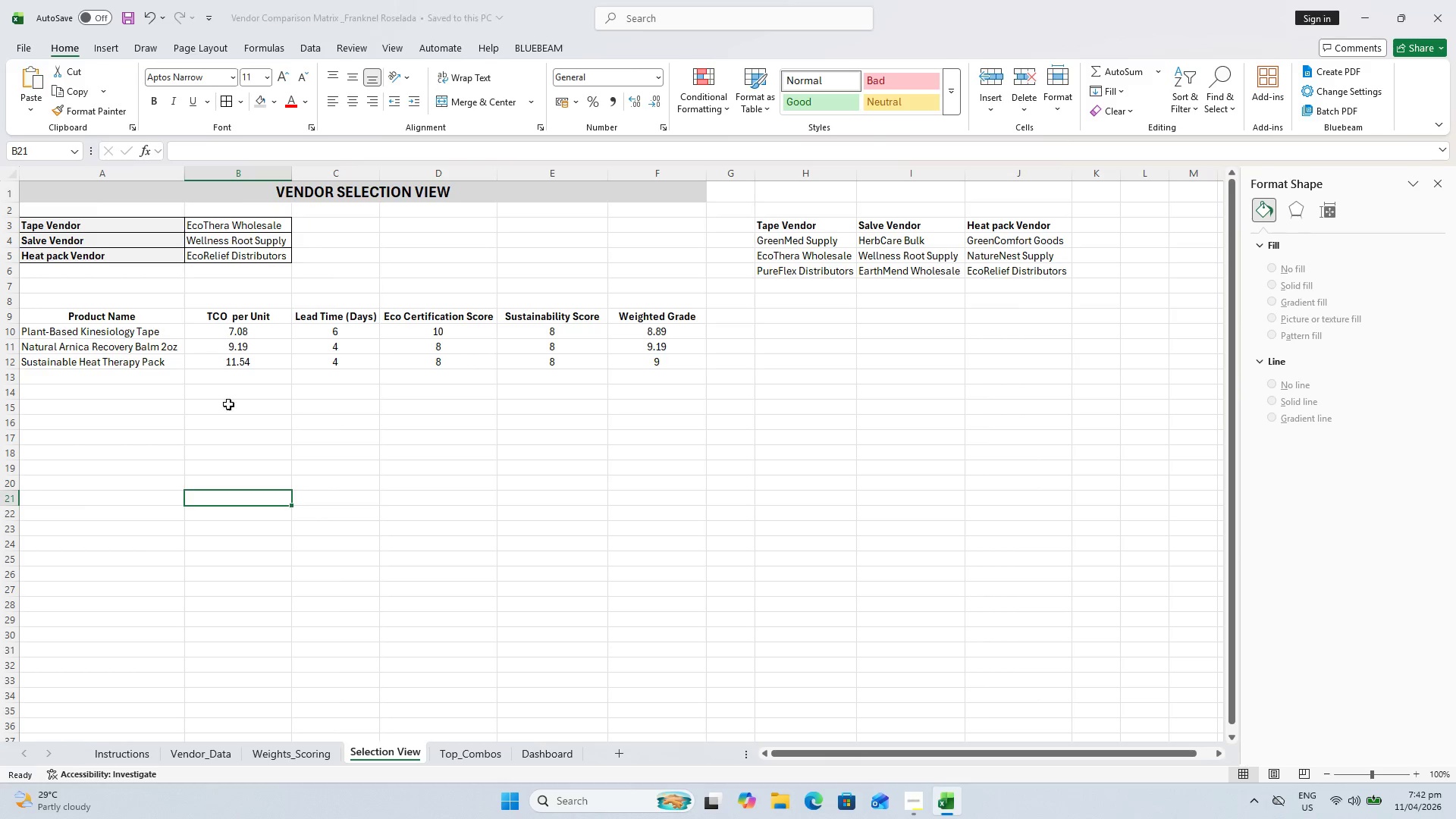 
left_click([230, 410])
 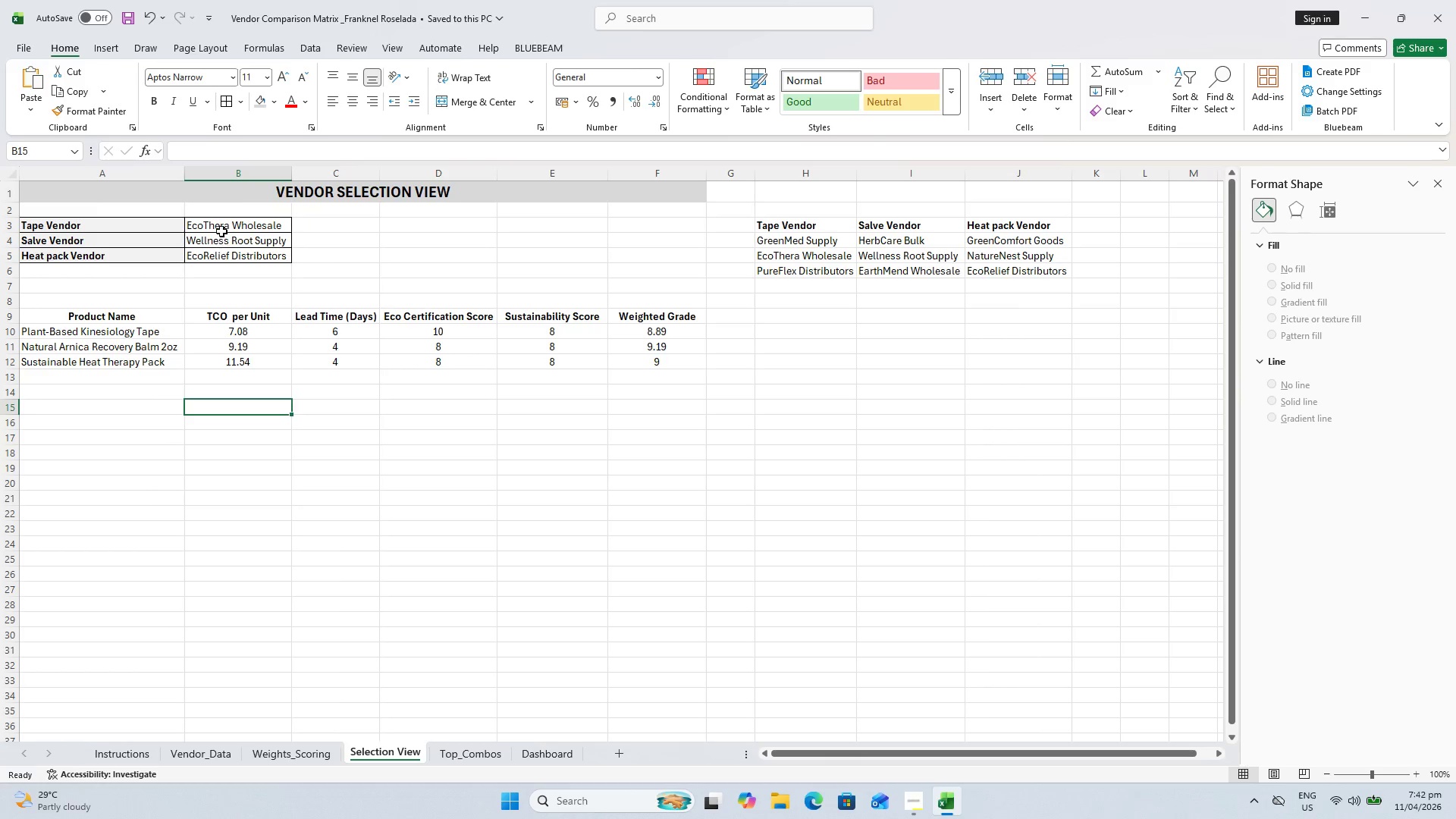 
left_click([221, 231])
 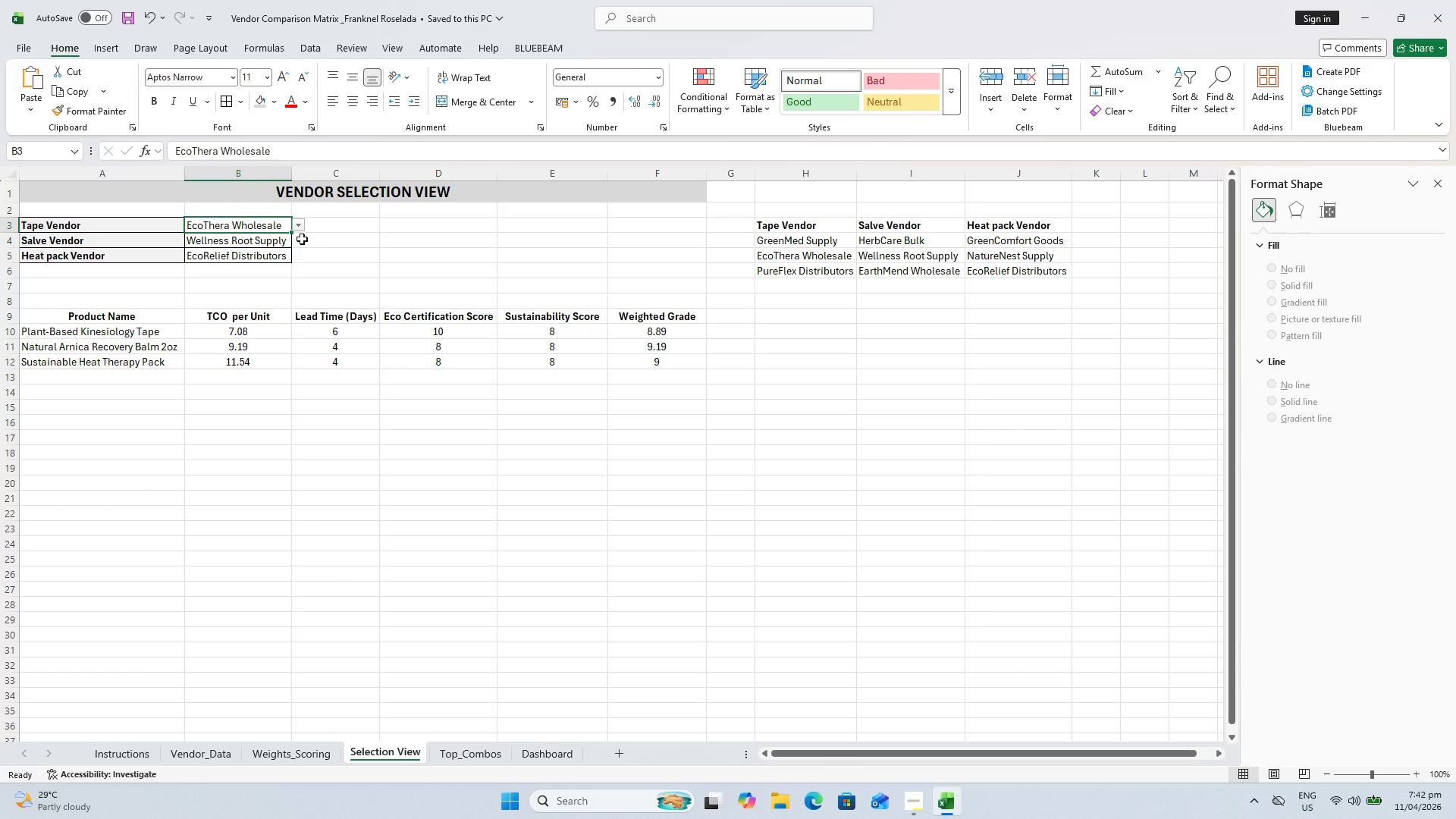 
left_click([261, 370])
 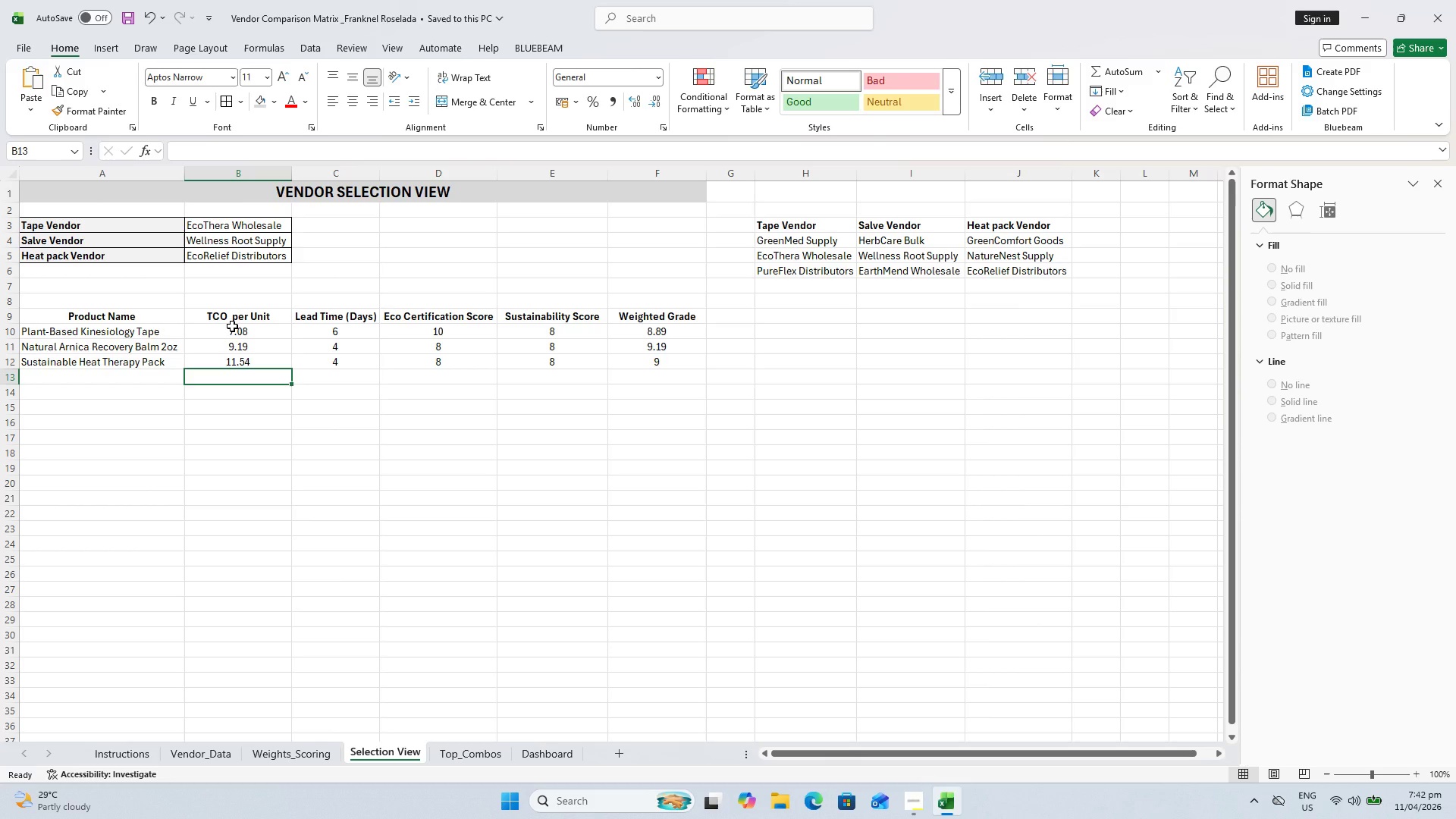 
key(Control+S)
 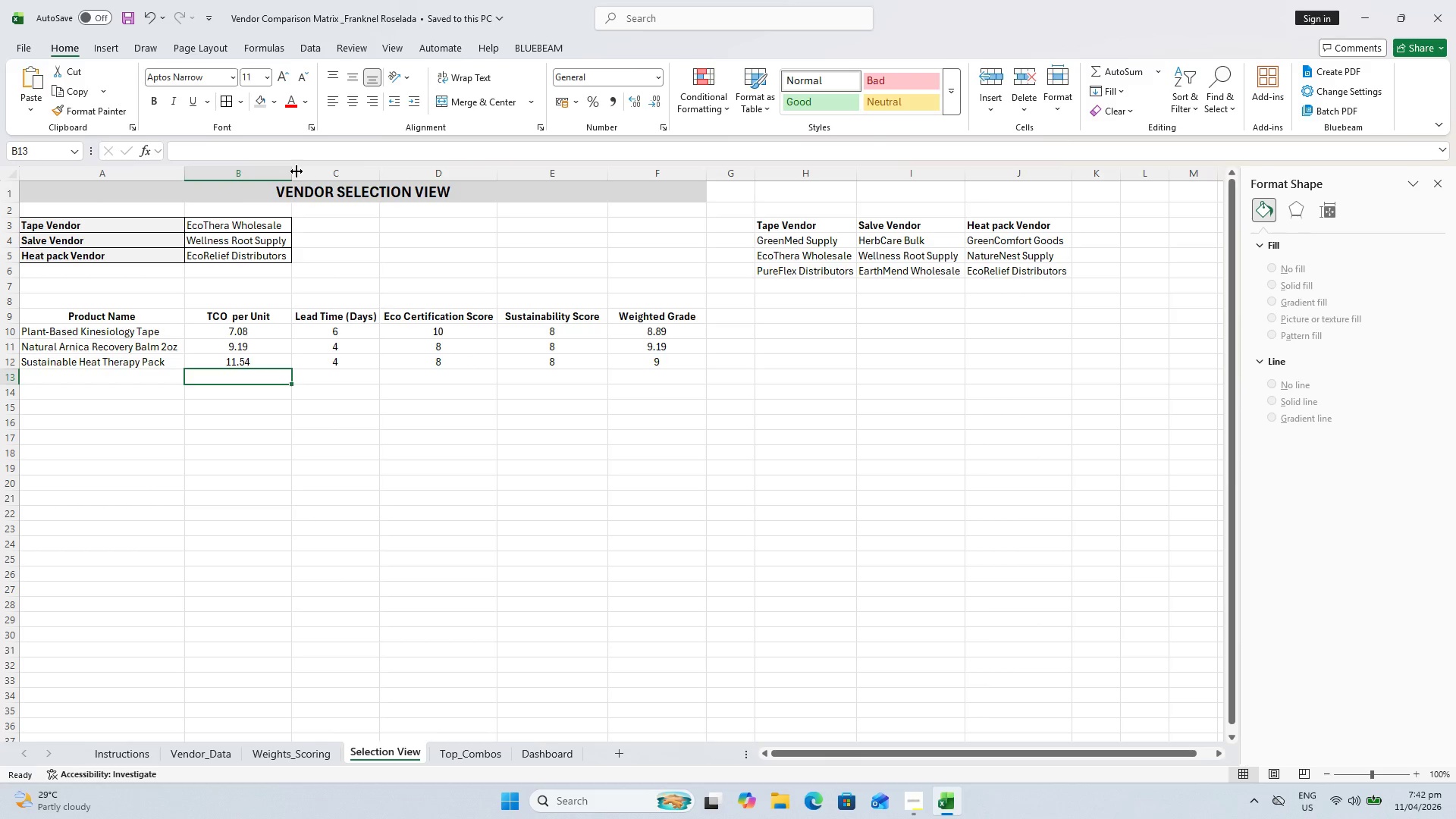 
left_click_drag(start_coordinate=[297, 171], to_coordinate=[307, 173])
 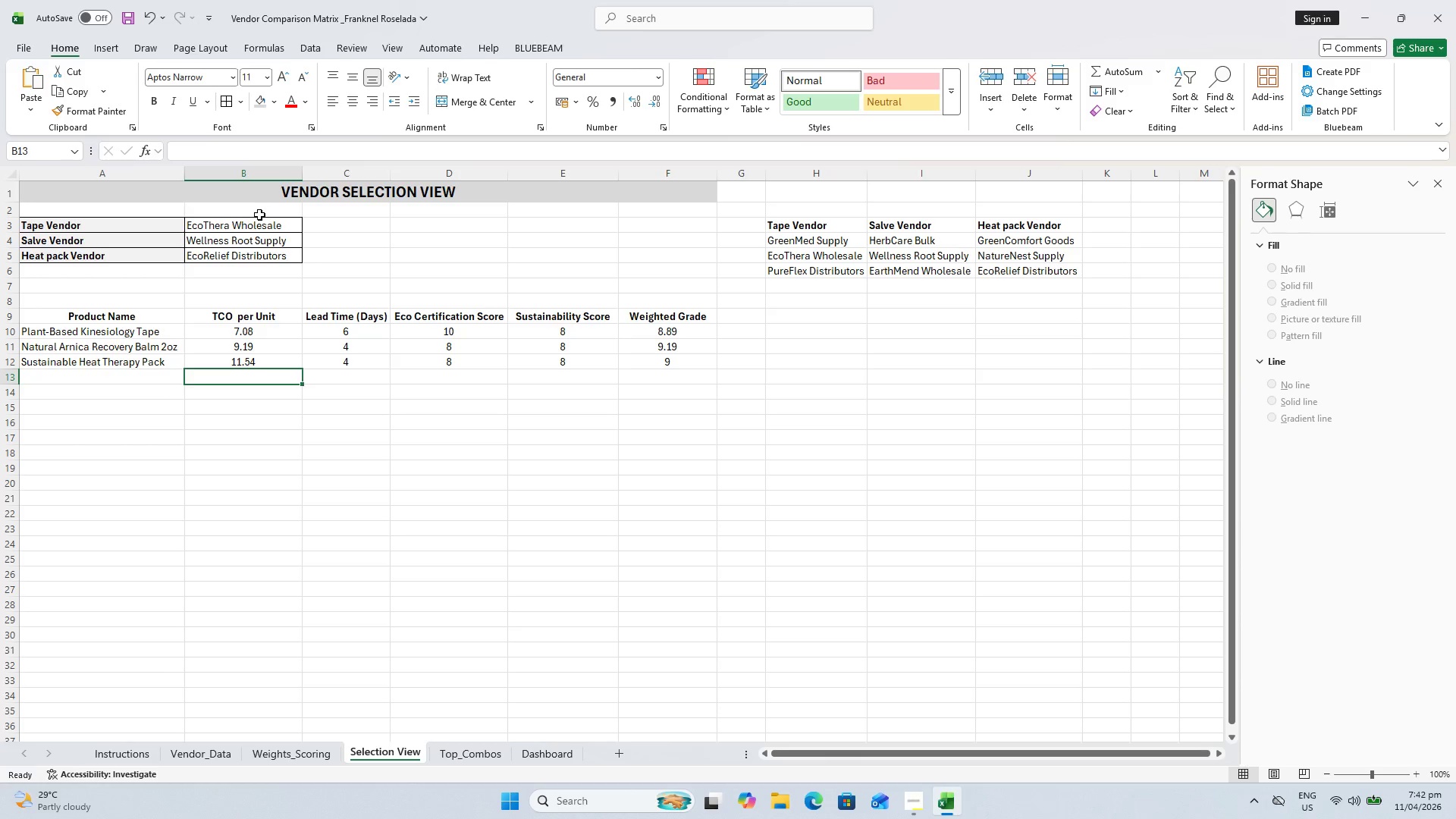 
left_click_drag(start_coordinate=[253, 225], to_coordinate=[254, 253])
 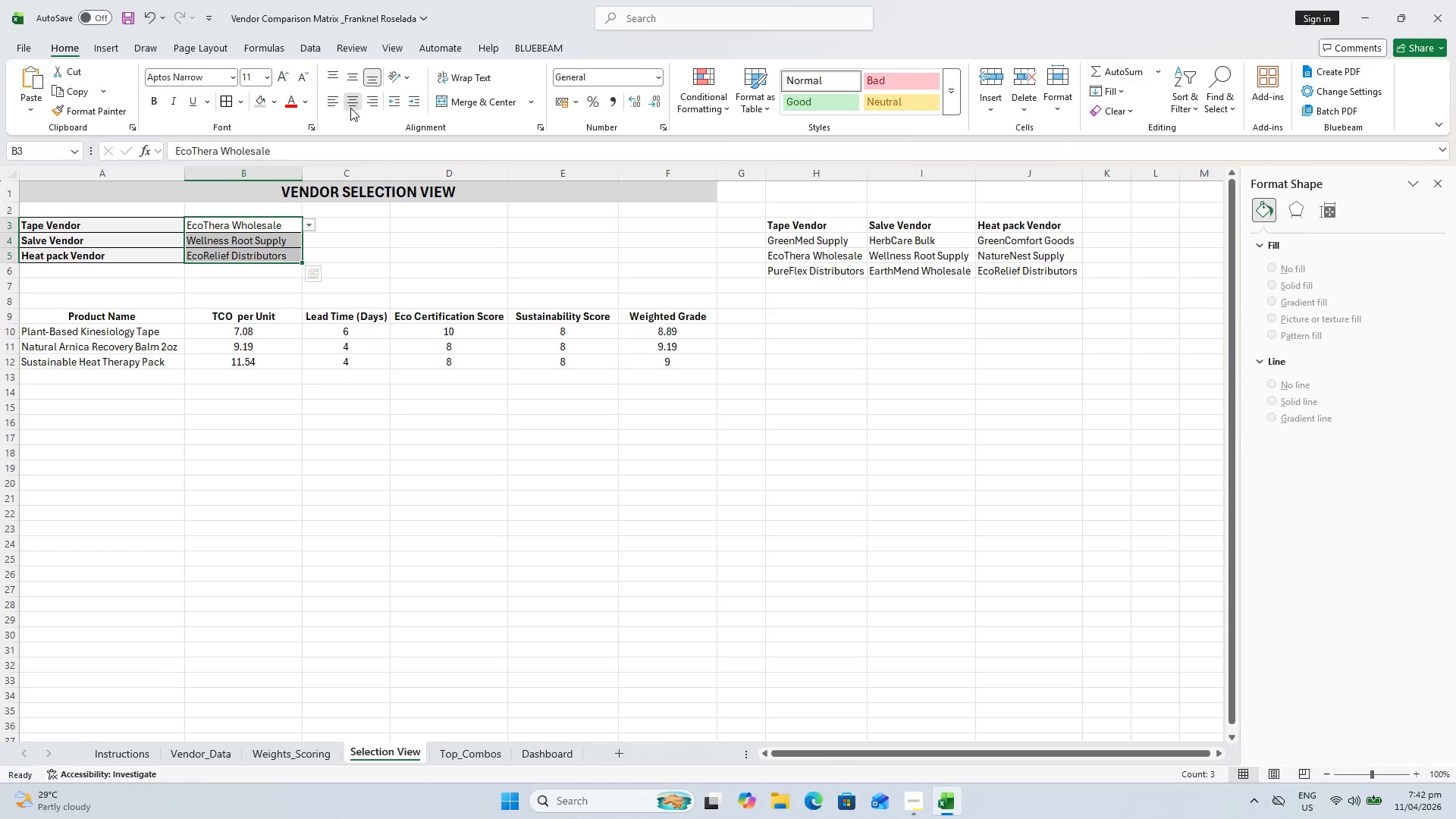 
double_click([236, 508])
 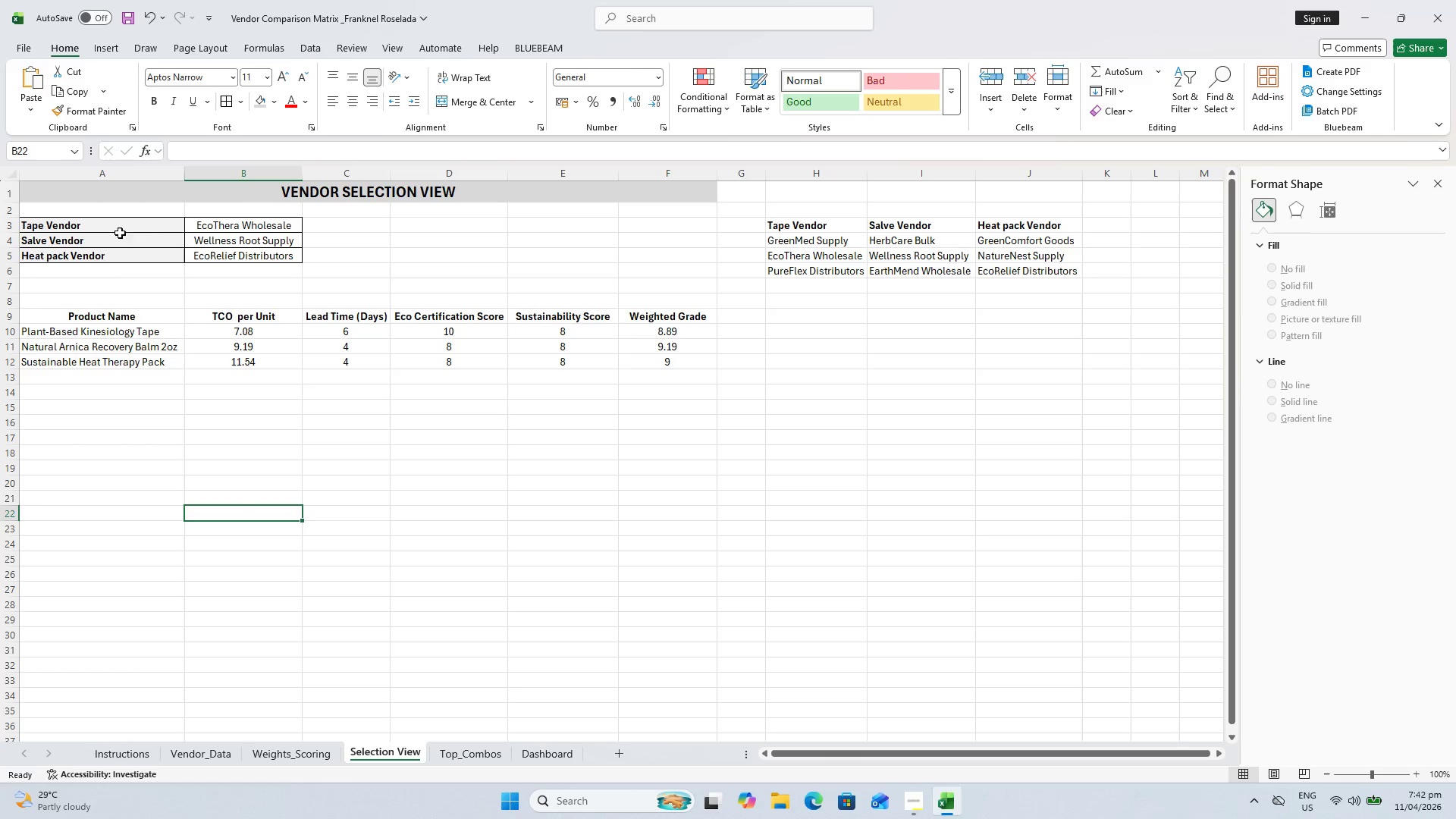 
key(Control+S)
 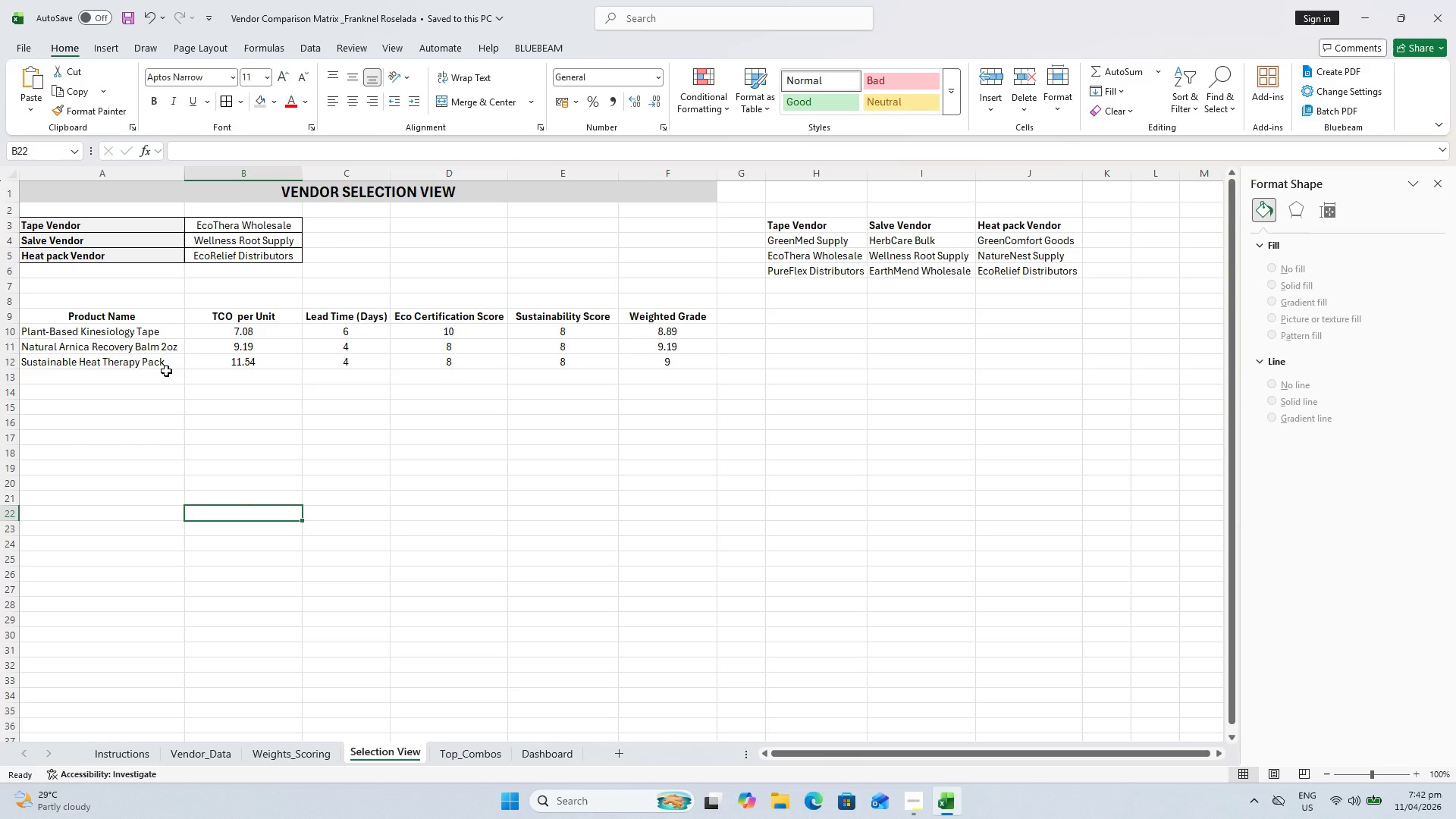 
key(Control+ControlLeft)
 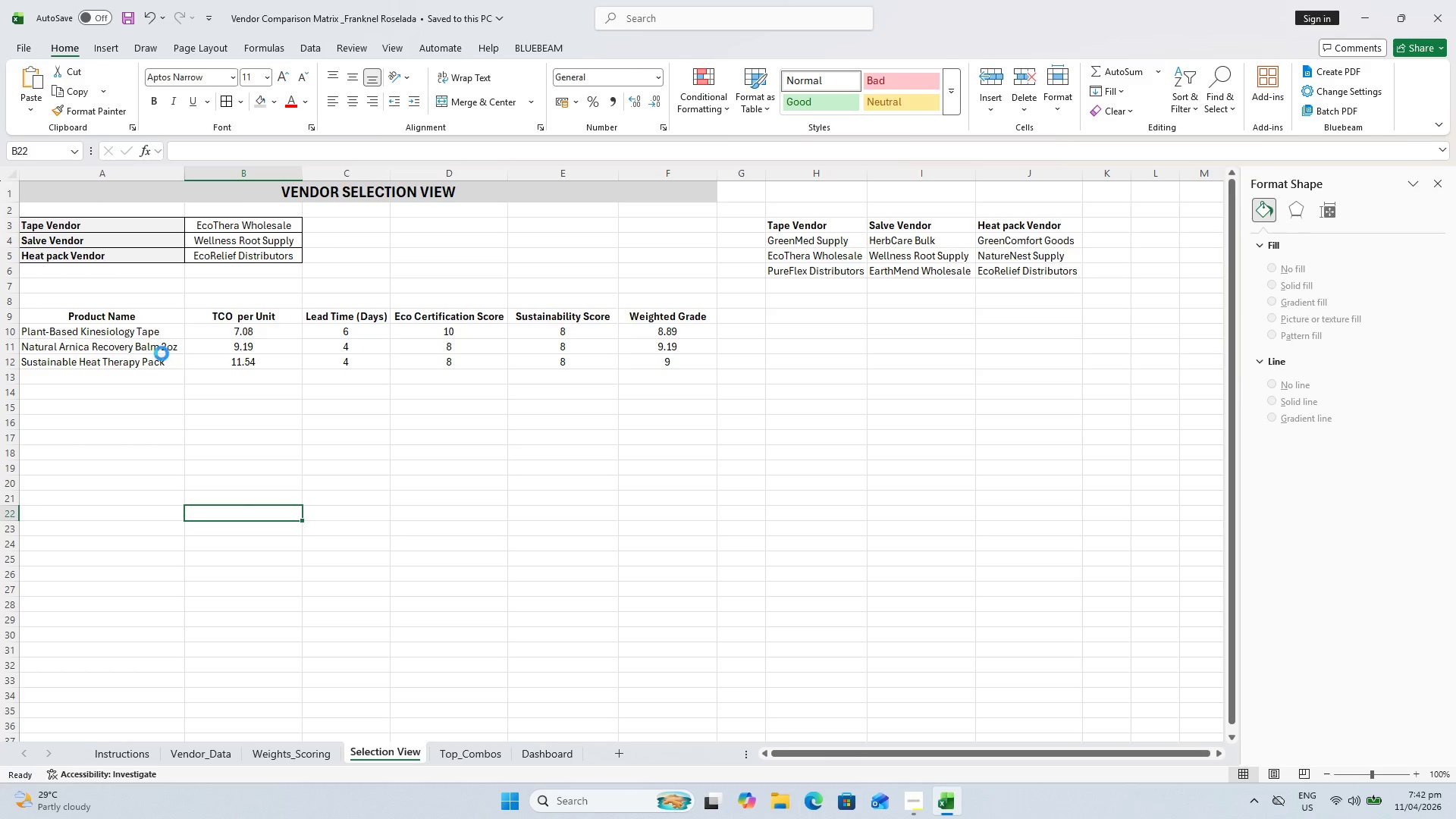 
key(Control+S)
 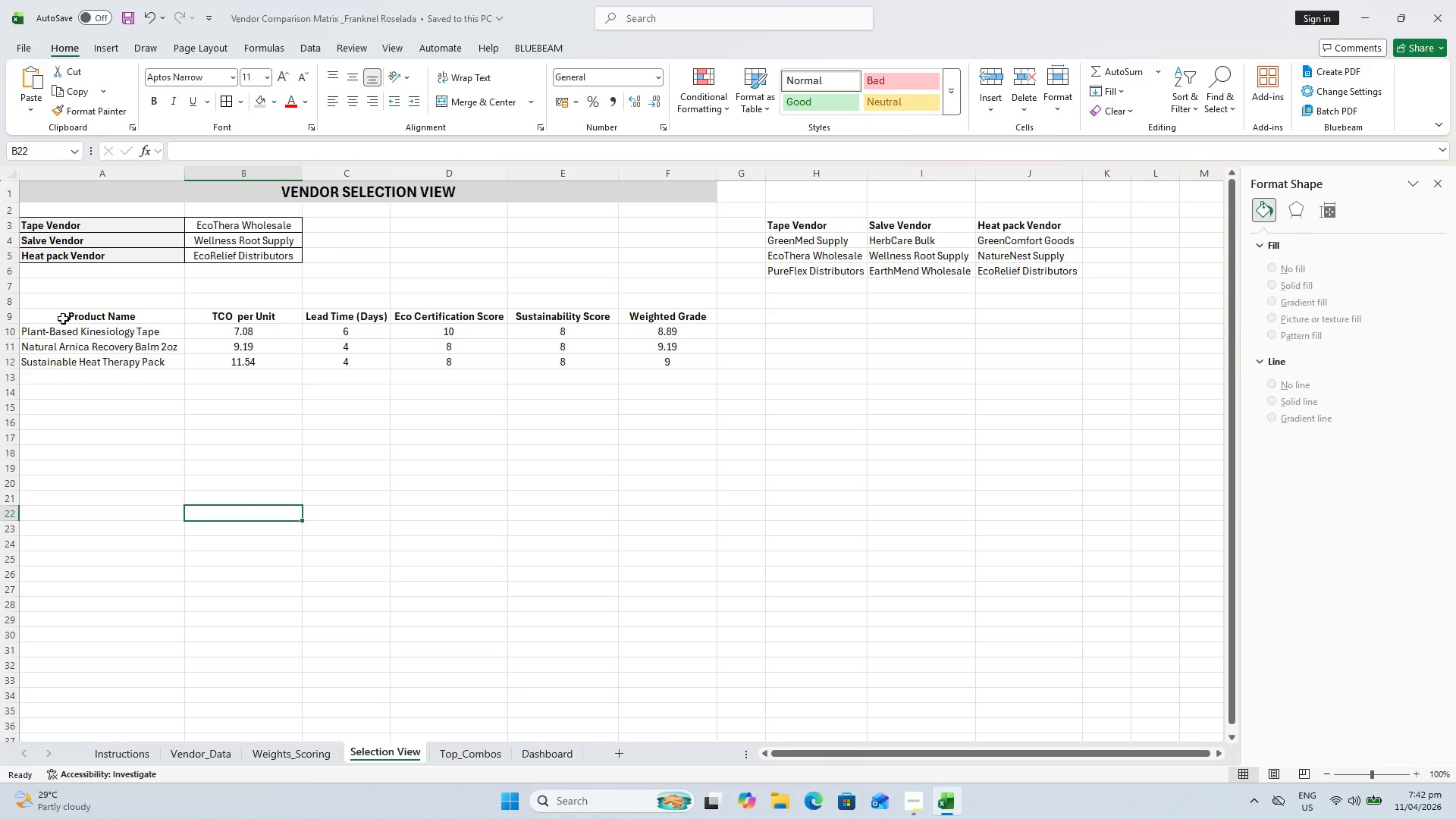 
left_click([63, 318])
 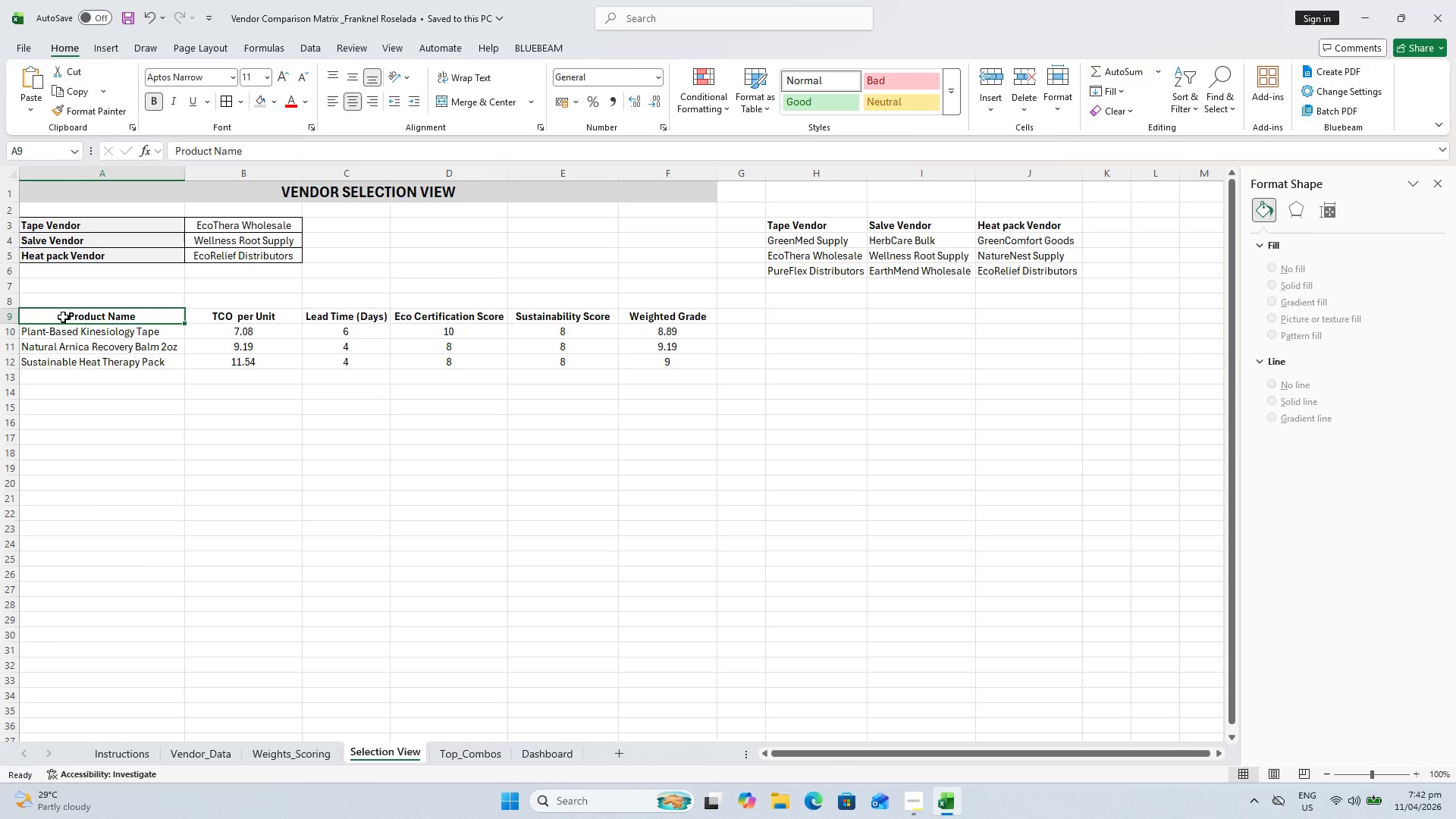 
wait(8.05)
 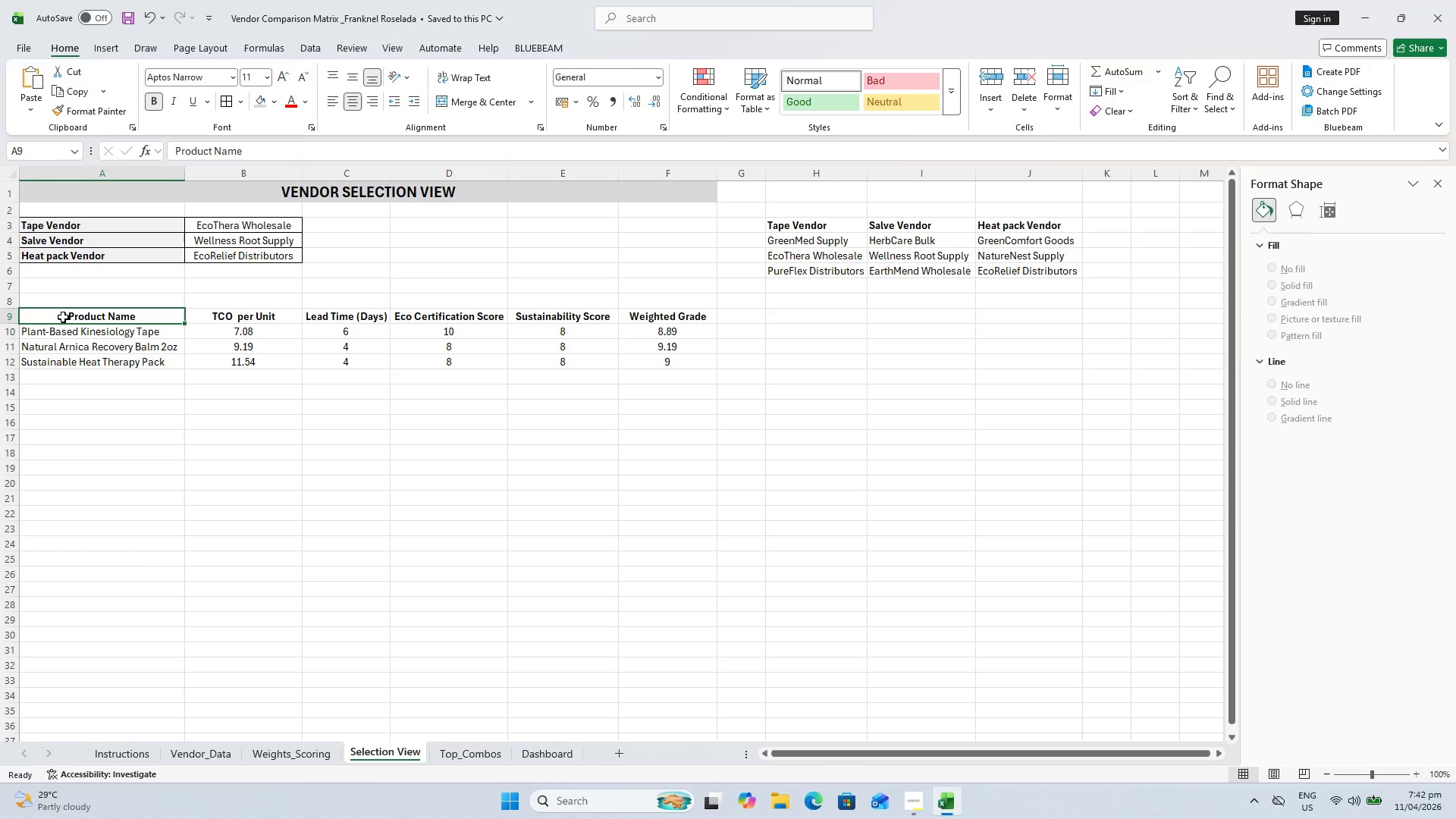 
hold_key(key=ShiftLeft, duration=0.62)
left_click([665, 315])
 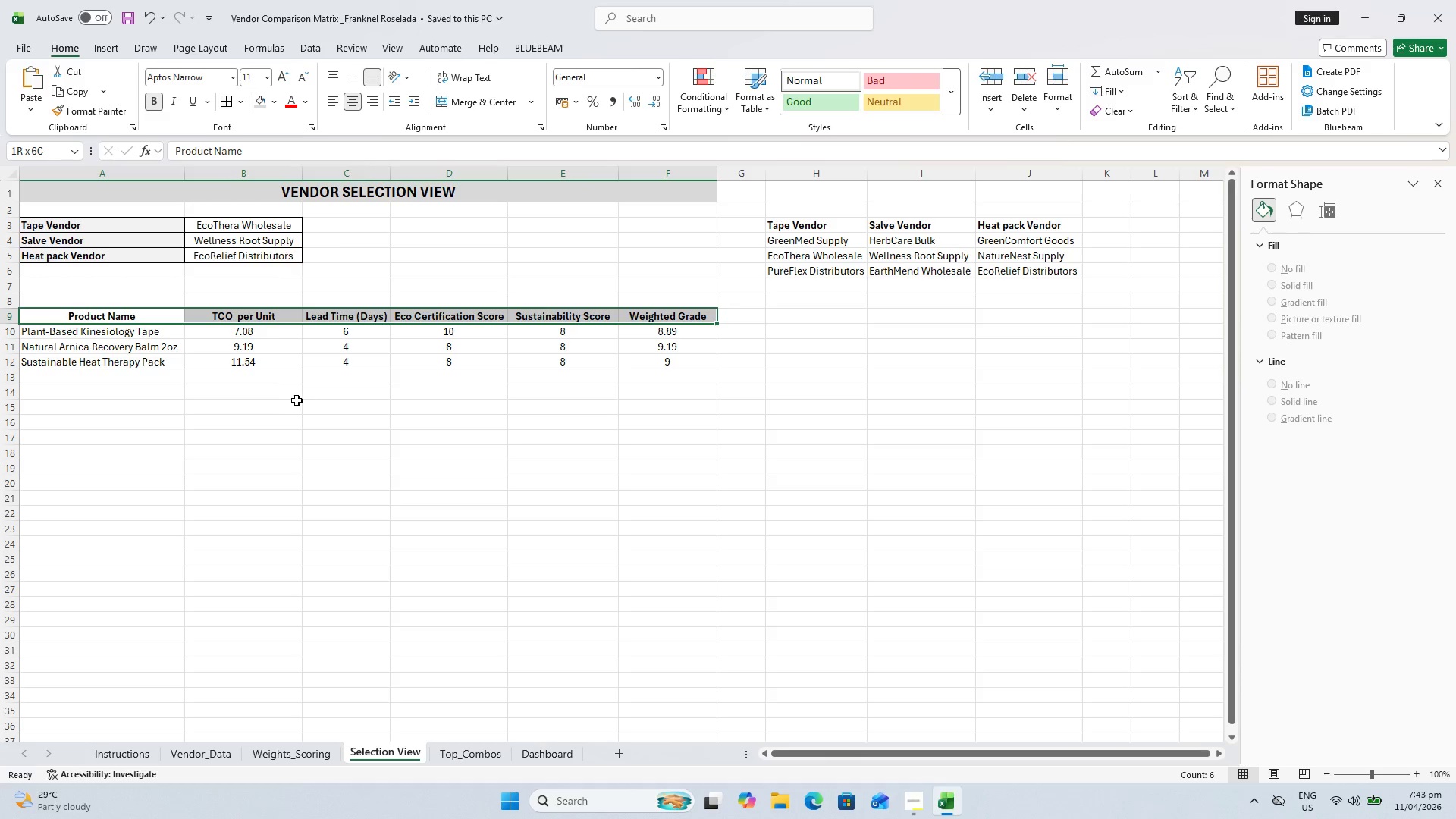 
wait(14.86)
 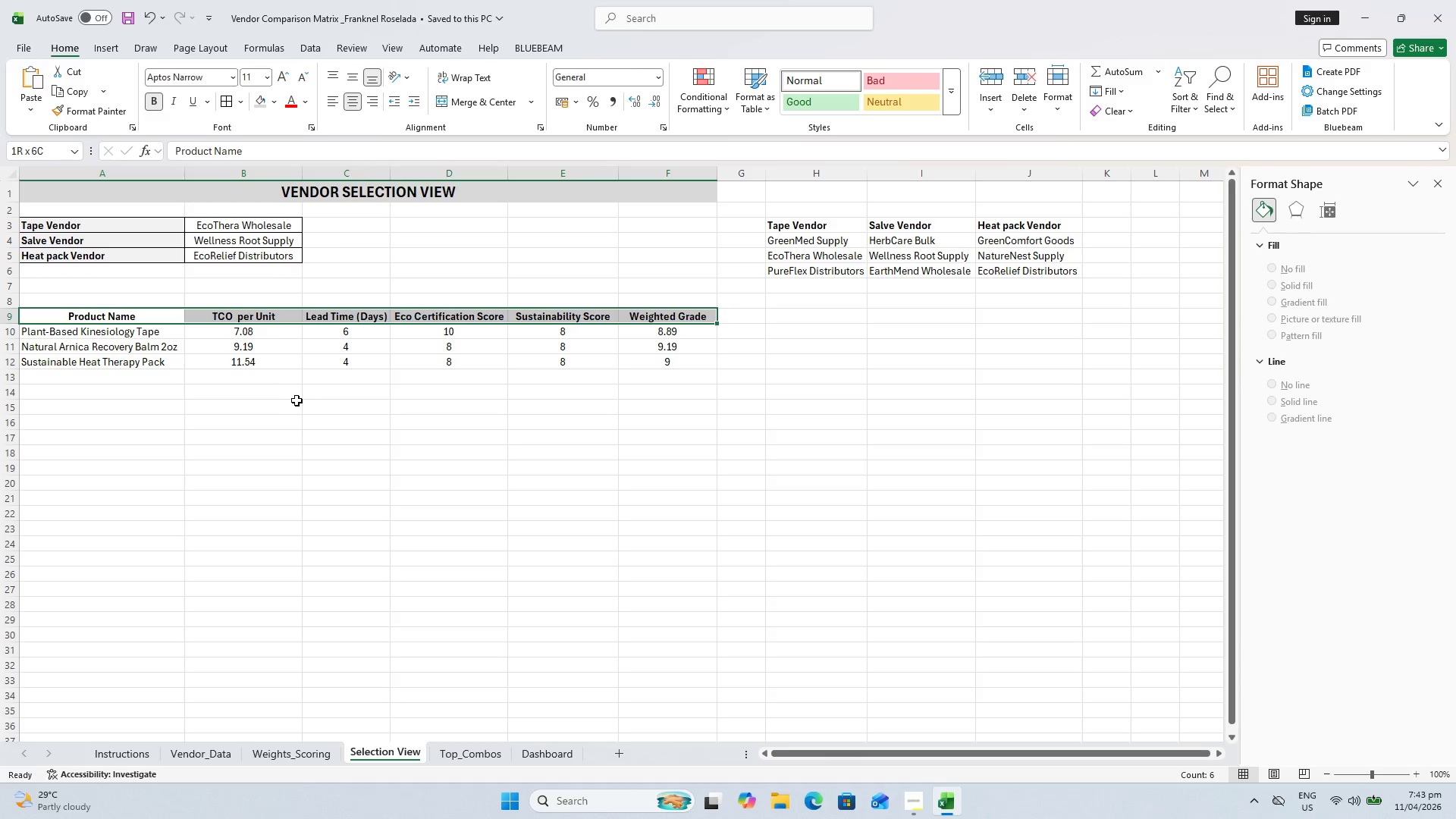 
left_click([276, 96])
 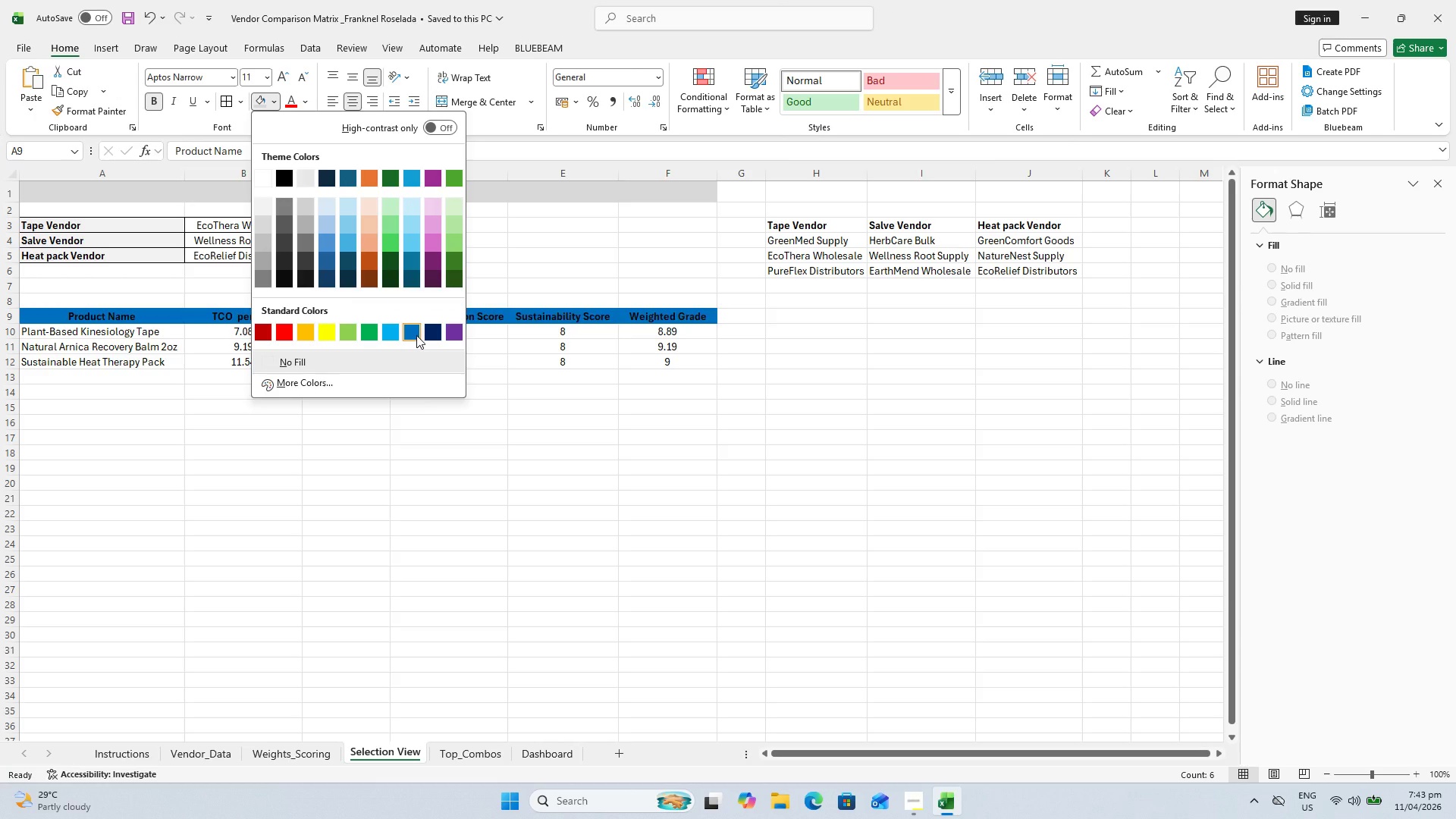 
left_click([416, 335])
 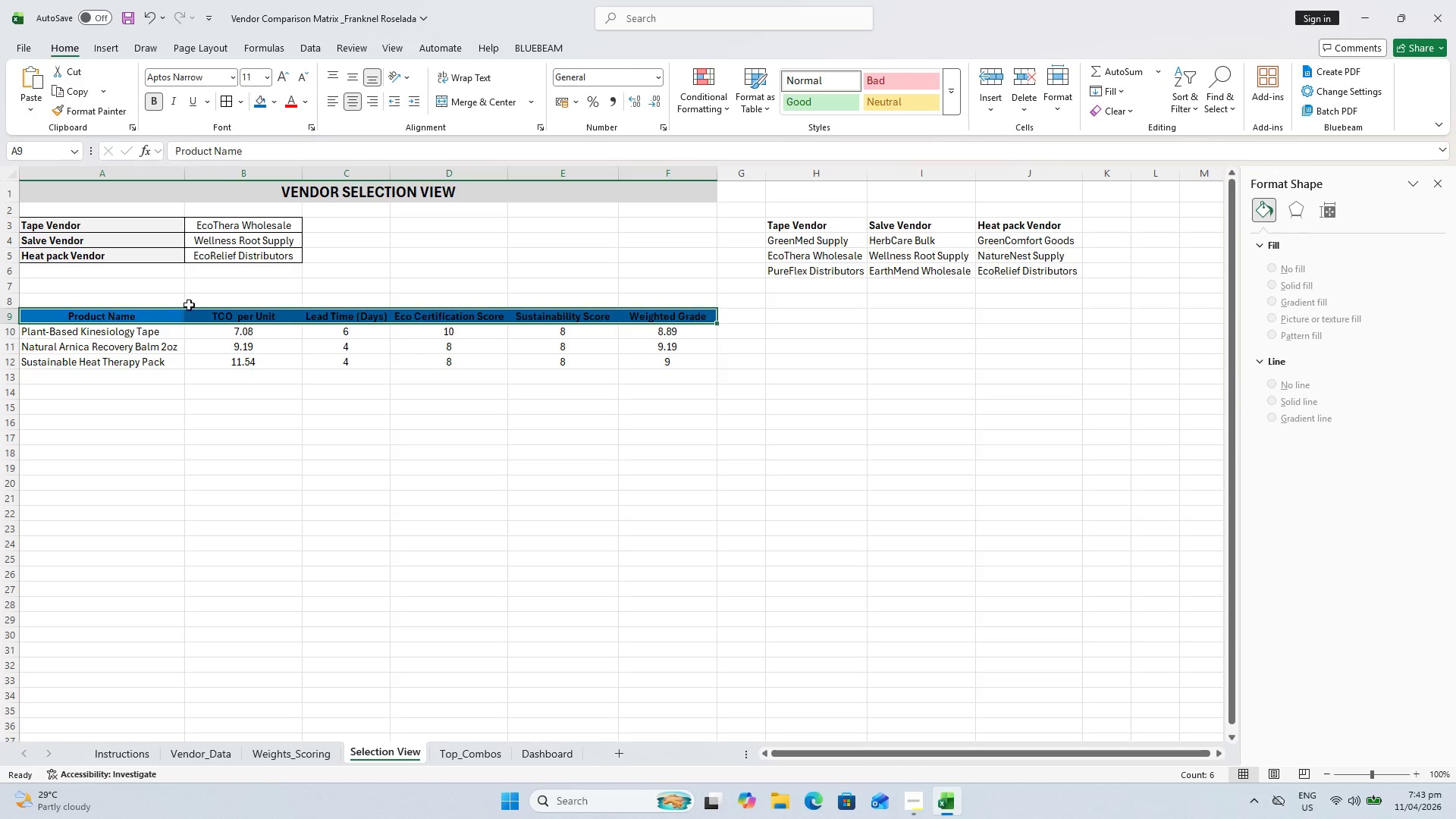 
wait(5.27)
 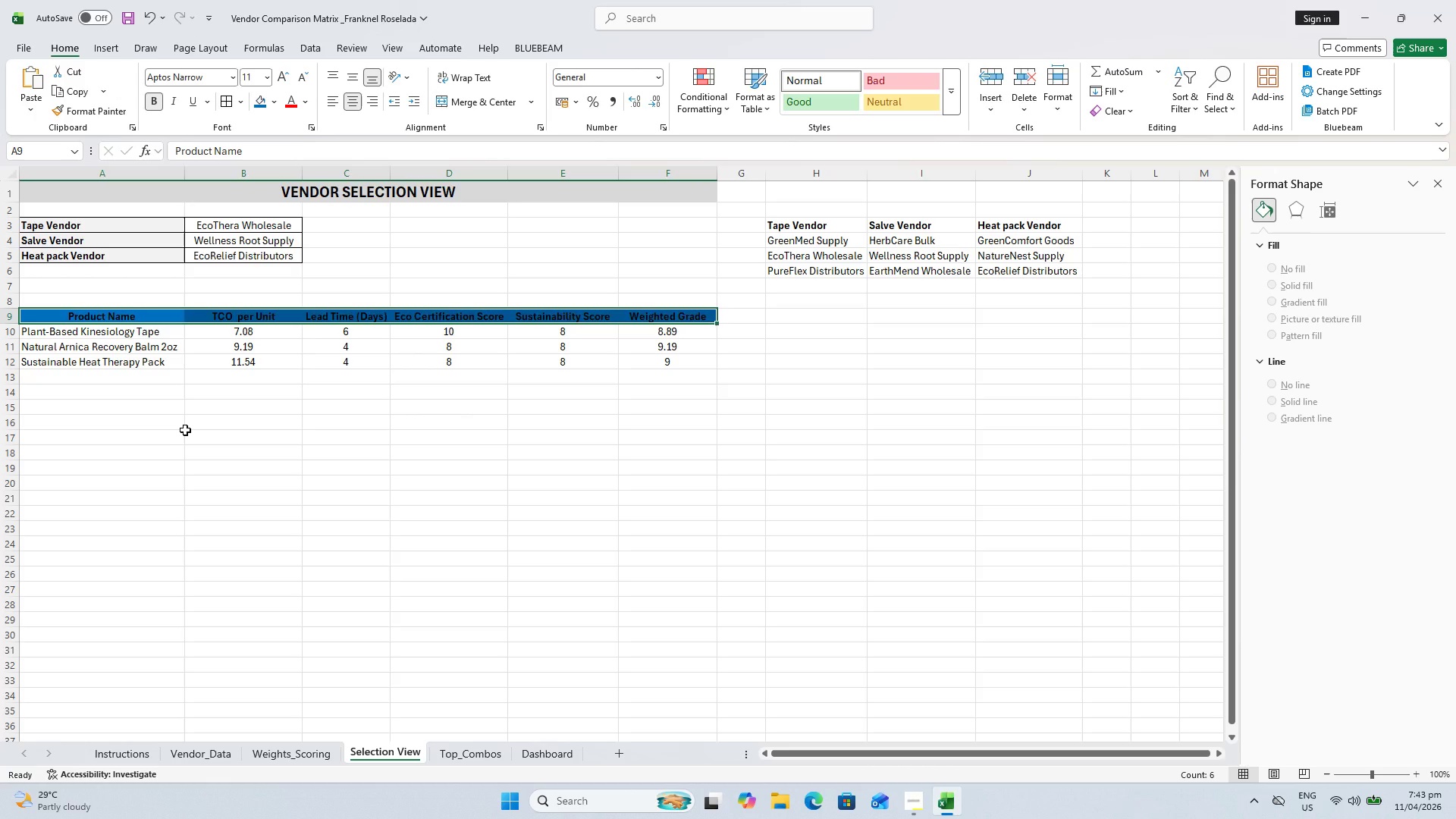 
left_click([306, 103])
 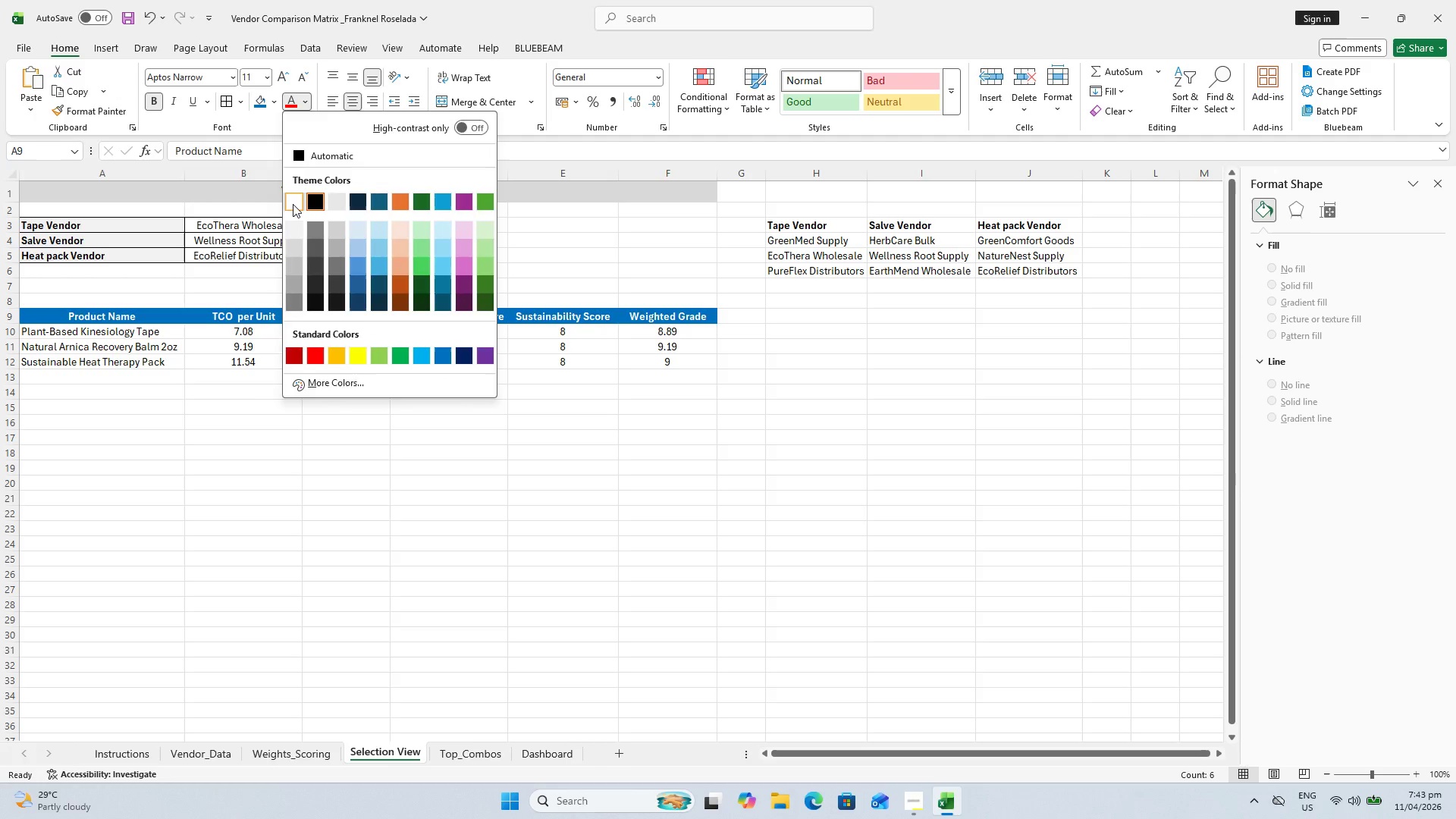 
double_click([246, 532])
 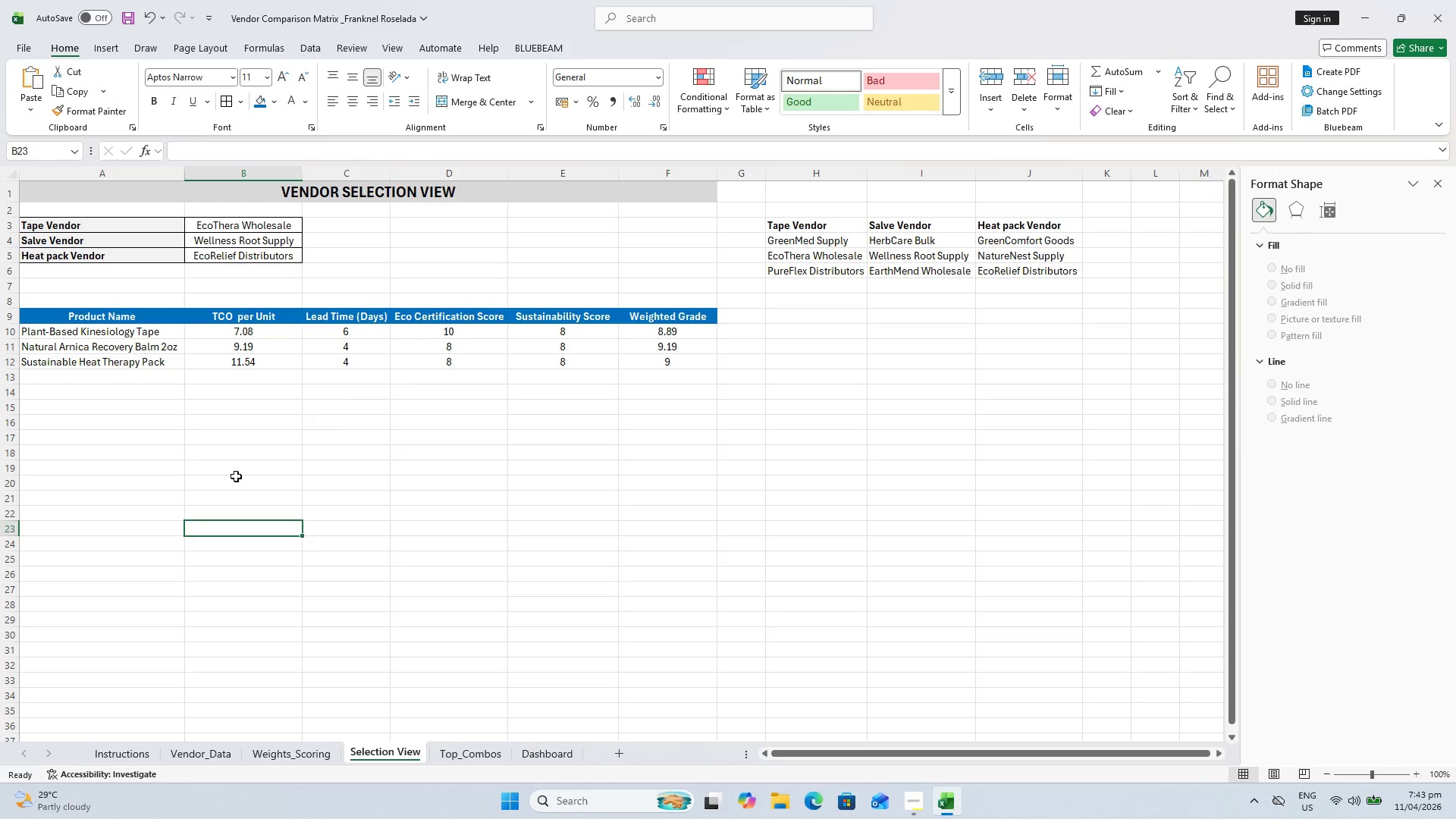 
wait(8.88)
 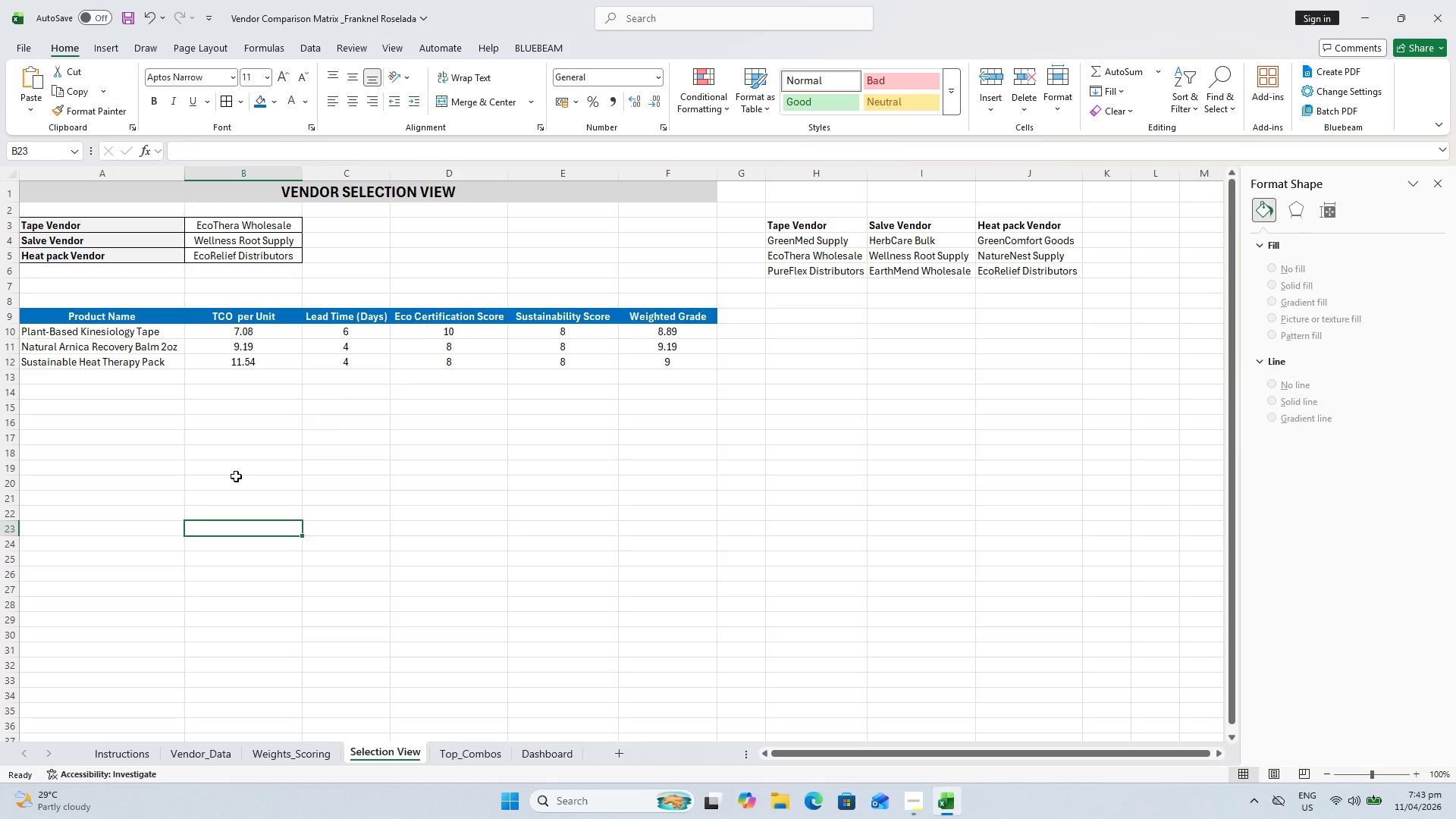 
left_click([120, 316])
 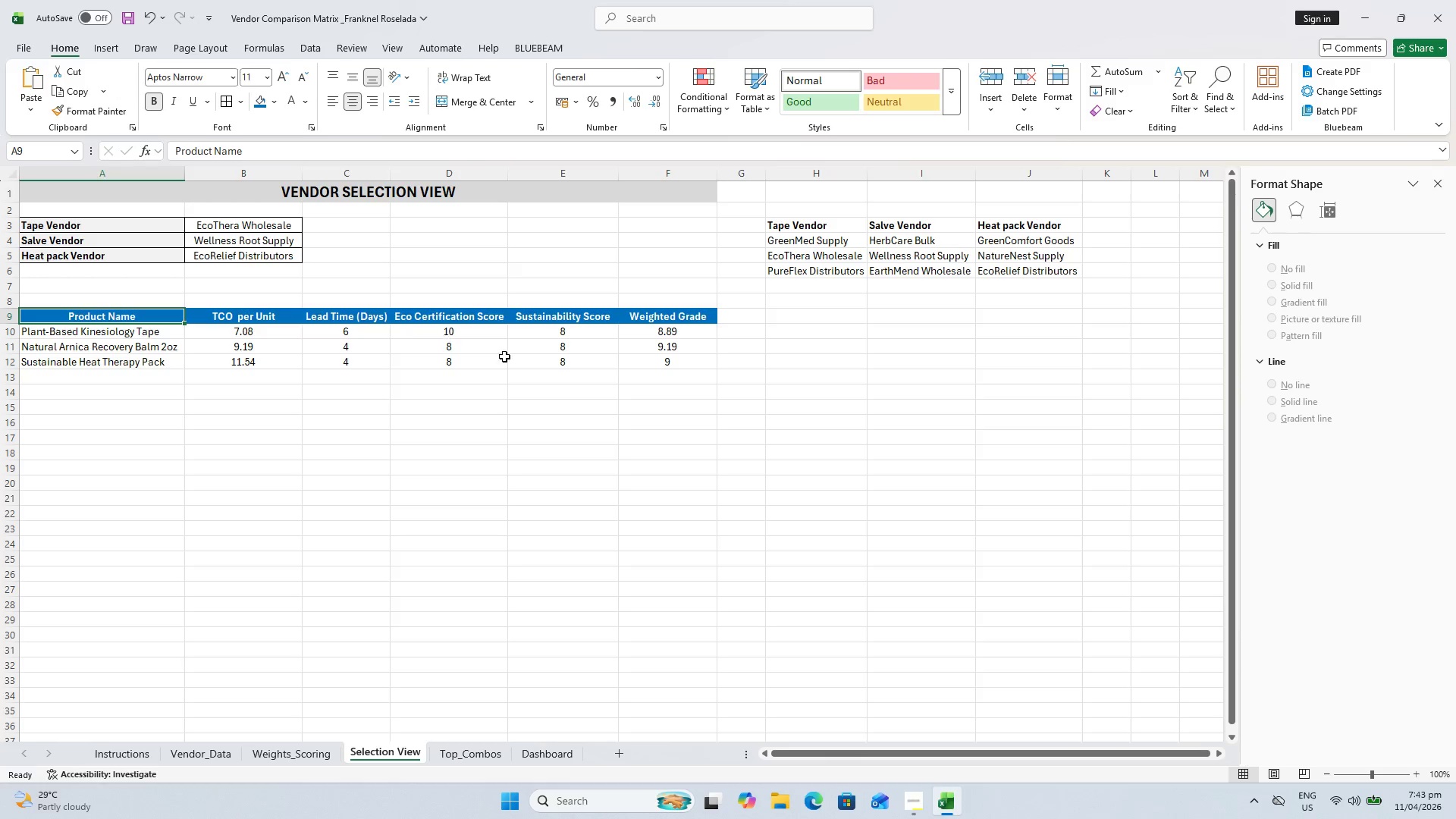 
hold_key(key=ShiftLeft, duration=0.81)
left_click([651, 359])
 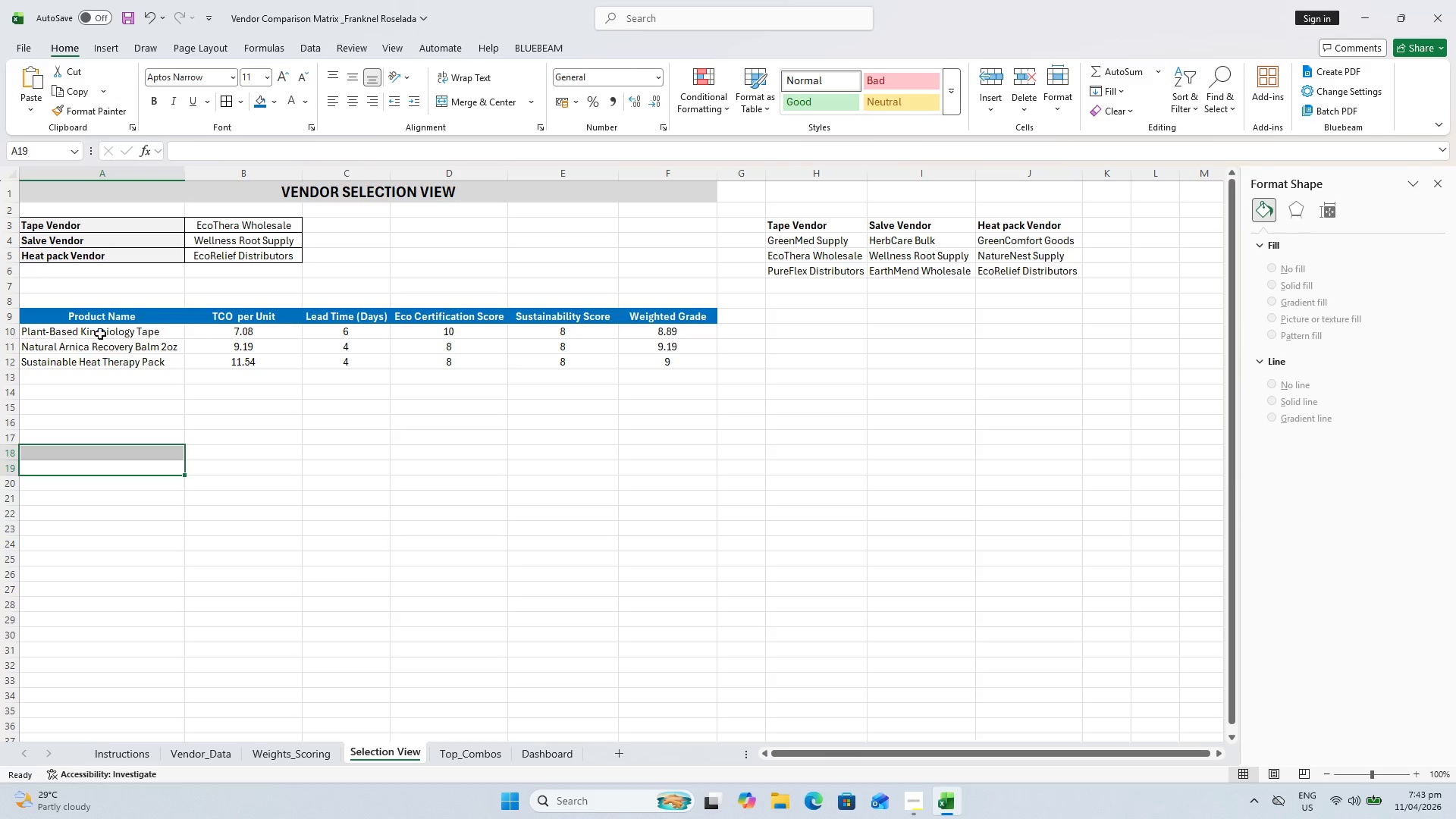 
left_click([116, 317])
 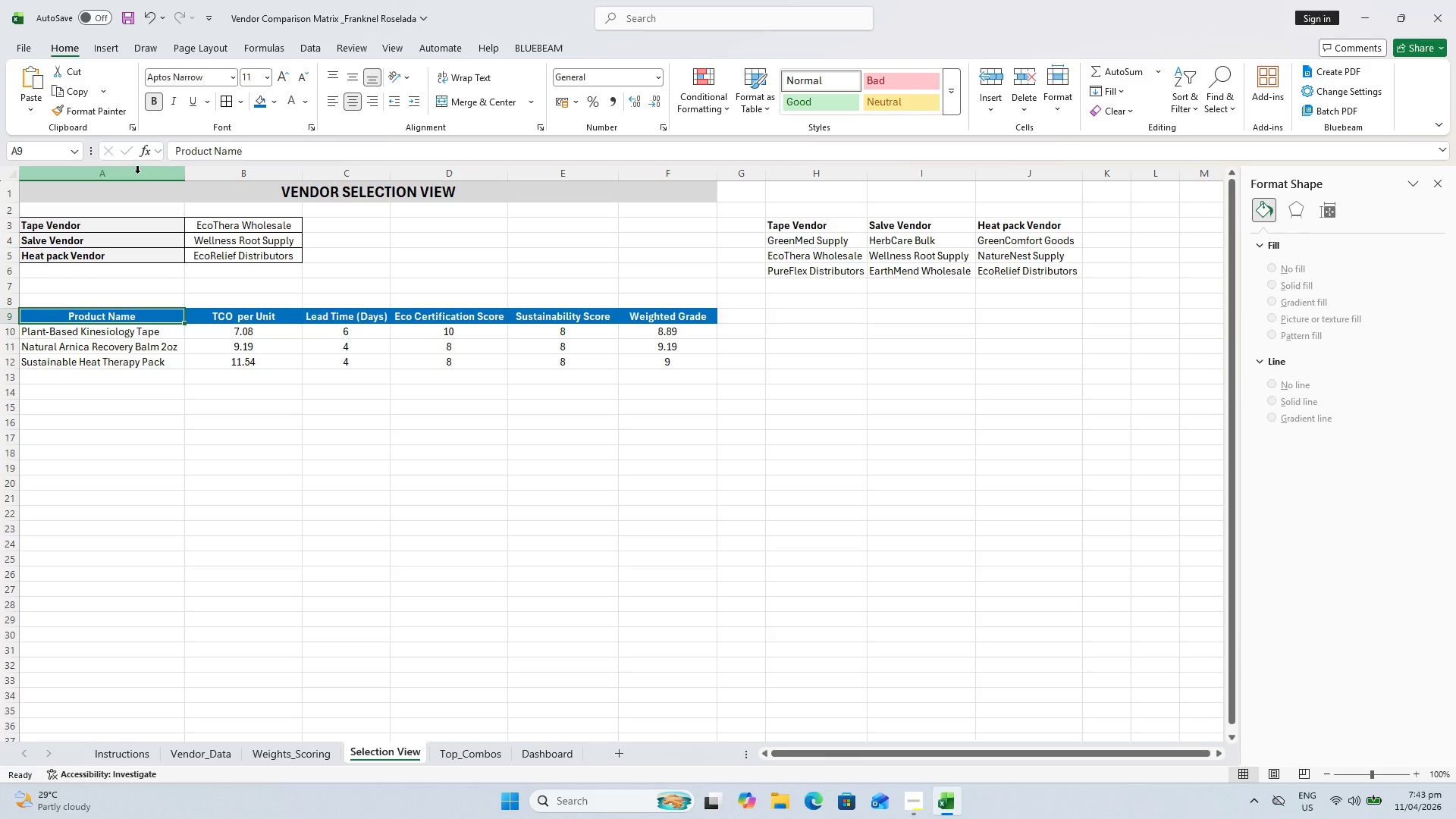 
left_click([137, 172])
 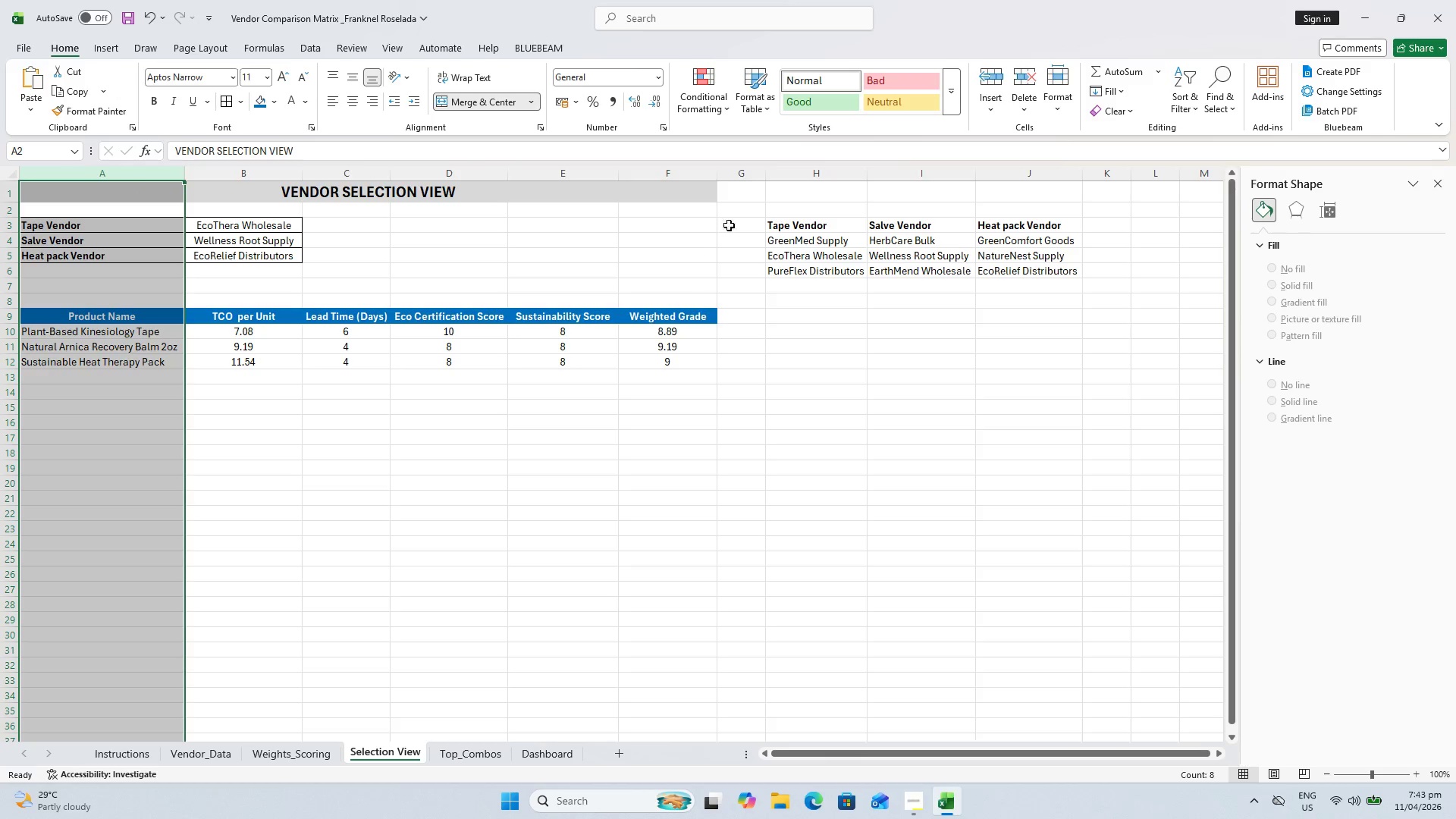 
left_click([1058, 104])
 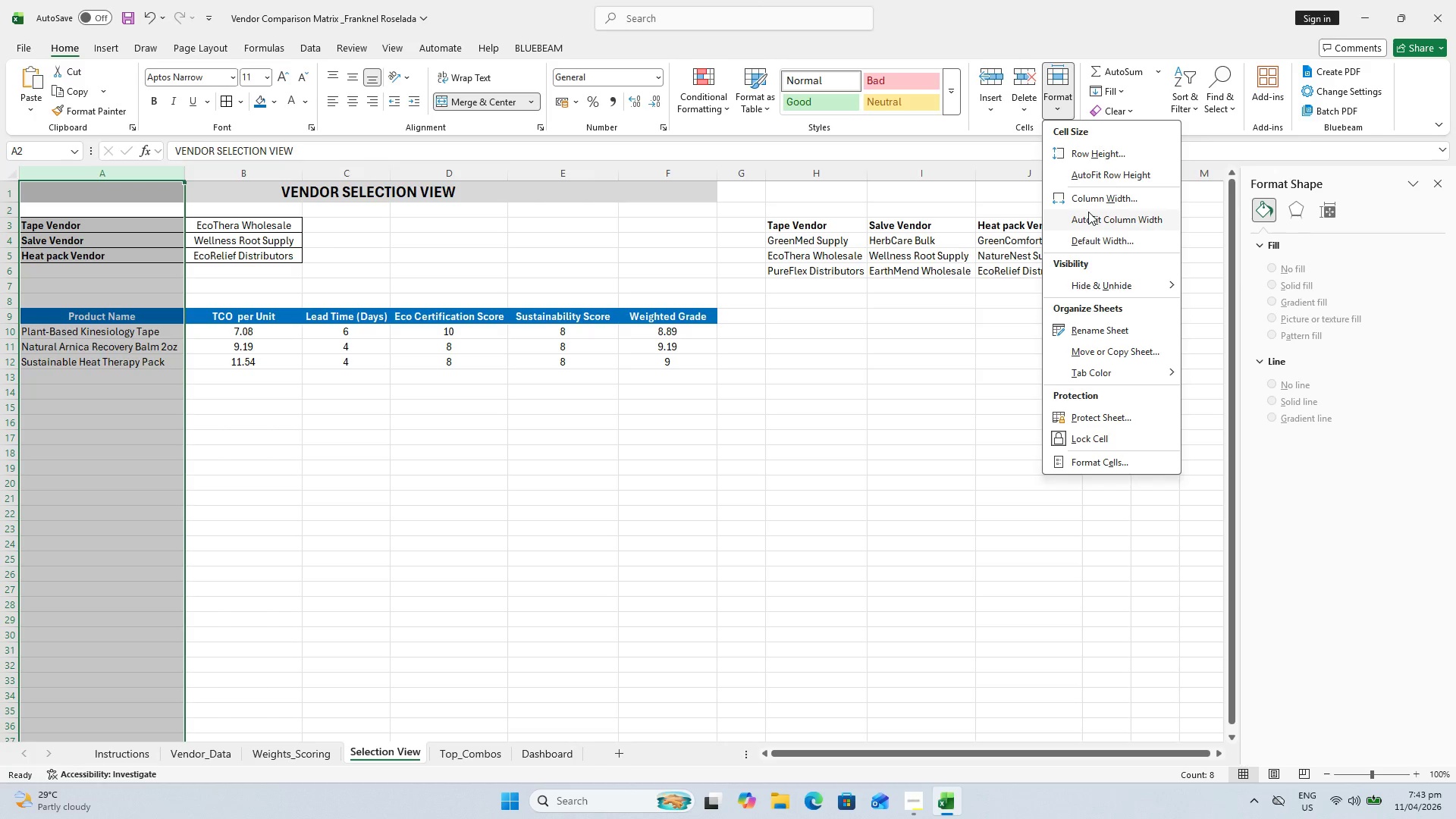 
left_click([1088, 205])
 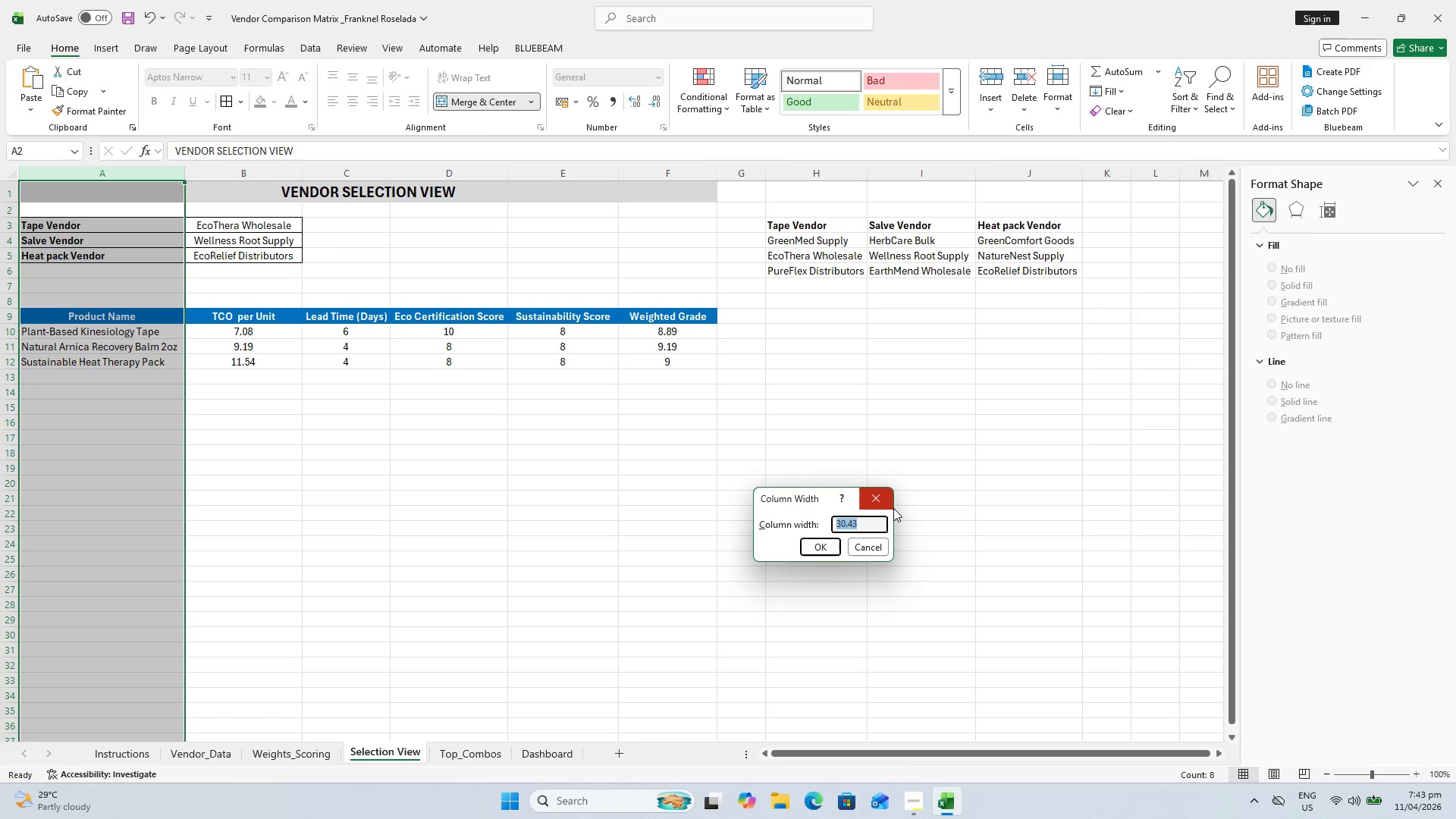 
type(30)
 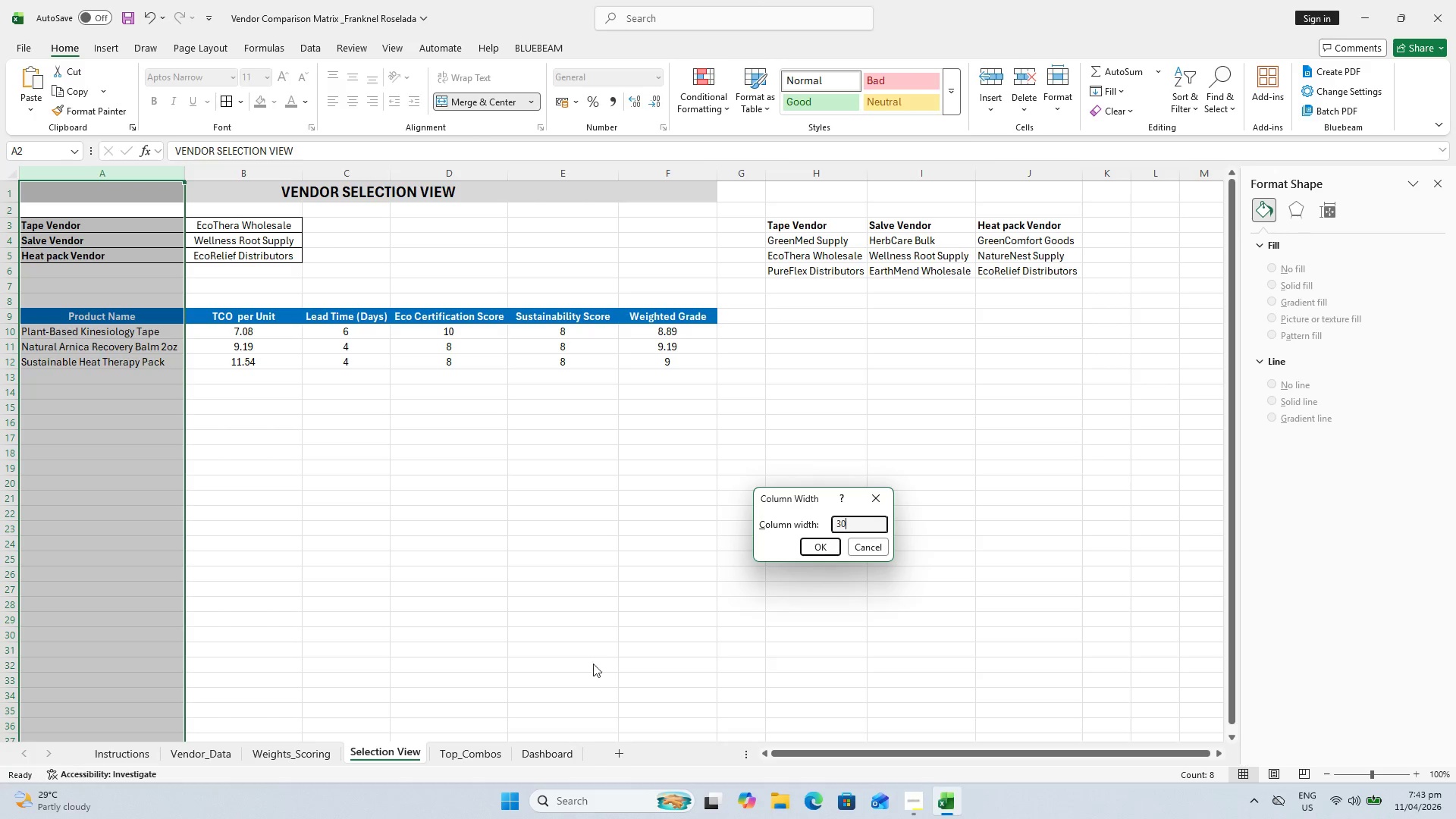 
key(Enter)
 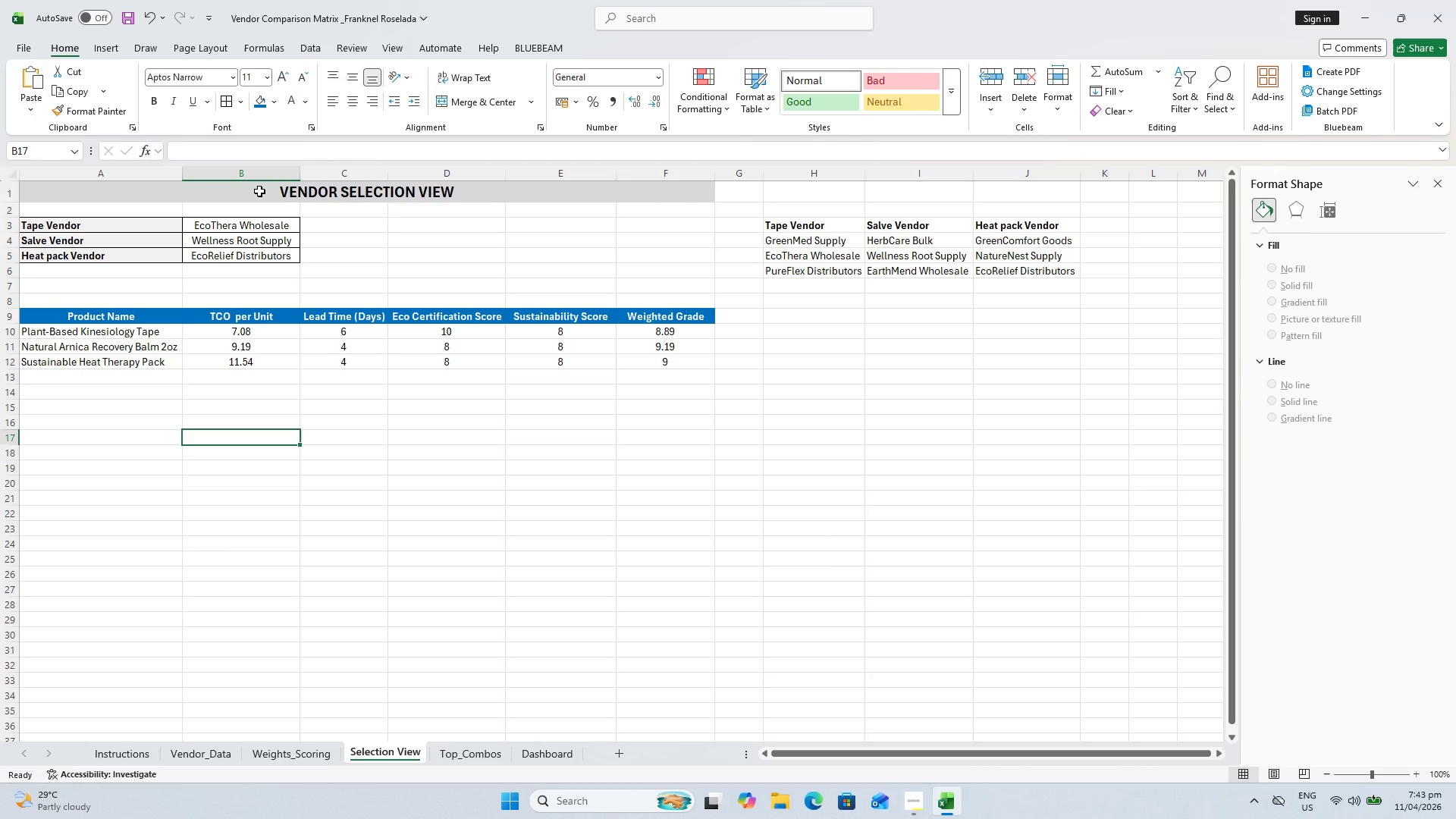 
left_click([263, 174])
 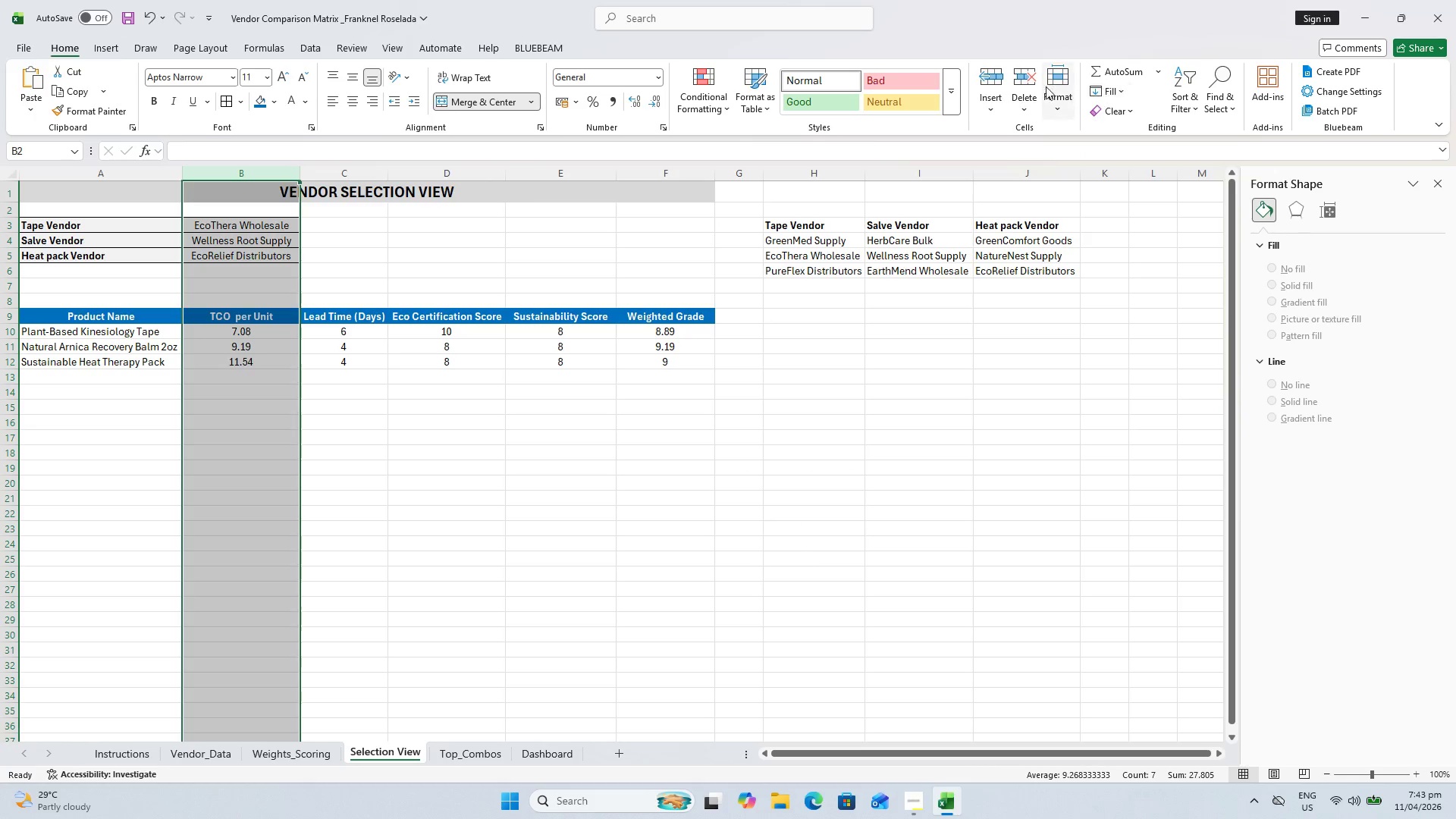 
left_click([1050, 100])
 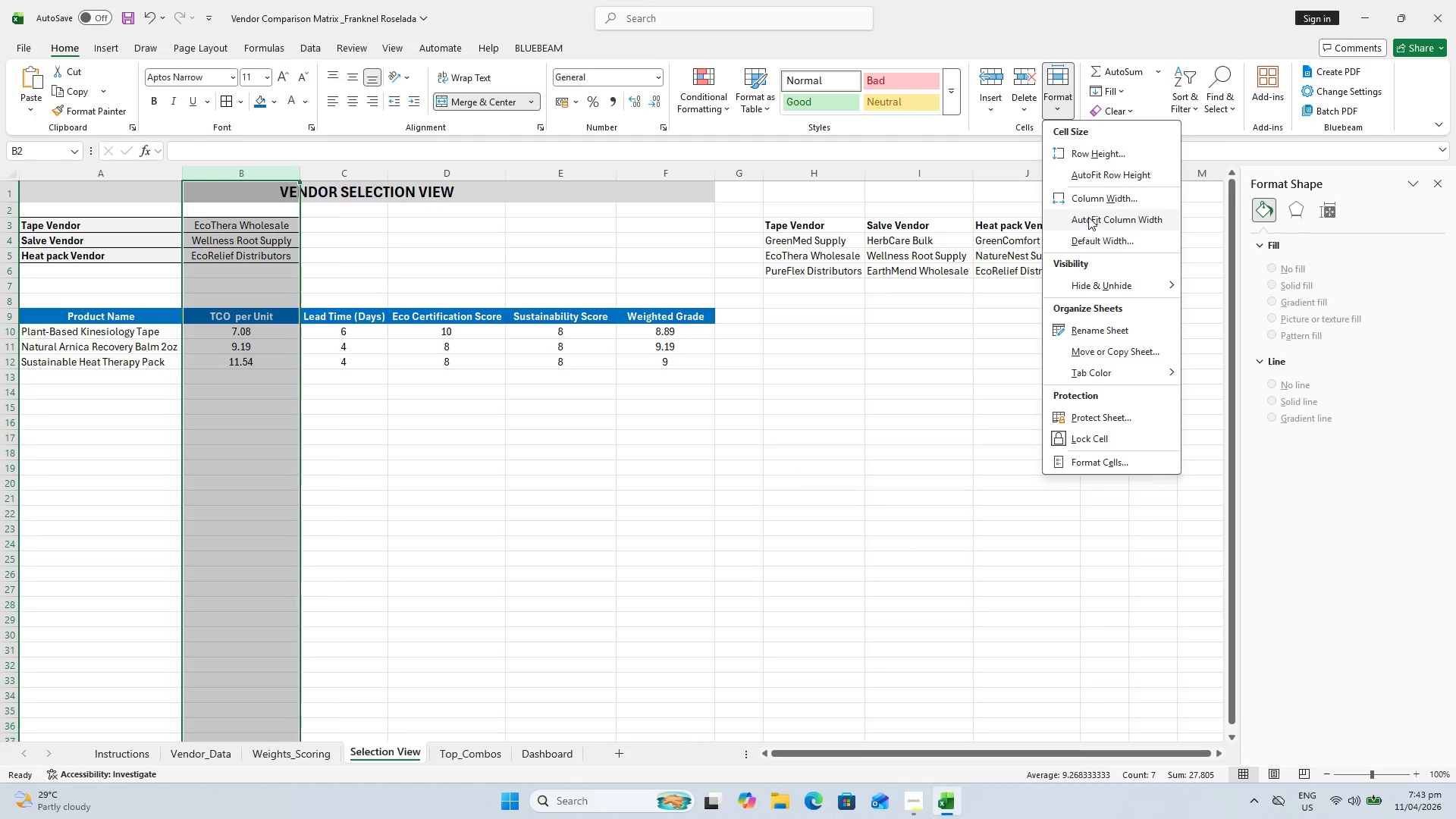 
left_click([1085, 201])
 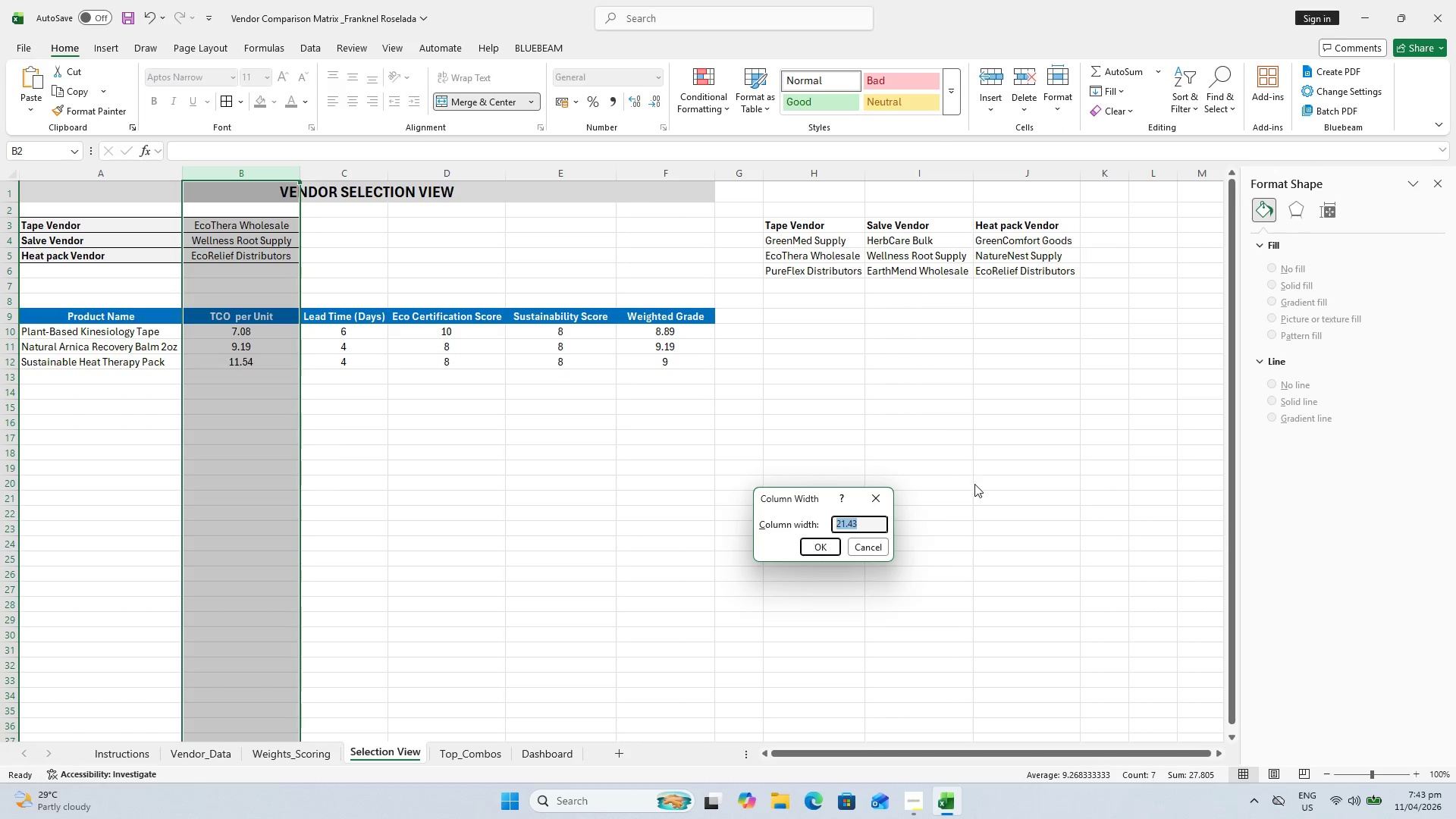 
type(12)
 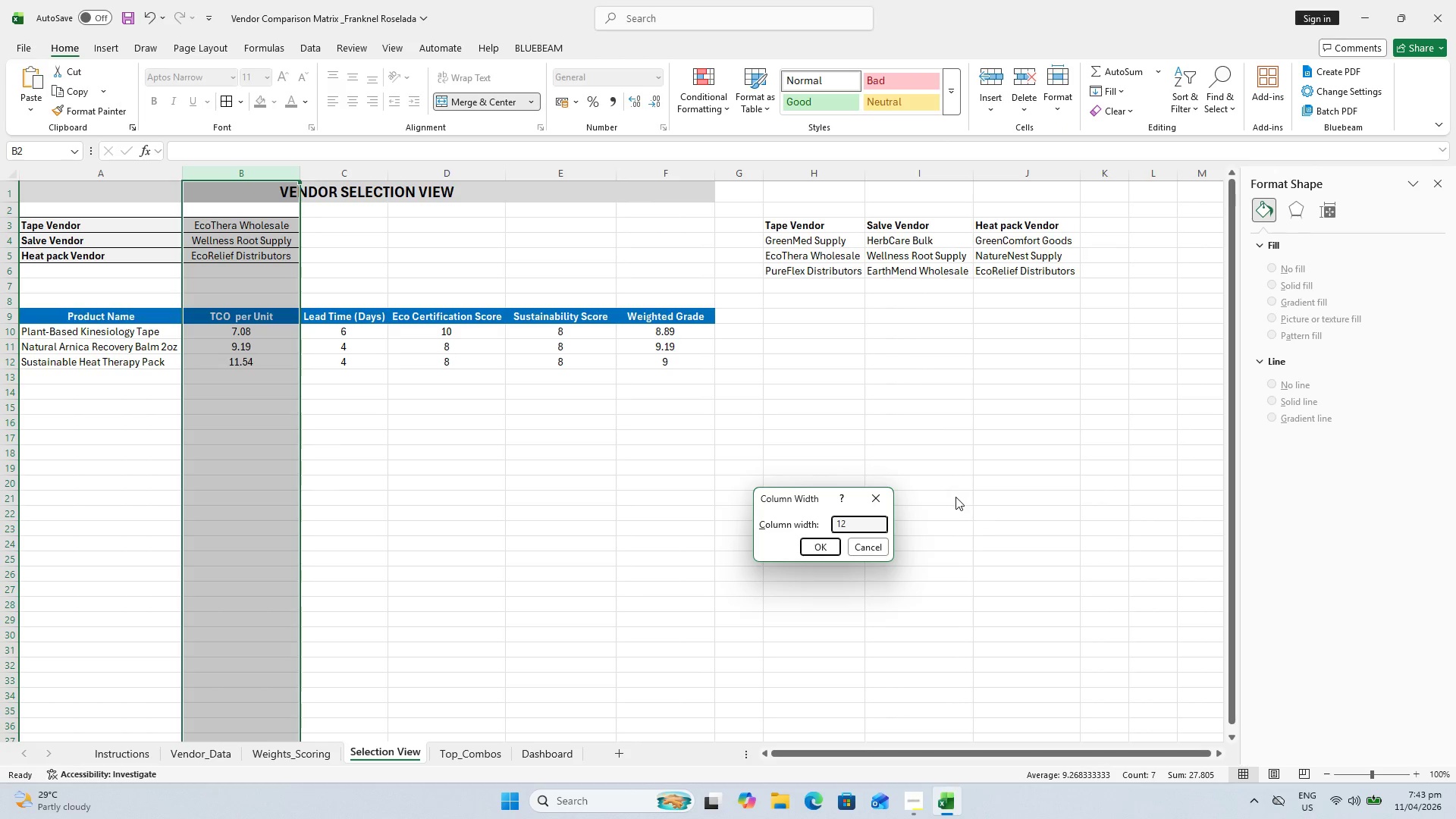 
key(Enter)
 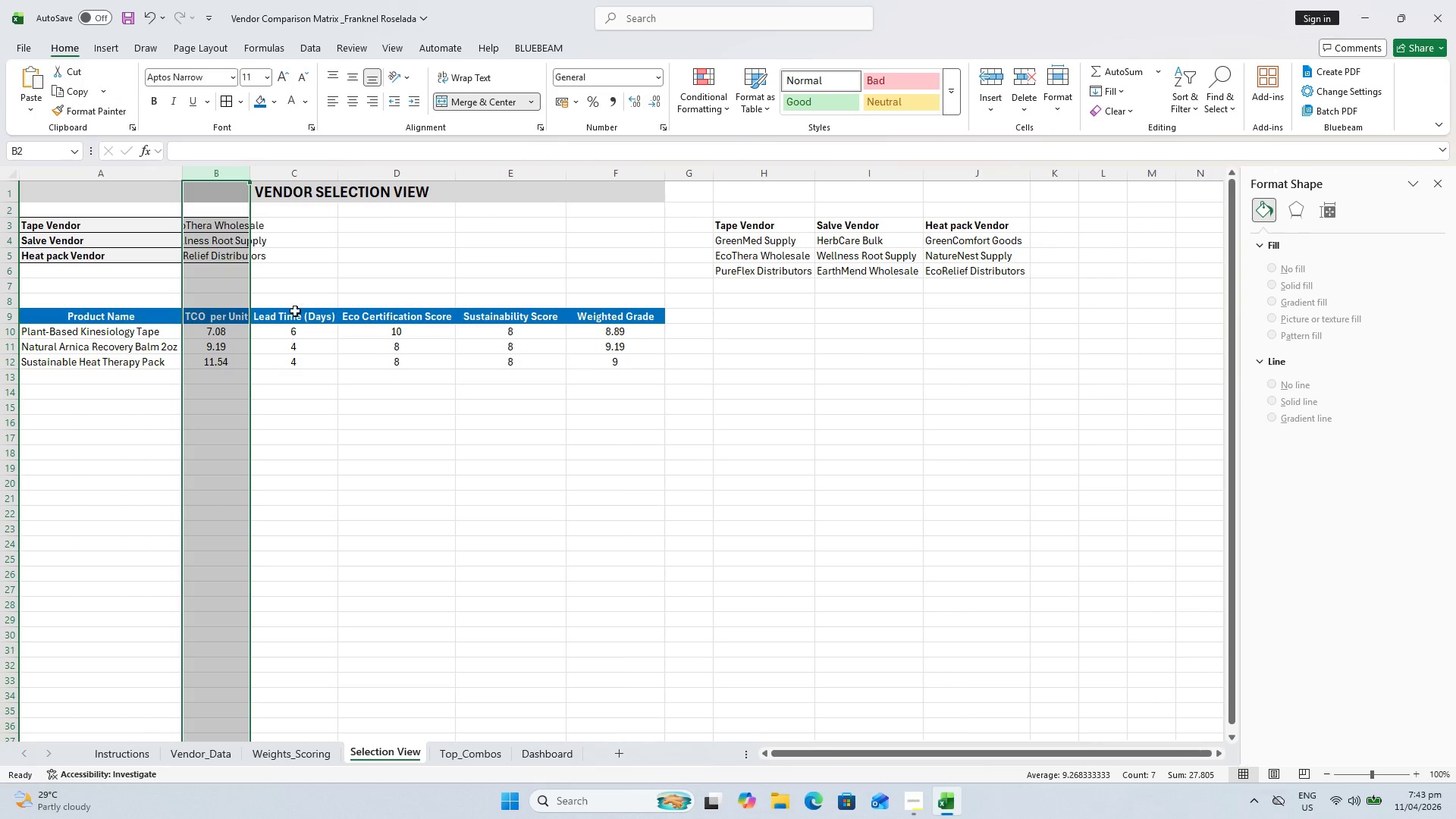 
left_click([290, 174])
 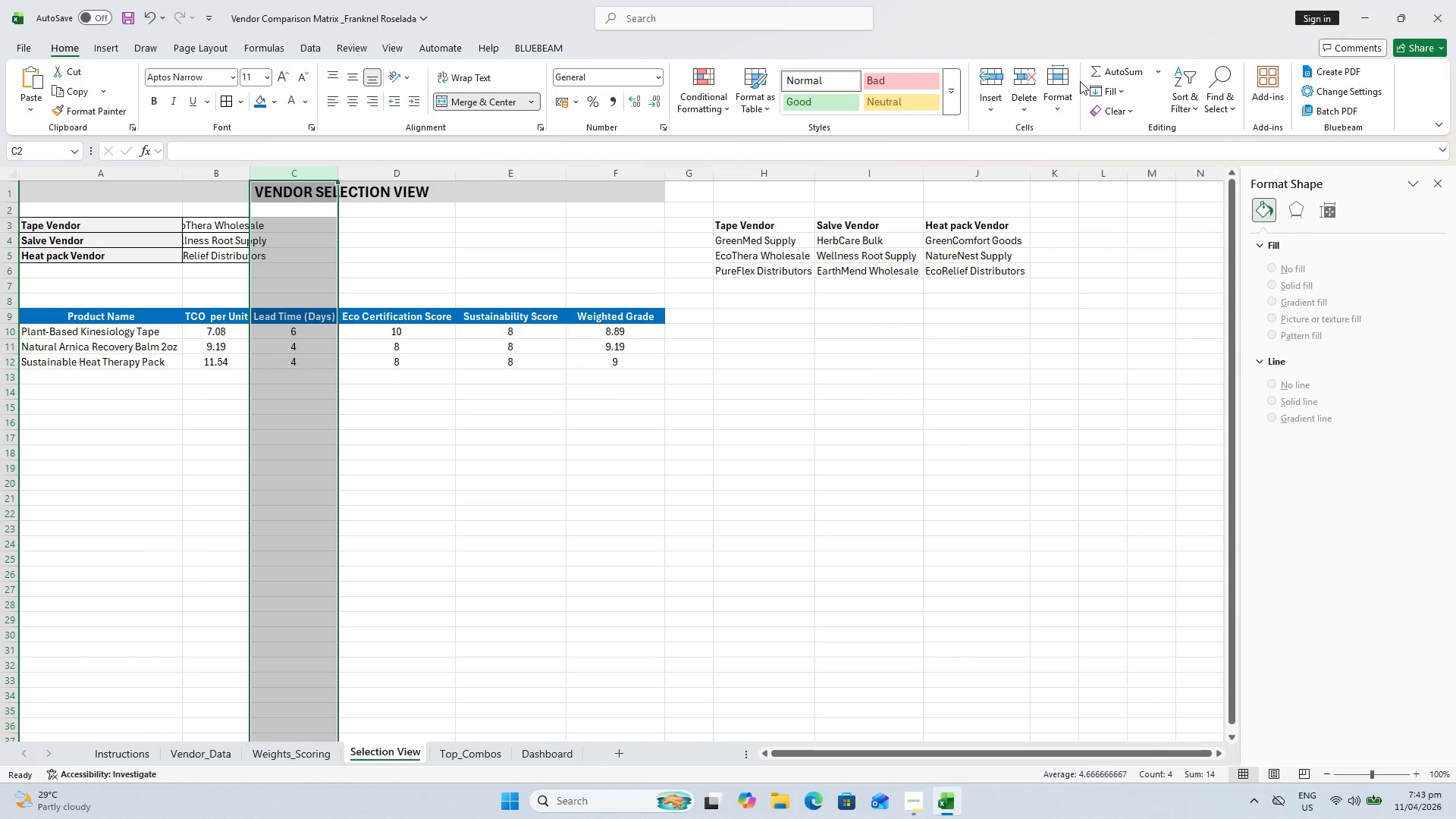 
left_click([1062, 88])
 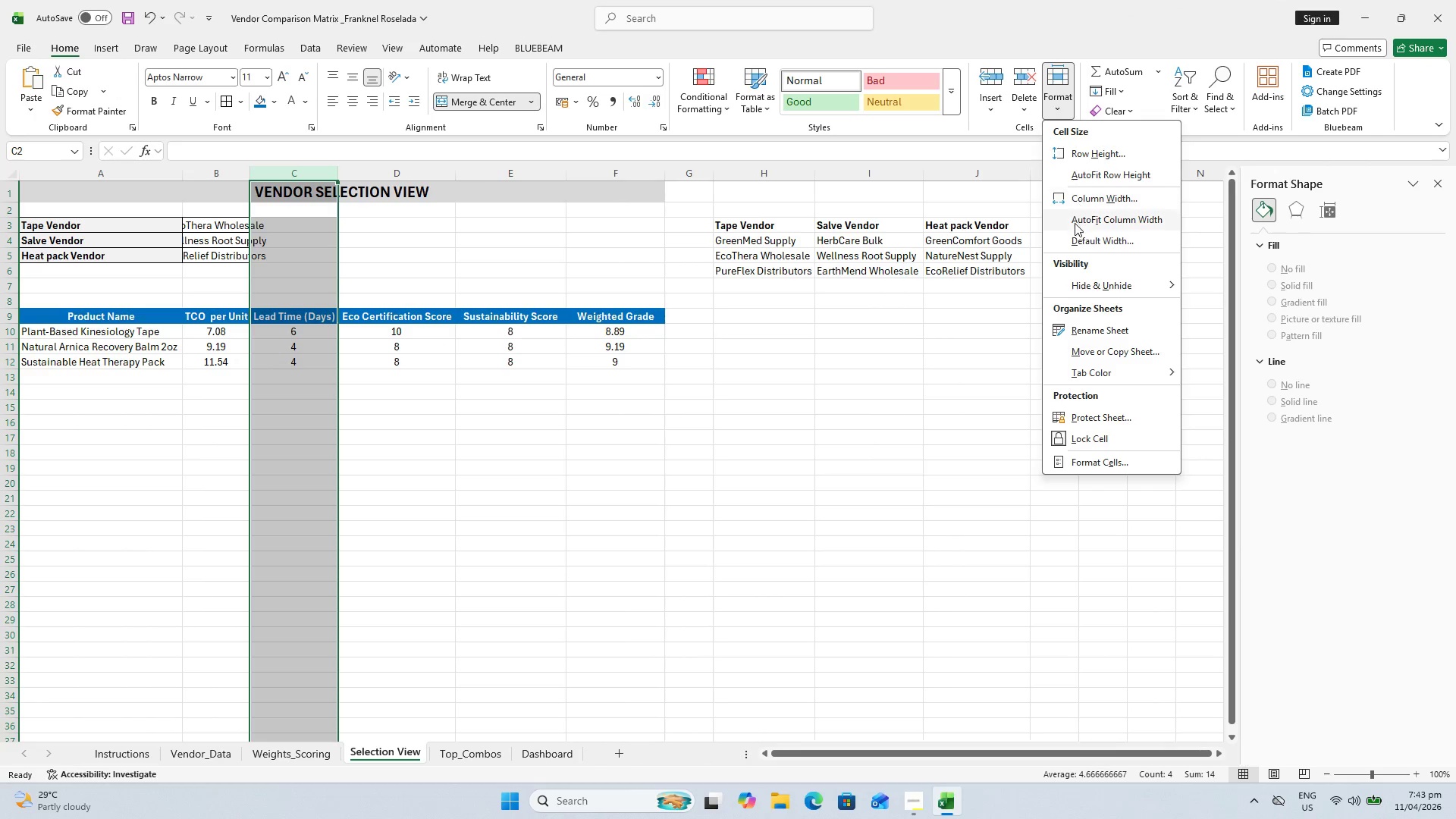 
left_click([1076, 203])
 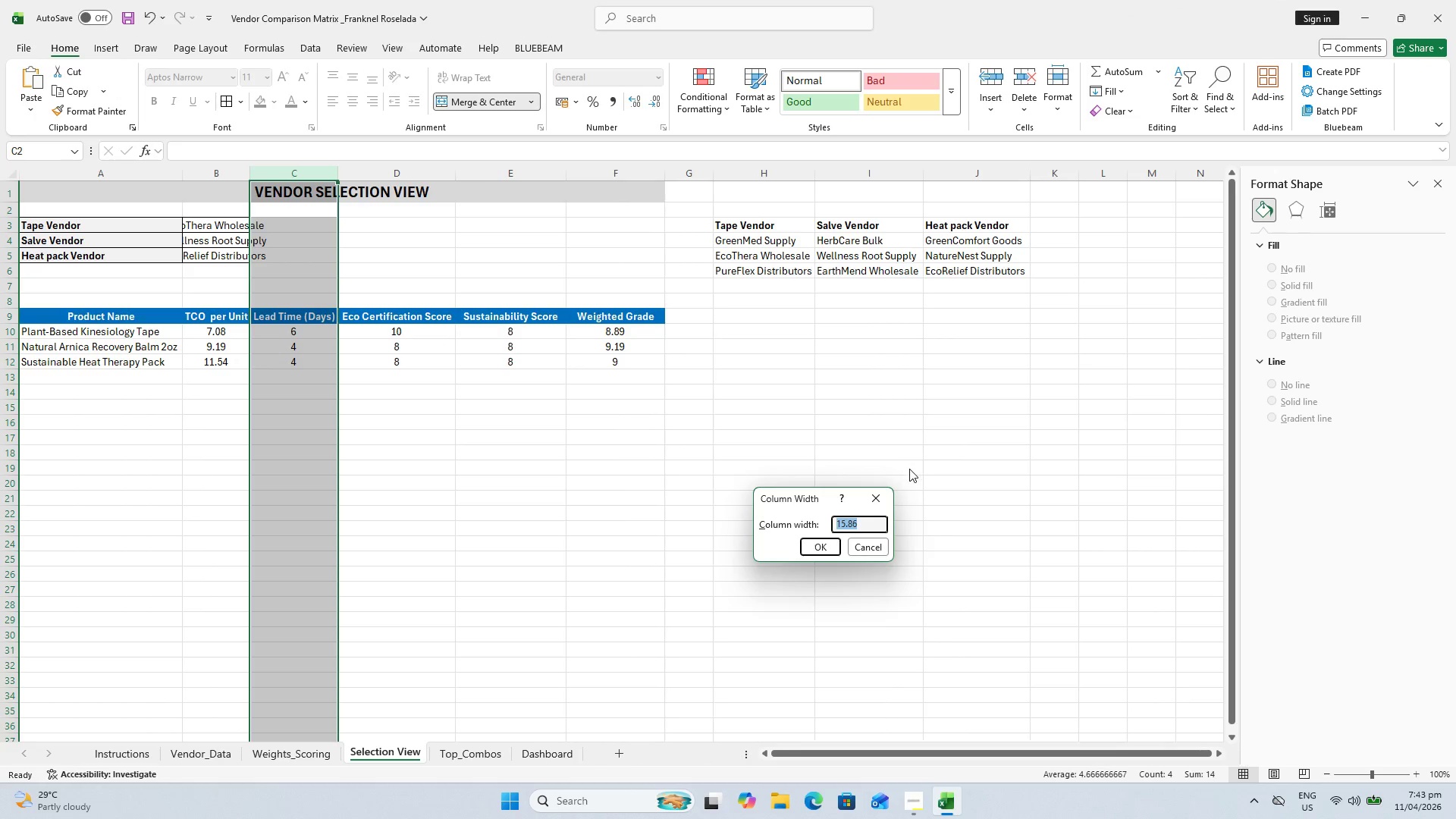 
type(15)
 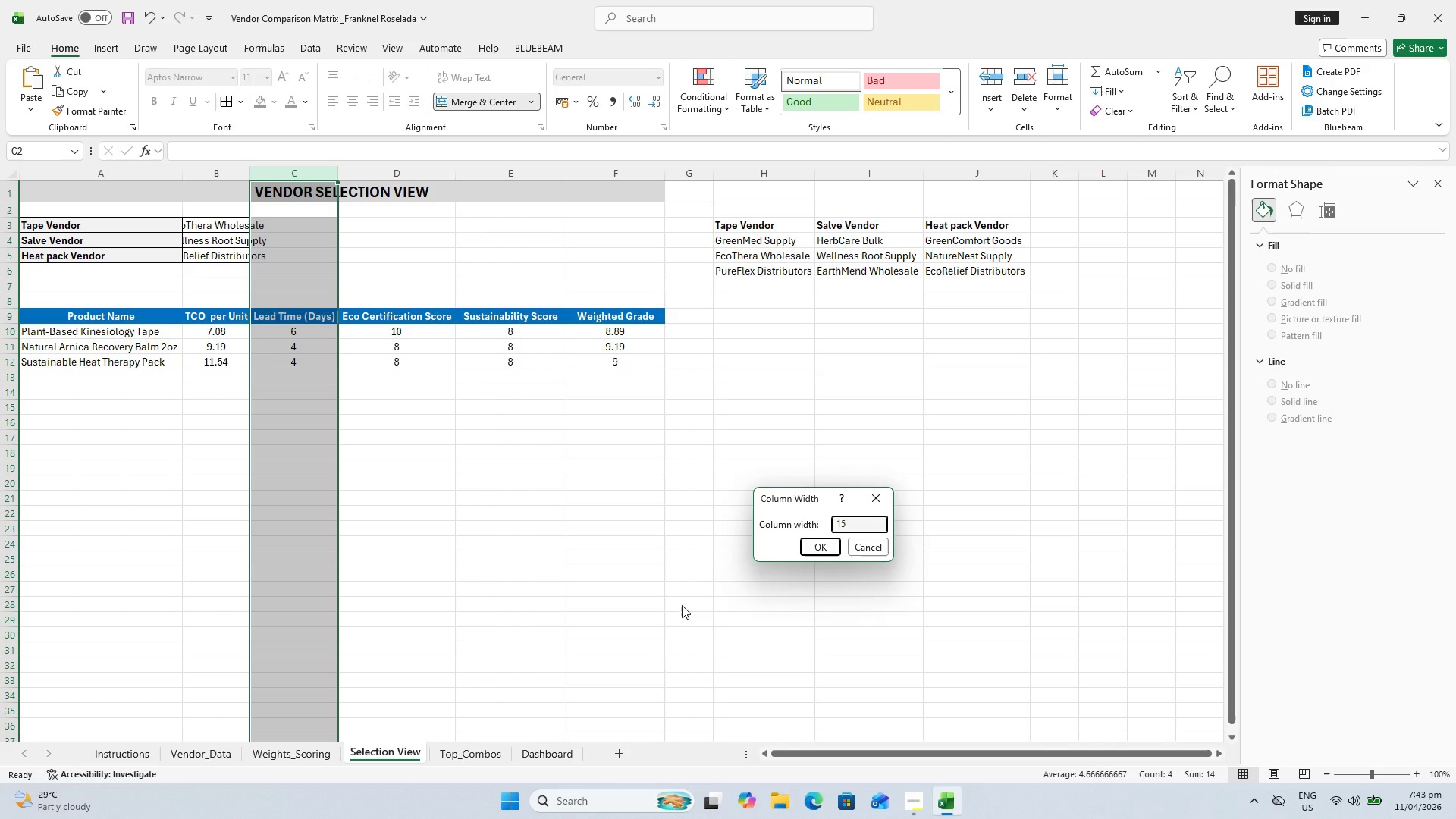 
key(Enter)
 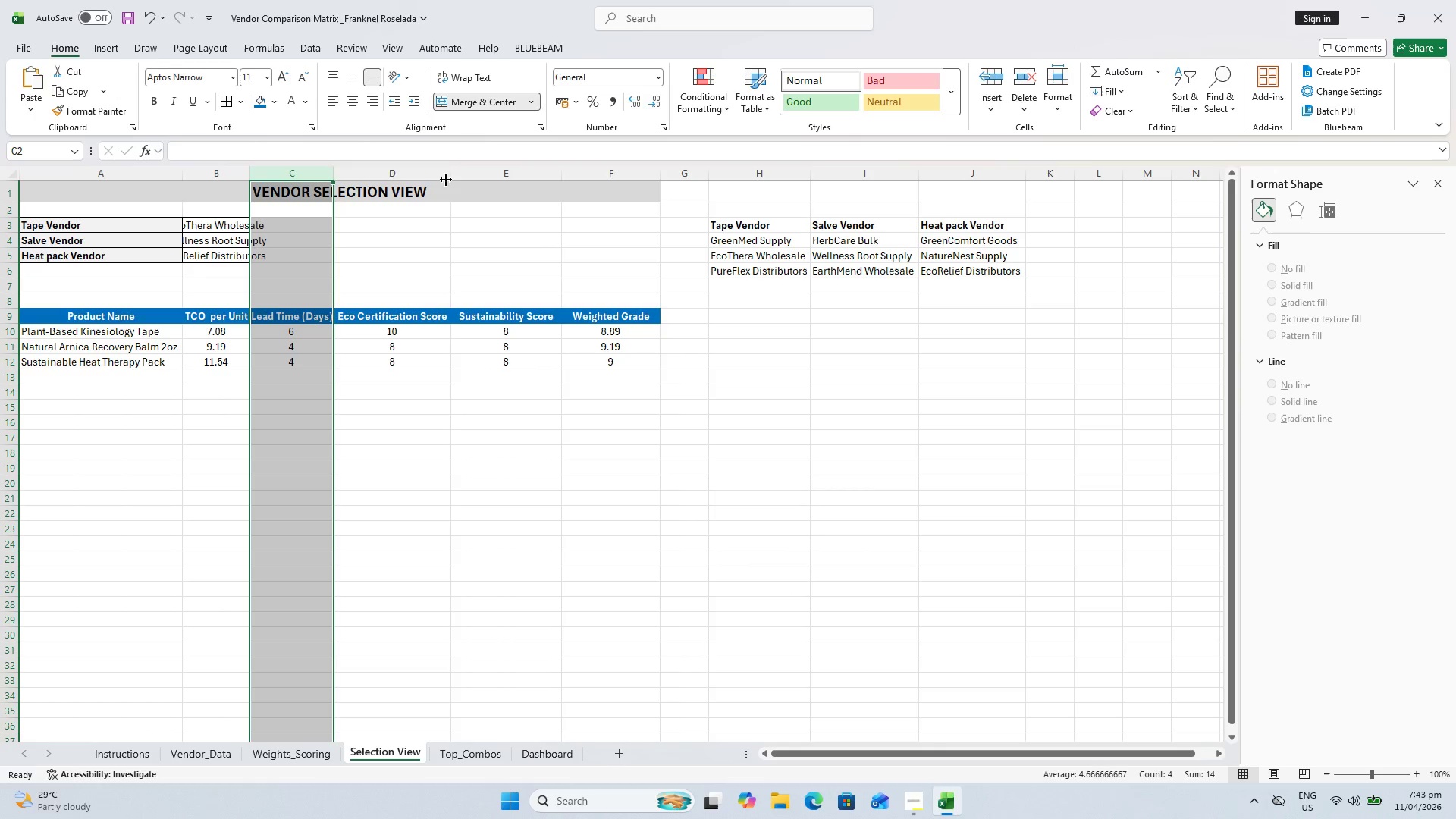 
left_click([433, 177])
 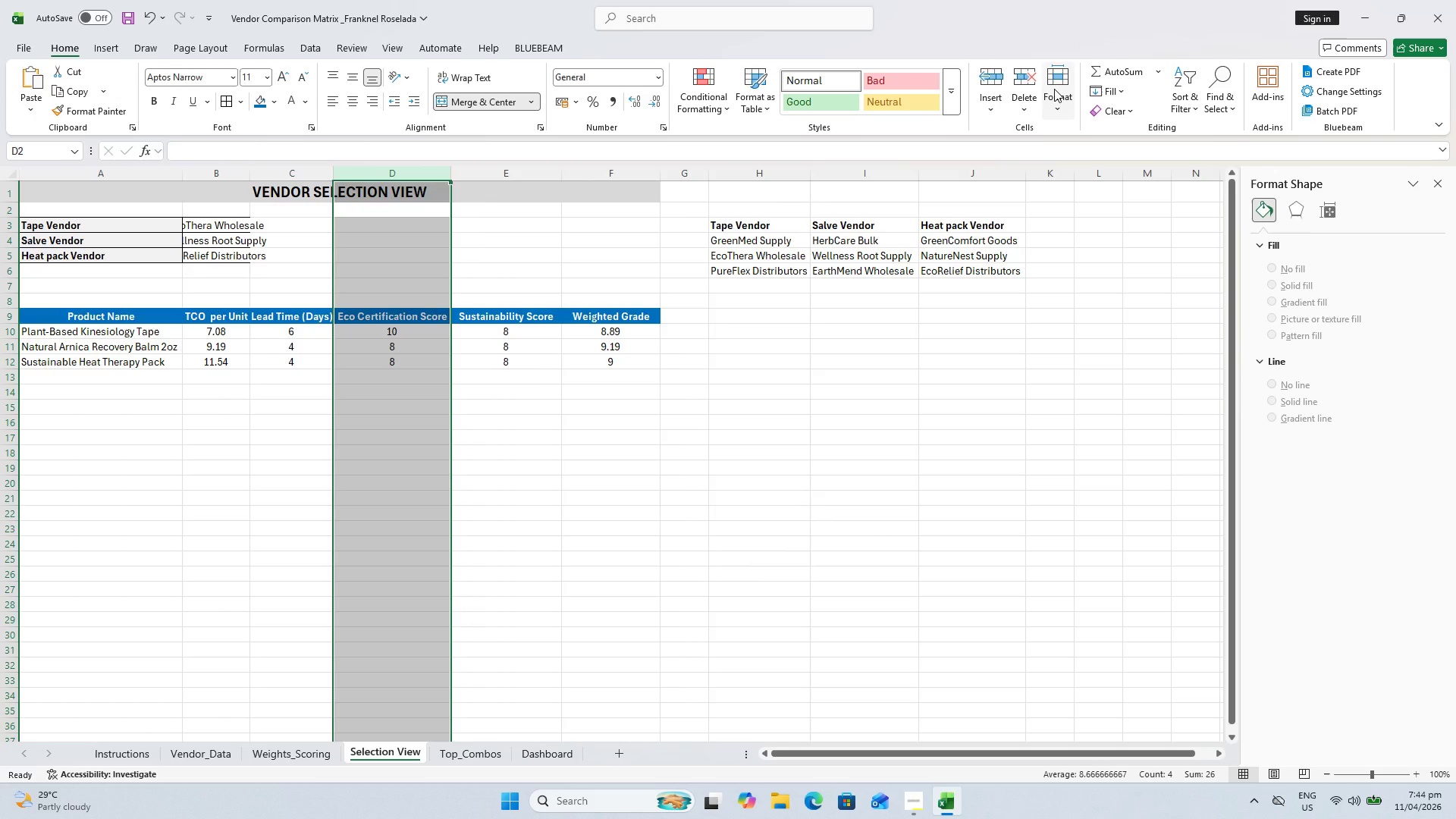 
left_click([1054, 89])
 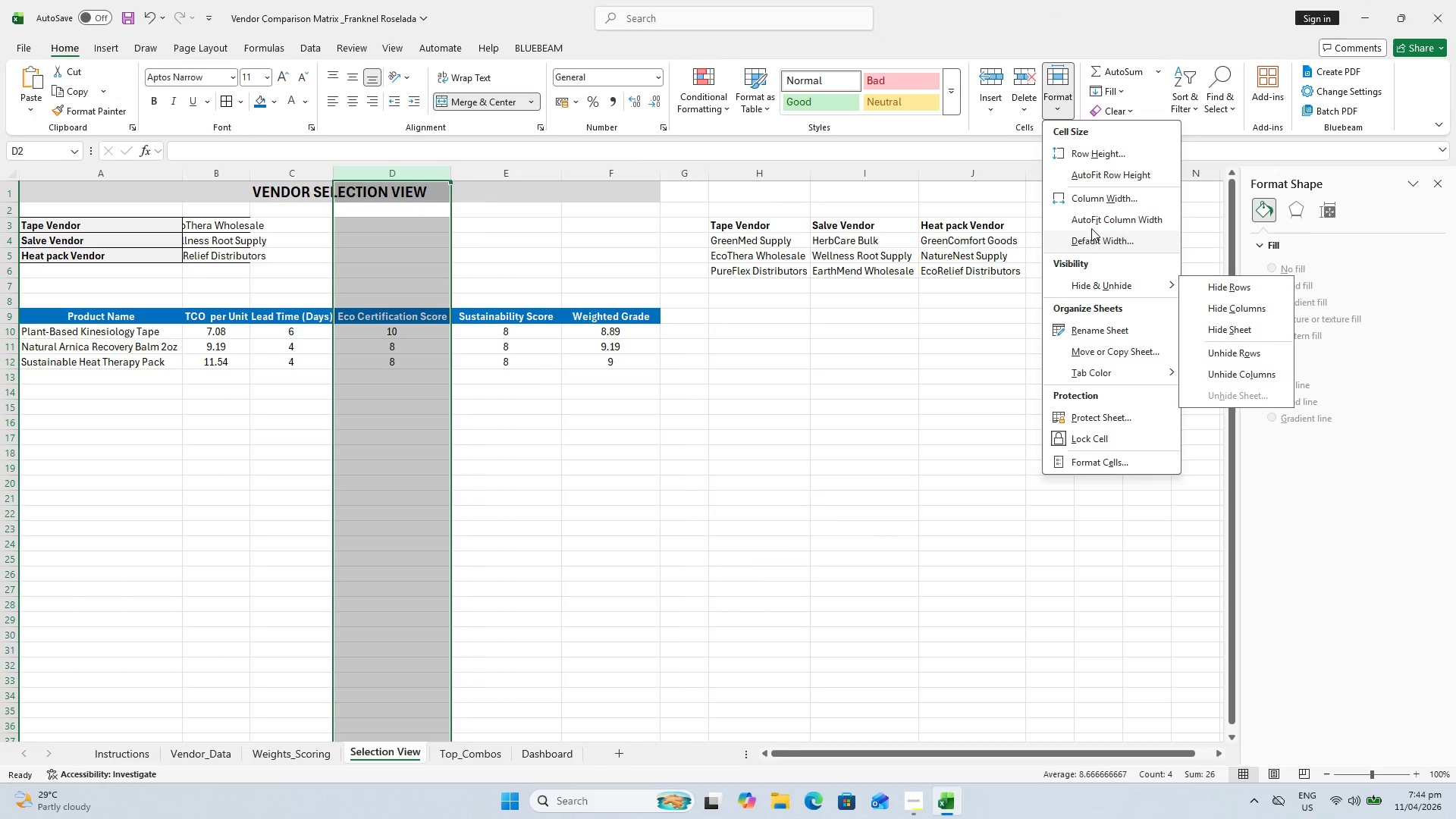 
left_click([1097, 196])
 